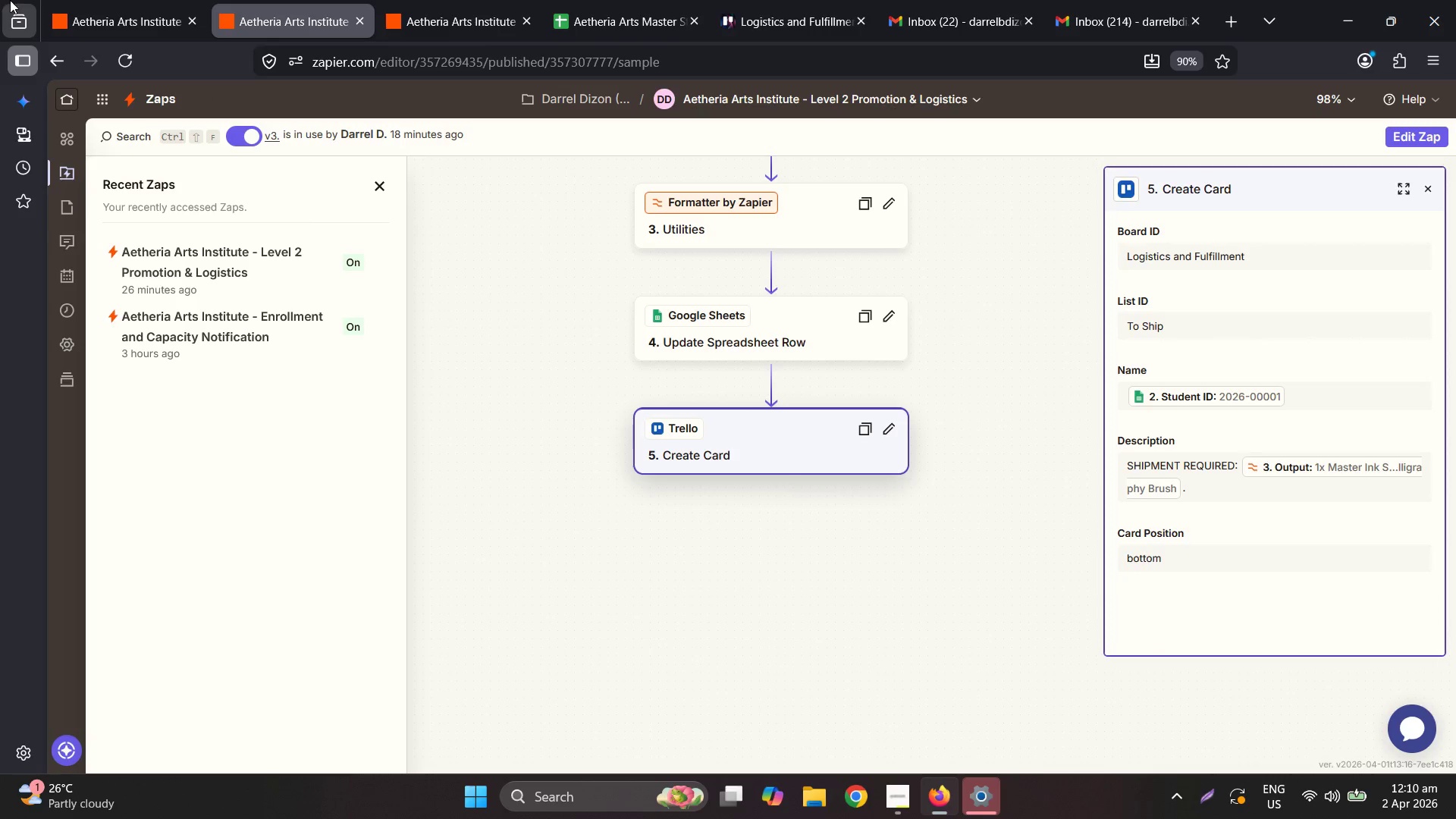 
left_click([128, 0])
 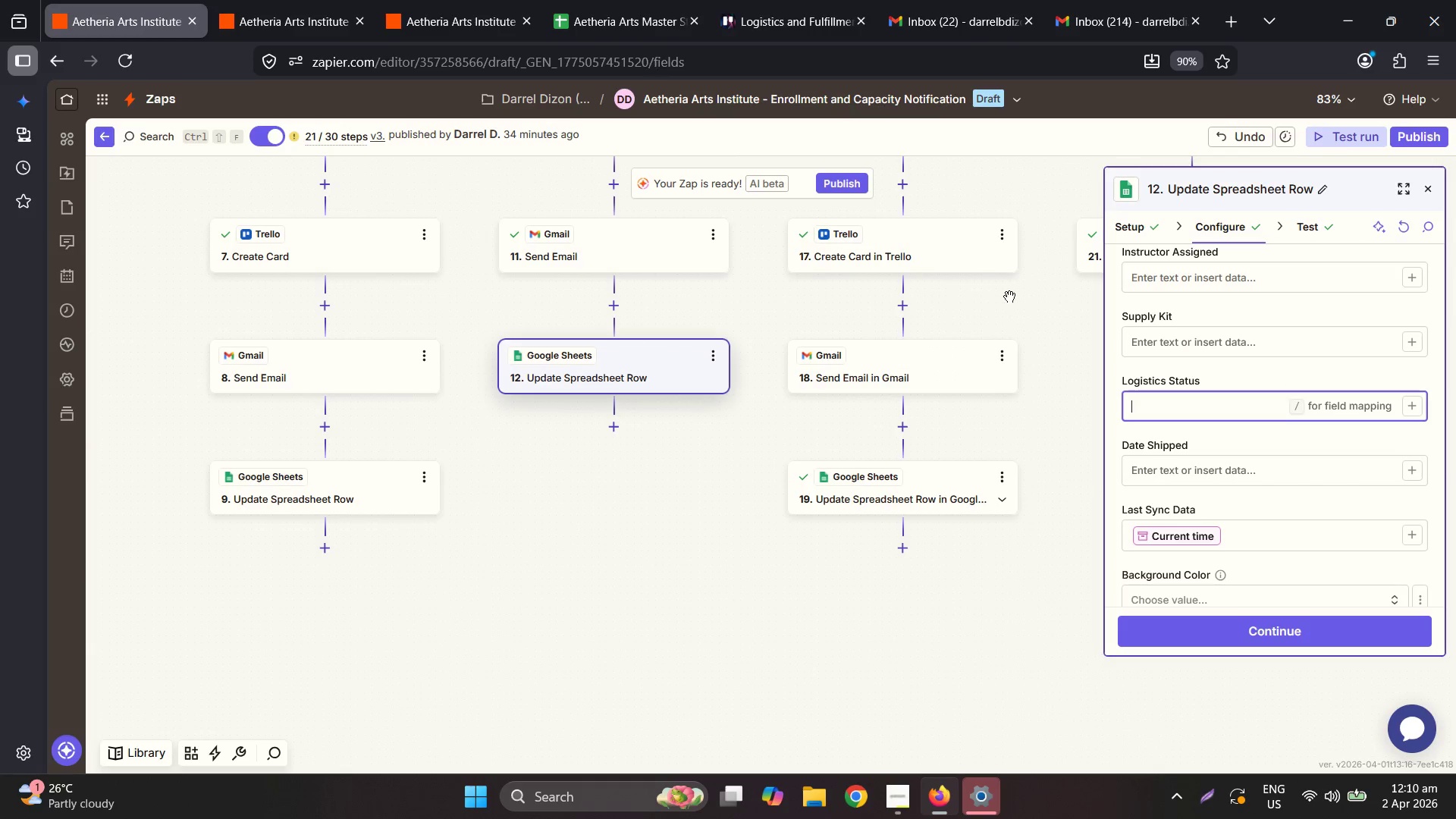 
key(Control+ControlLeft)
 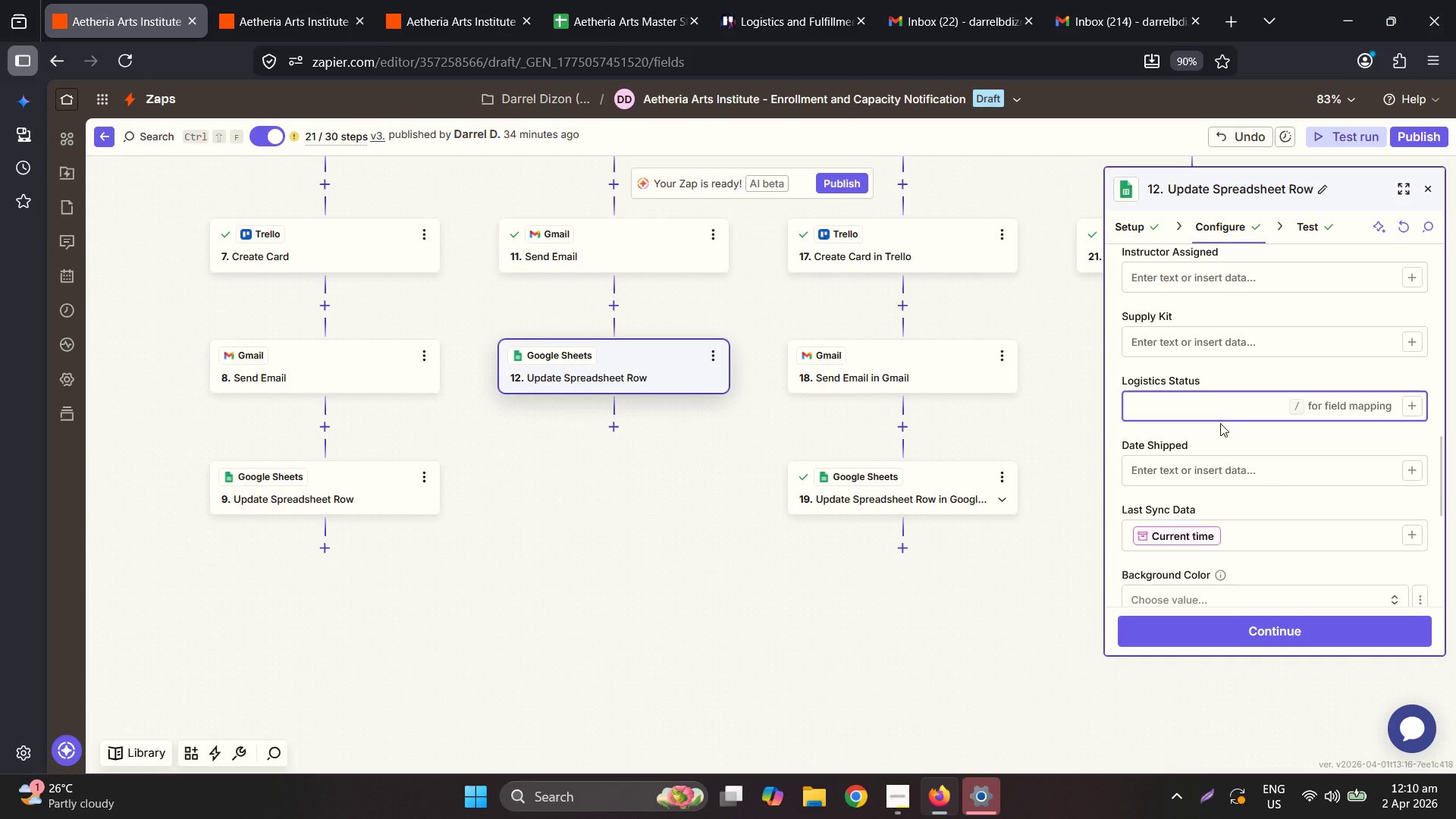 
key(Control+V)
 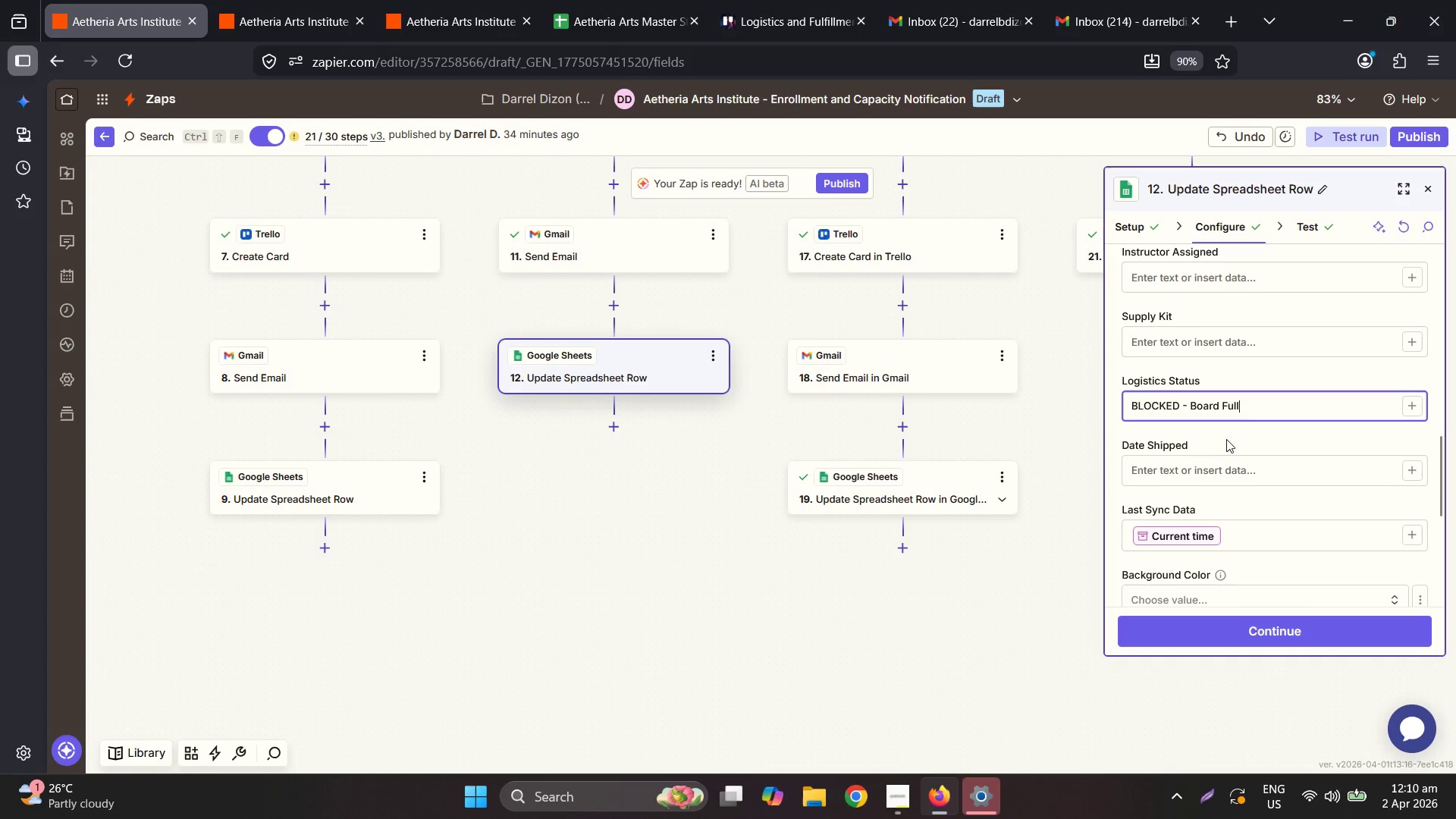 
left_click([1251, 410])
 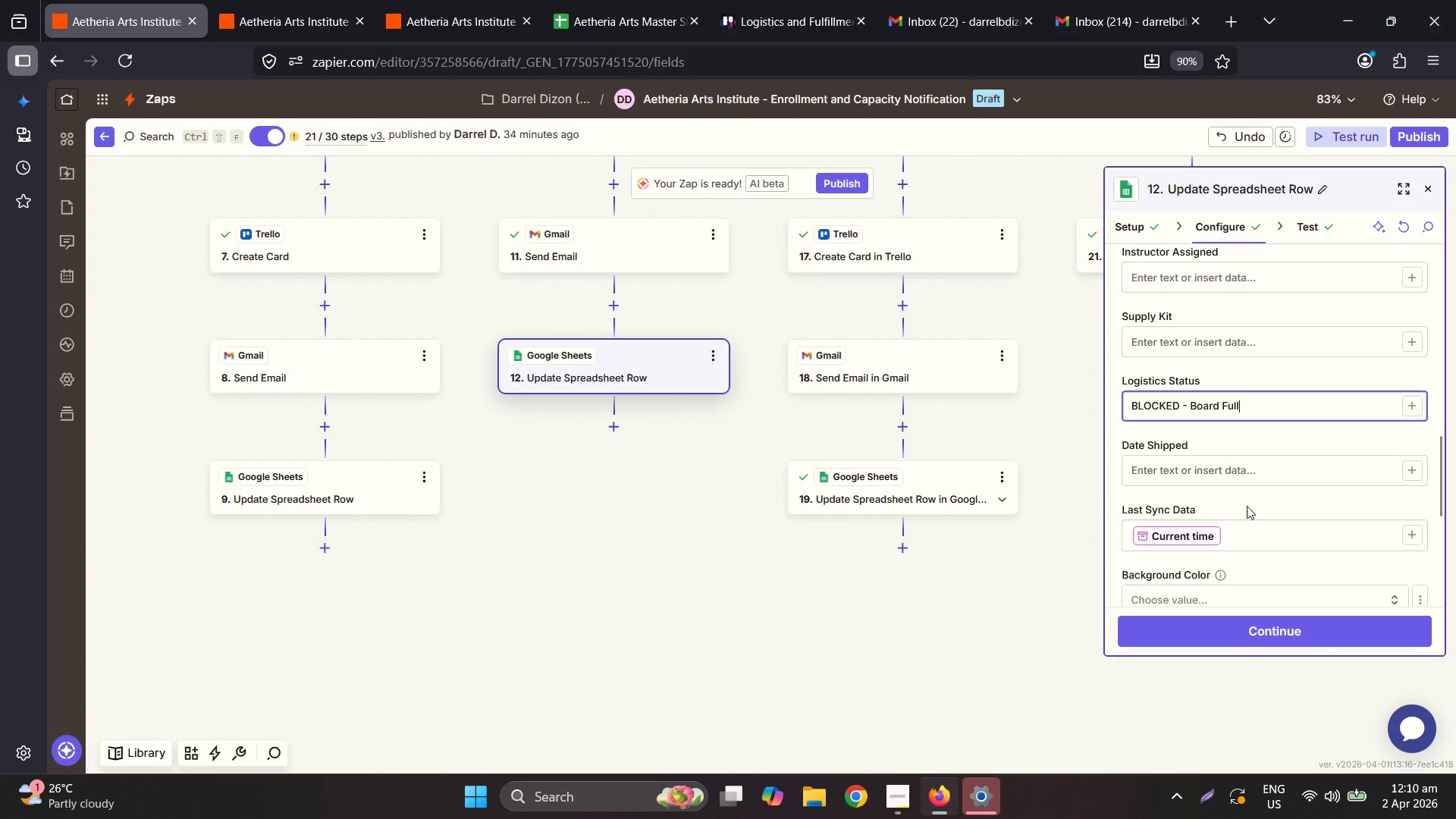 
left_click([1273, 632])
 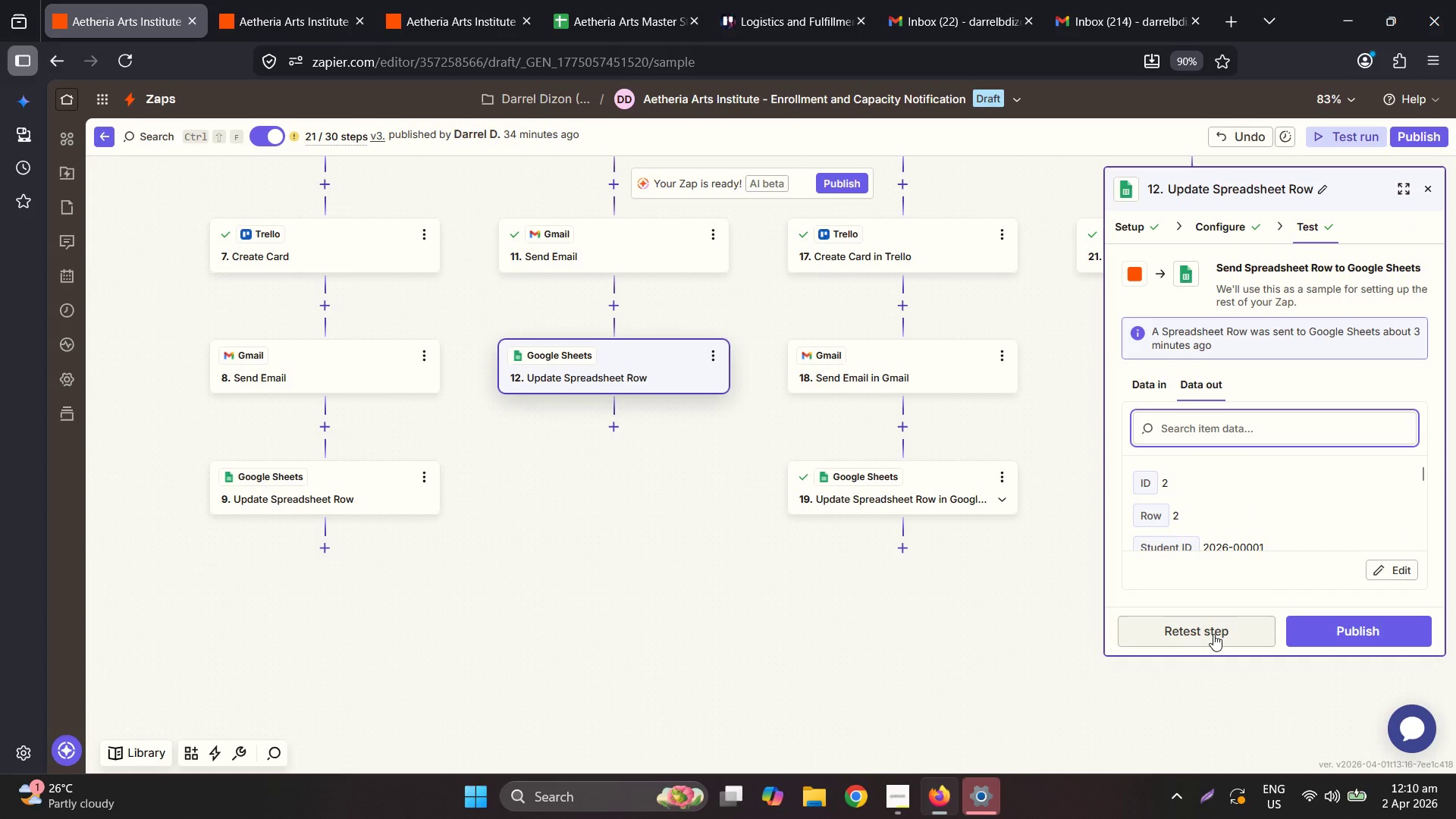 
left_click([1213, 634])
 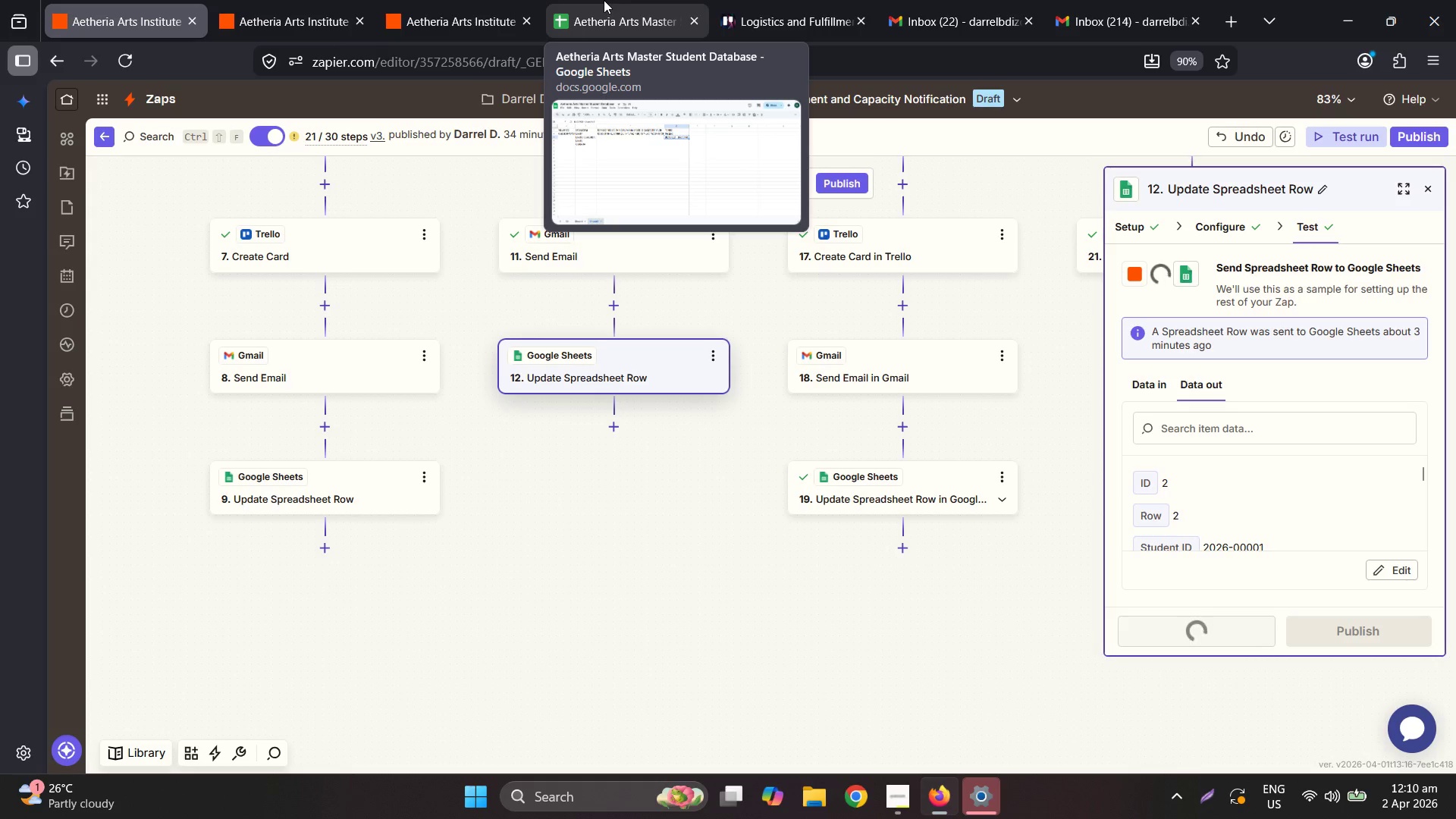 
left_click([604, 0])
 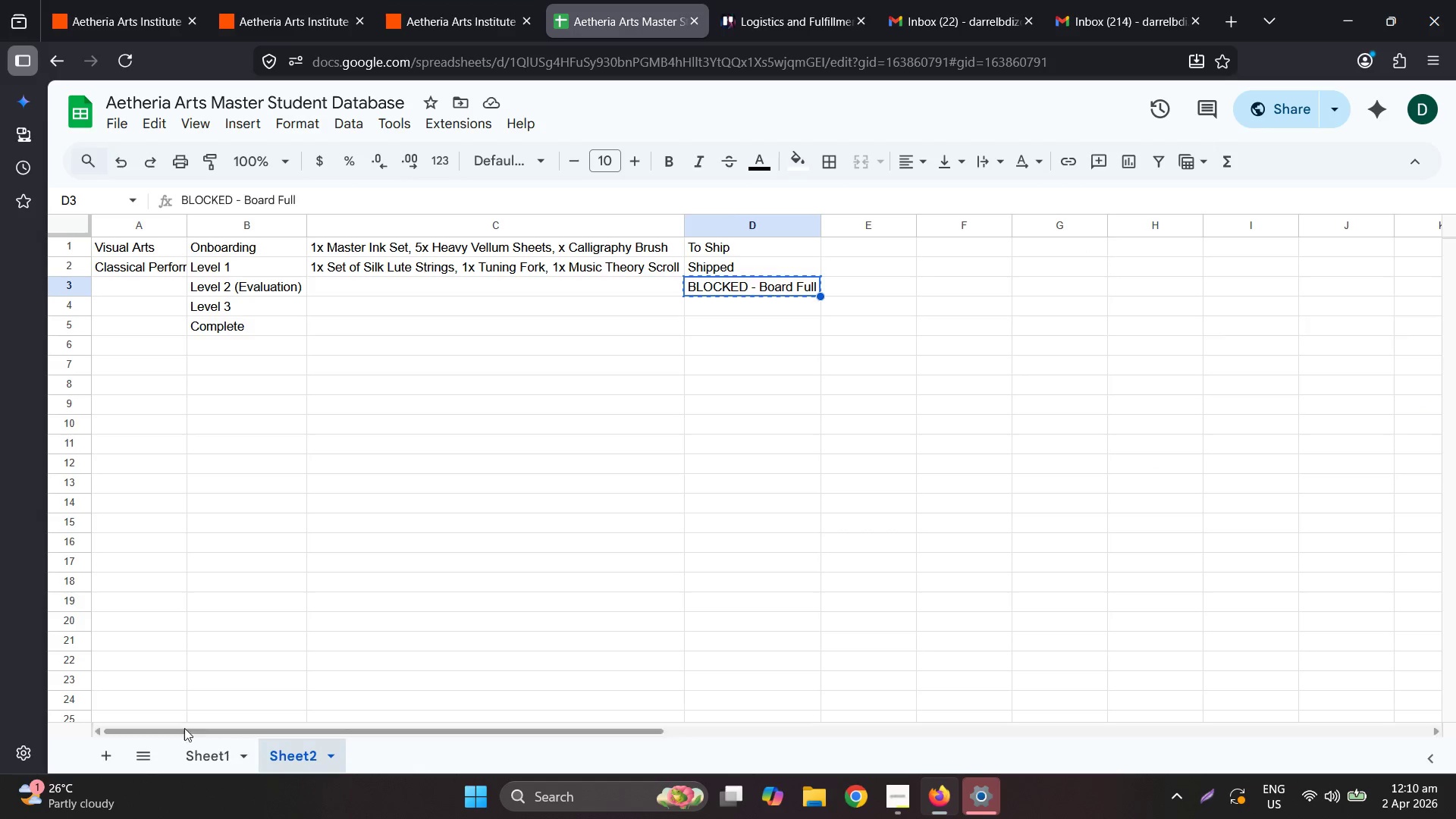 
left_click([205, 742])
 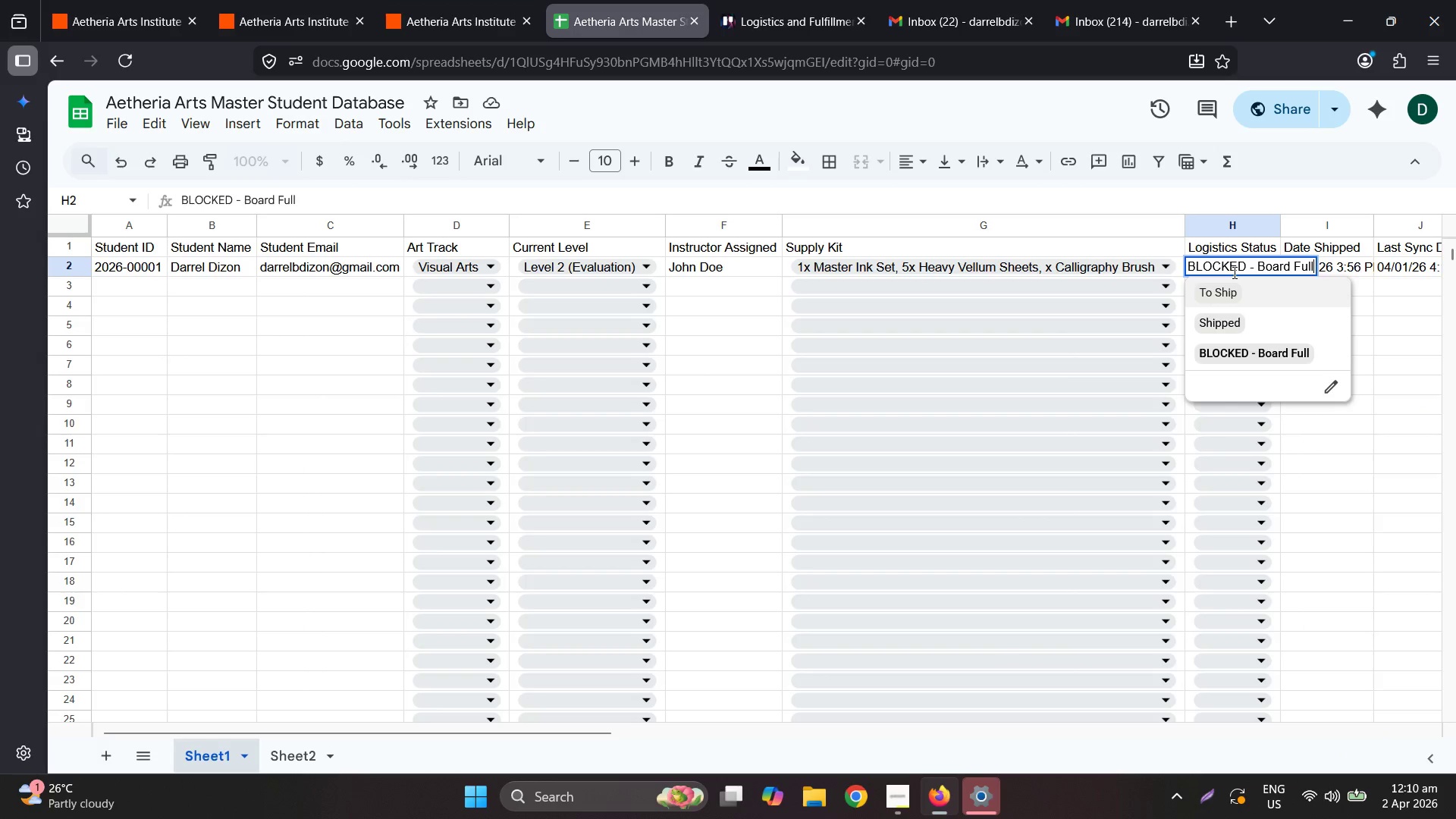 
left_click([1234, 297])
 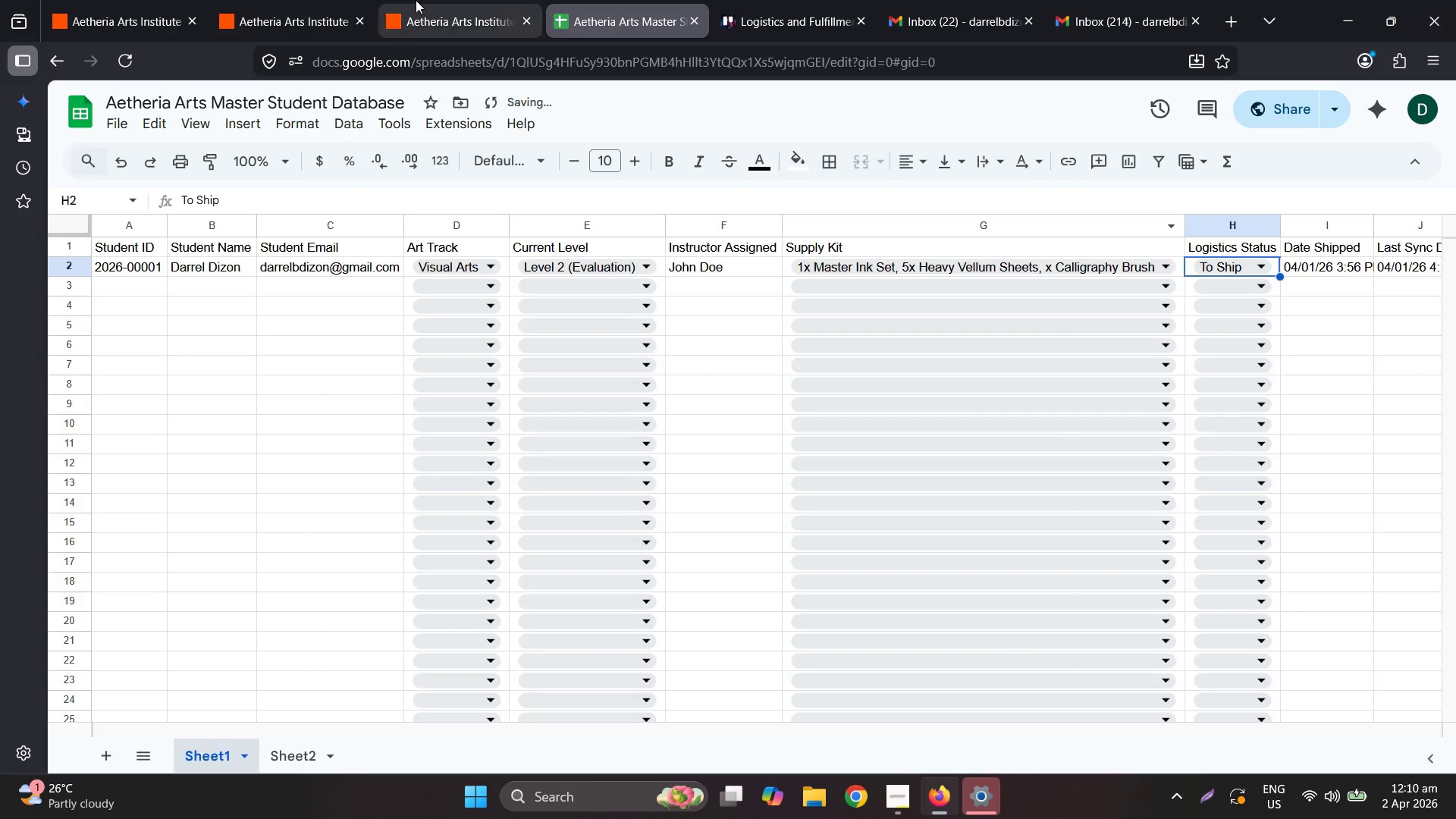 
left_click([86, 0])
 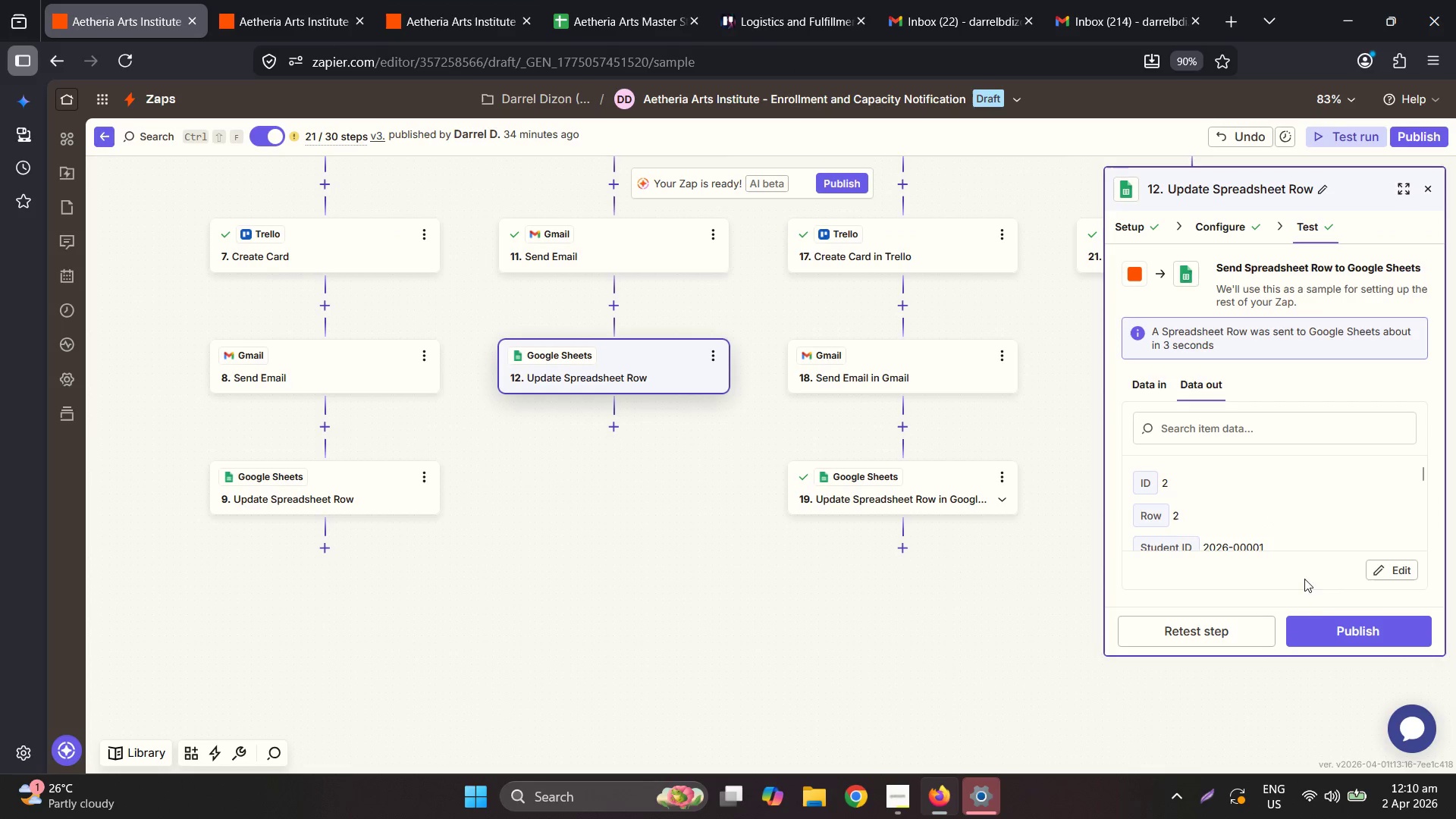 
left_click([1225, 639])
 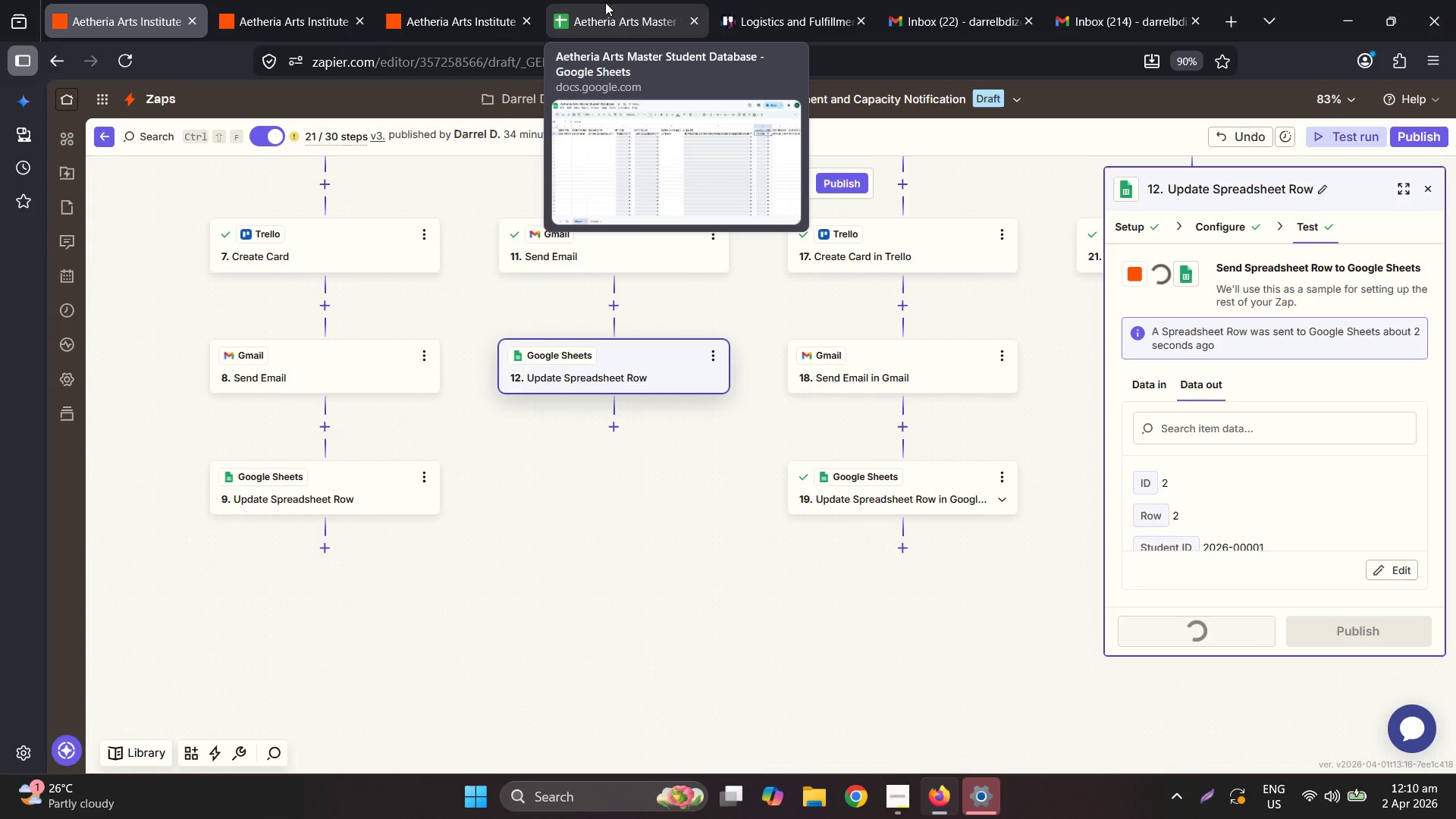 
left_click([605, 2])
 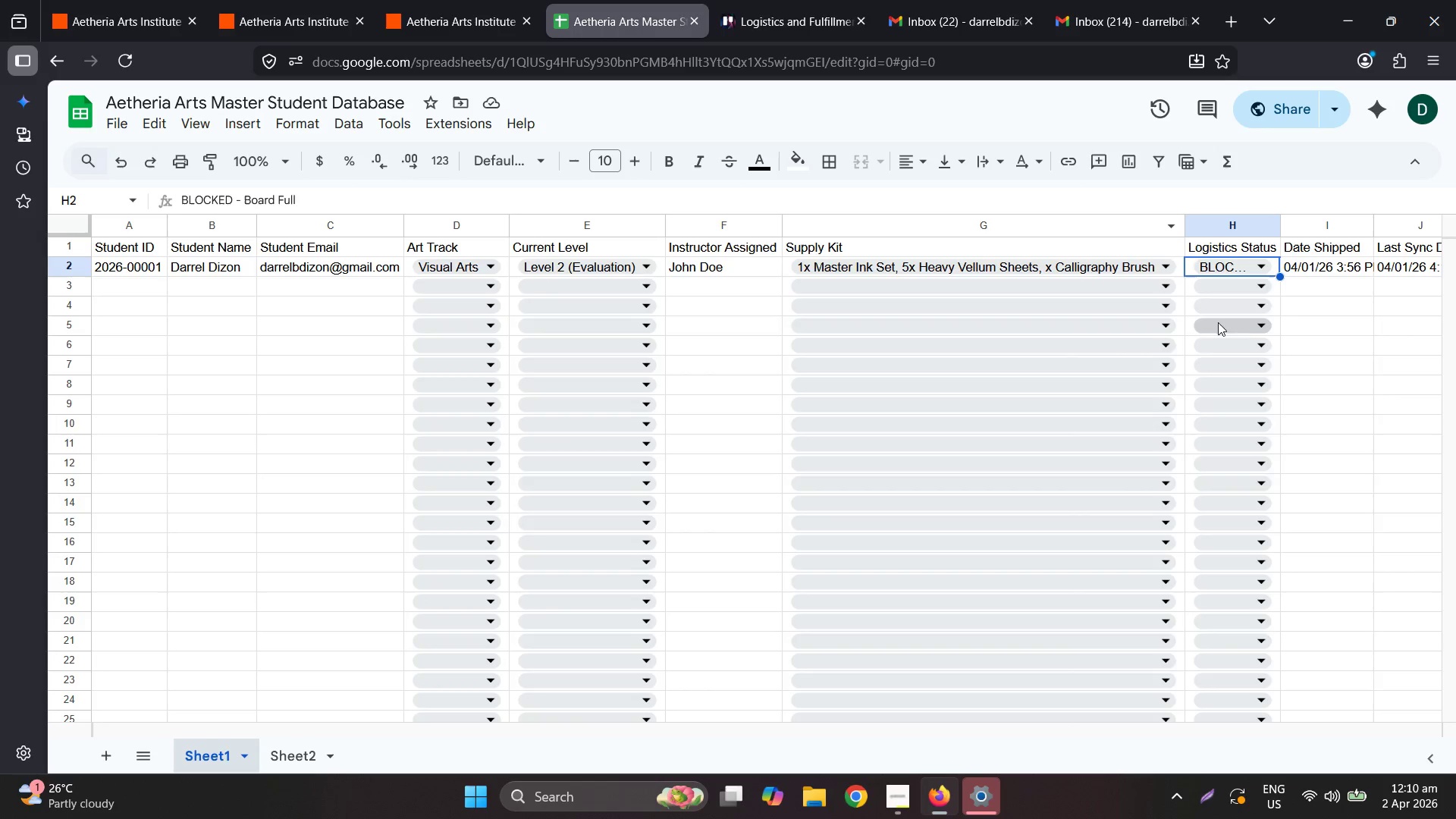 
left_click([1293, 304])
 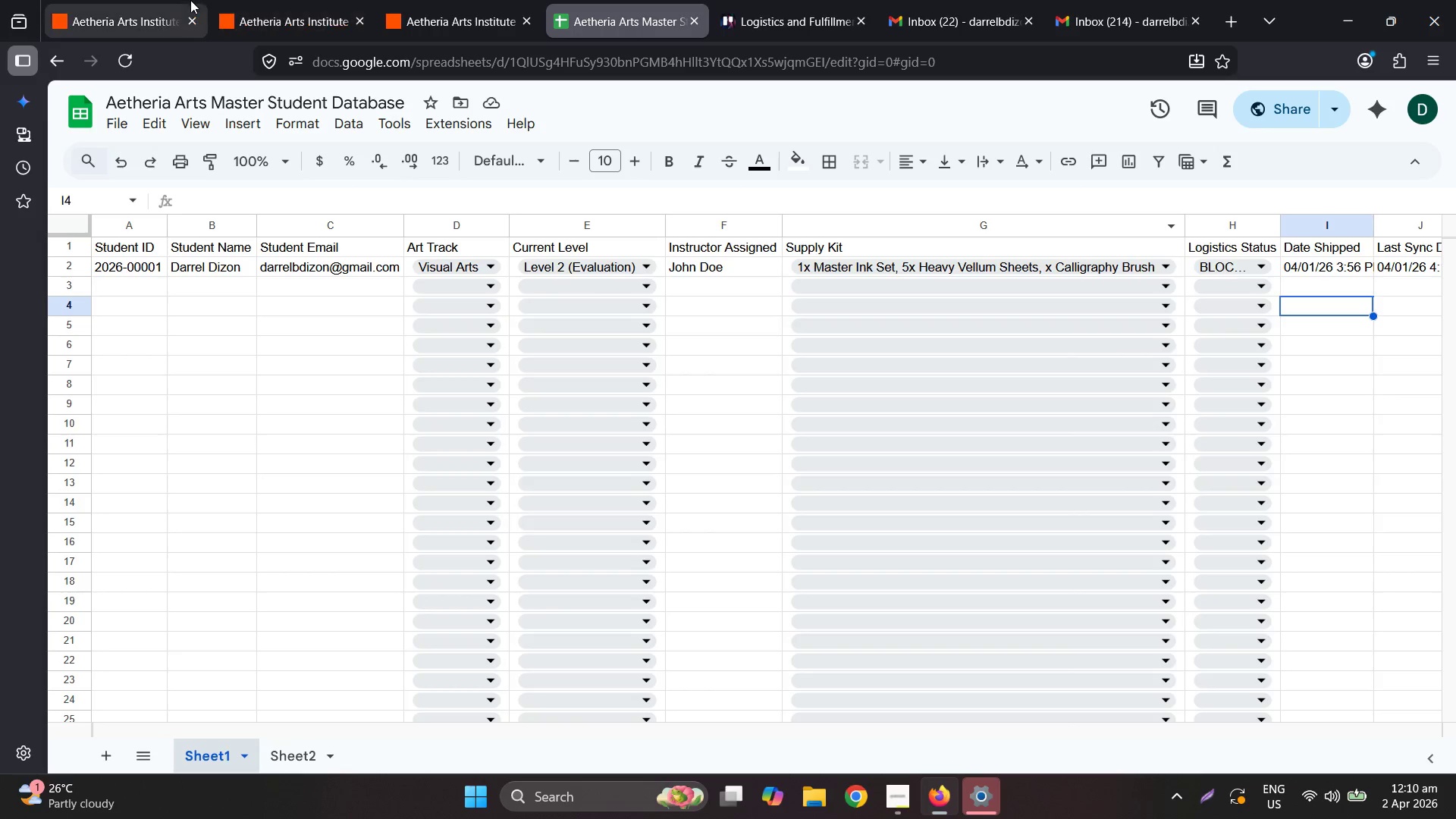 
left_click([184, 0])
 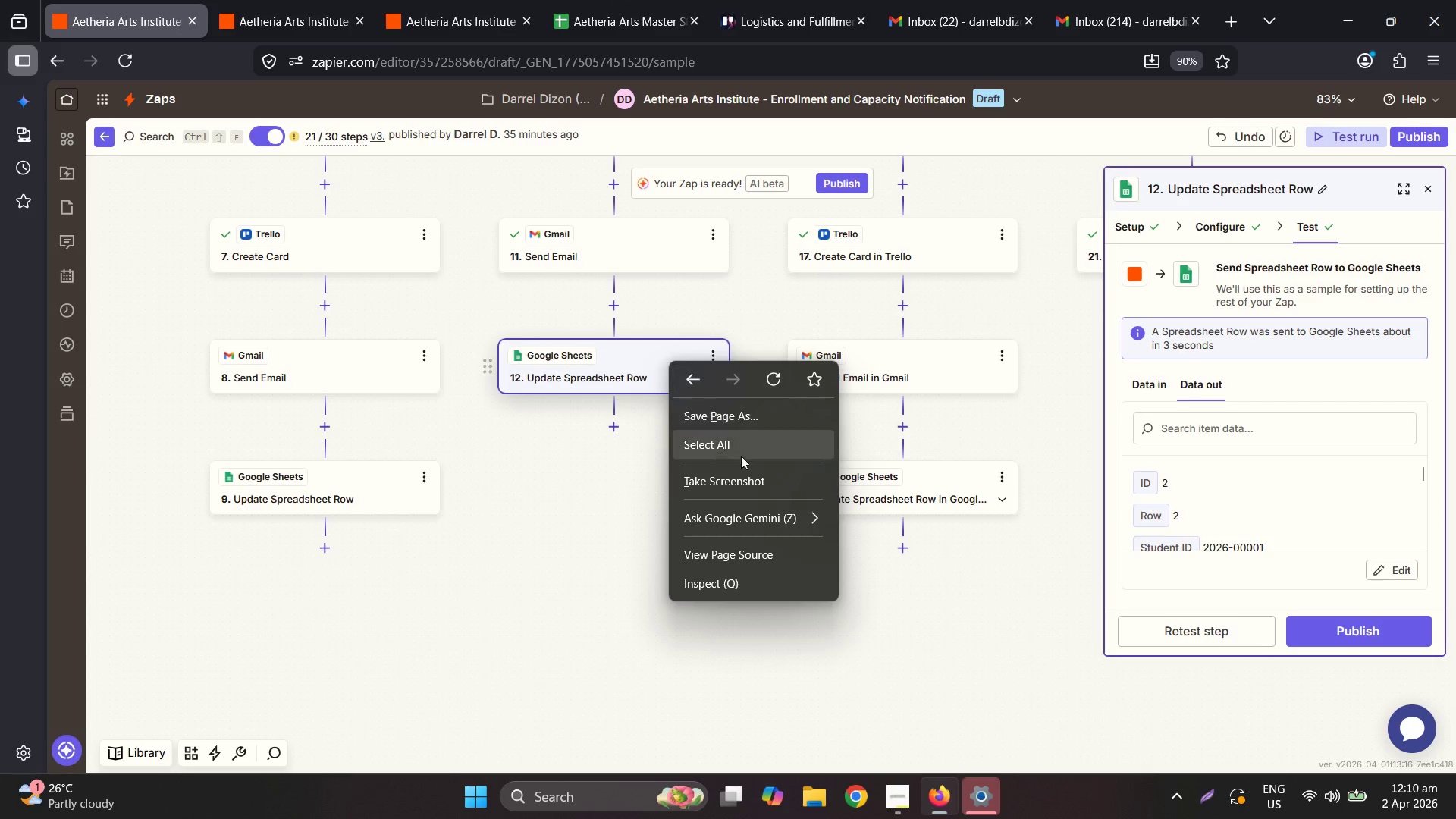 
left_click([650, 361])
 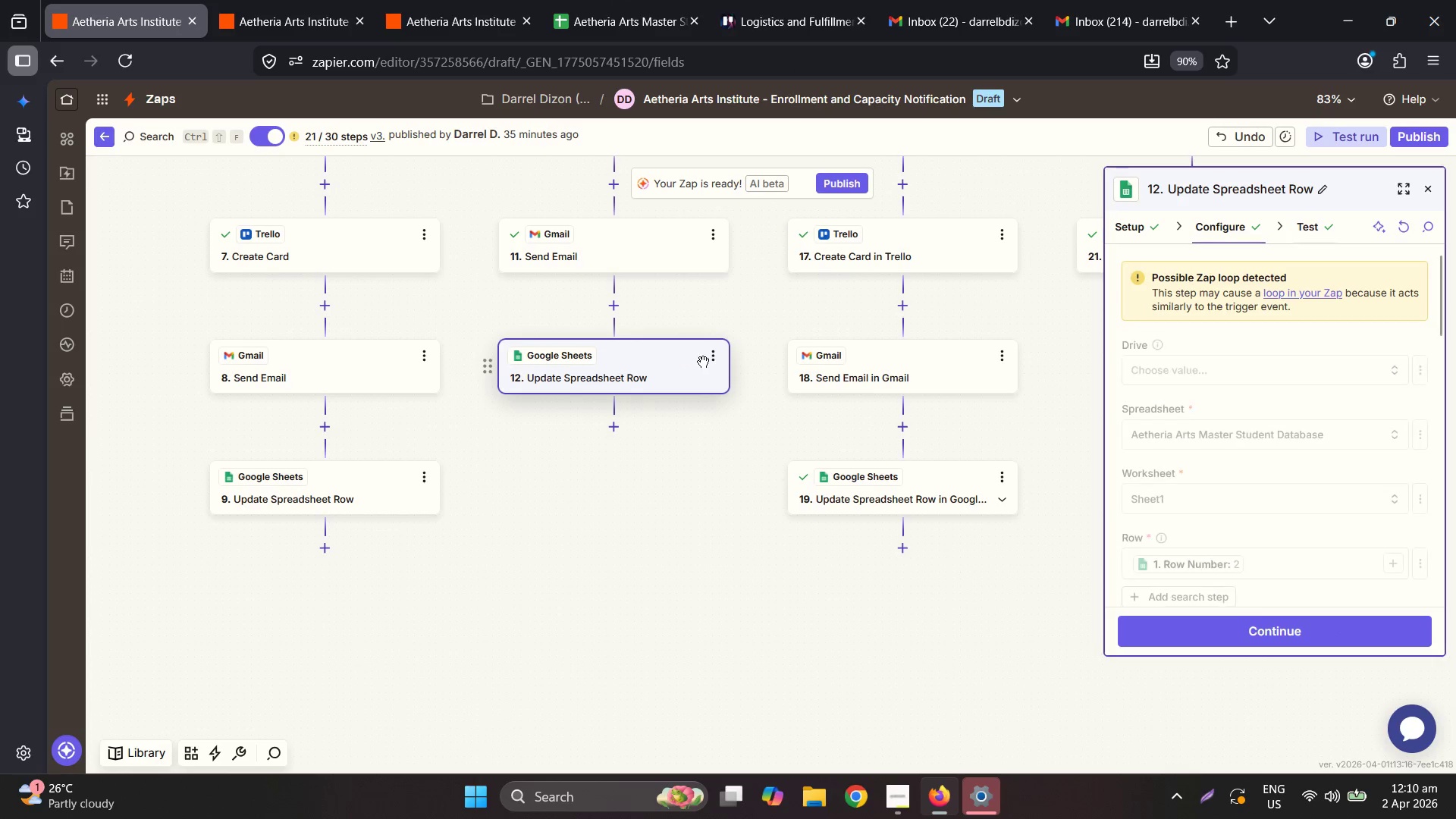 
left_click([711, 361])
 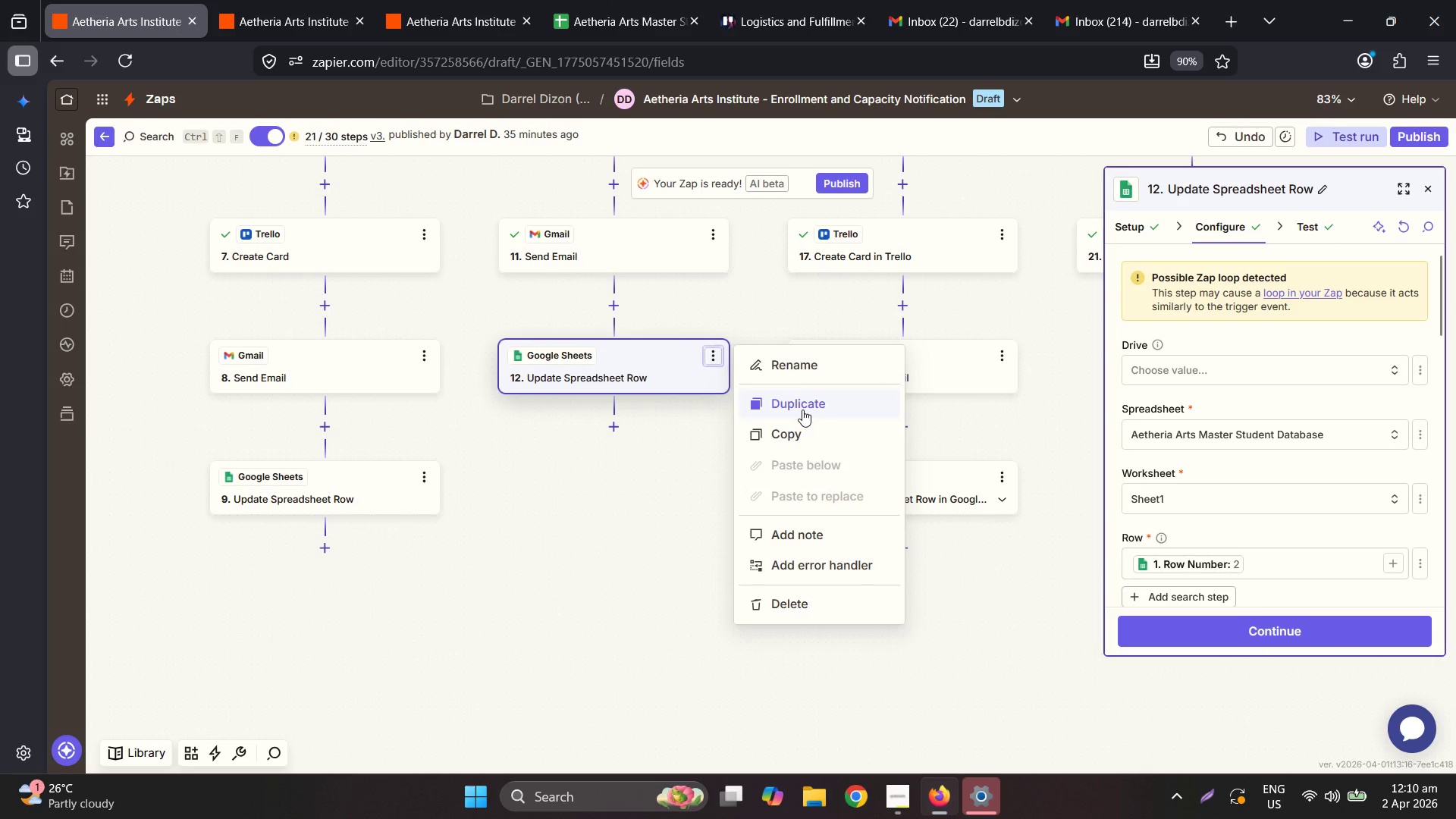 
left_click([802, 410])
 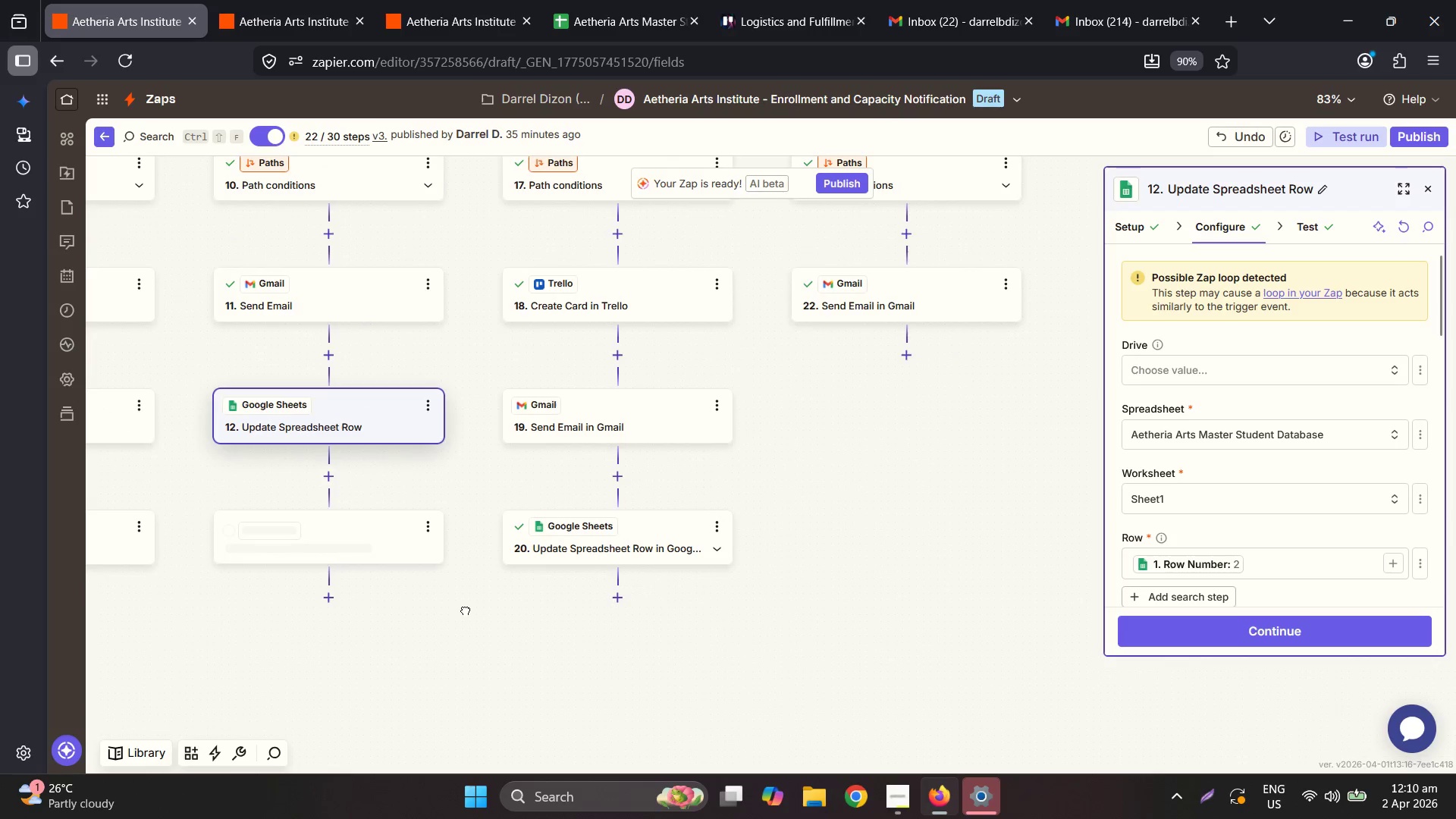 
left_click_drag(start_coordinate=[358, 537], to_coordinate=[873, 353])
 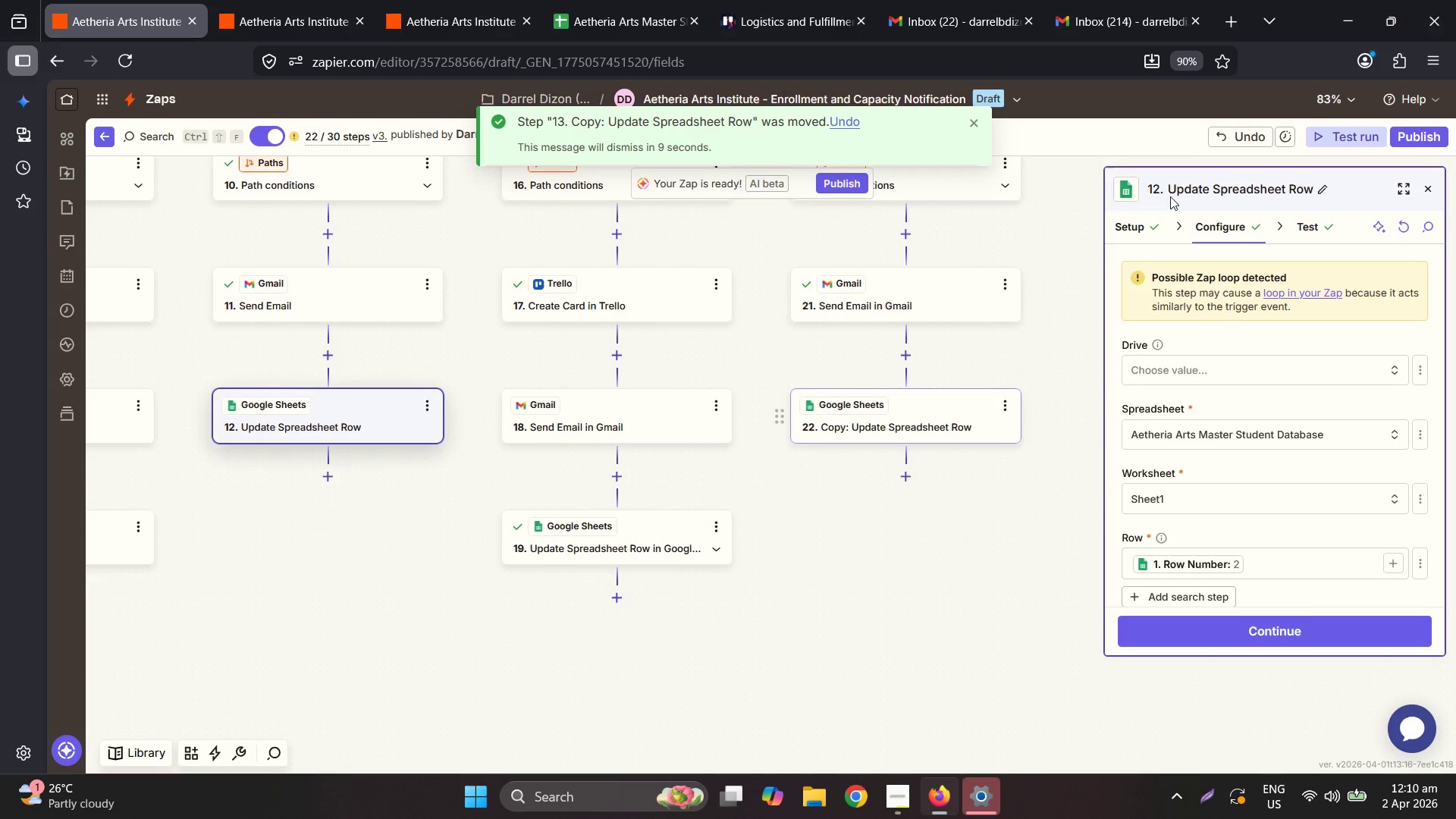 
left_click([1180, 177])
 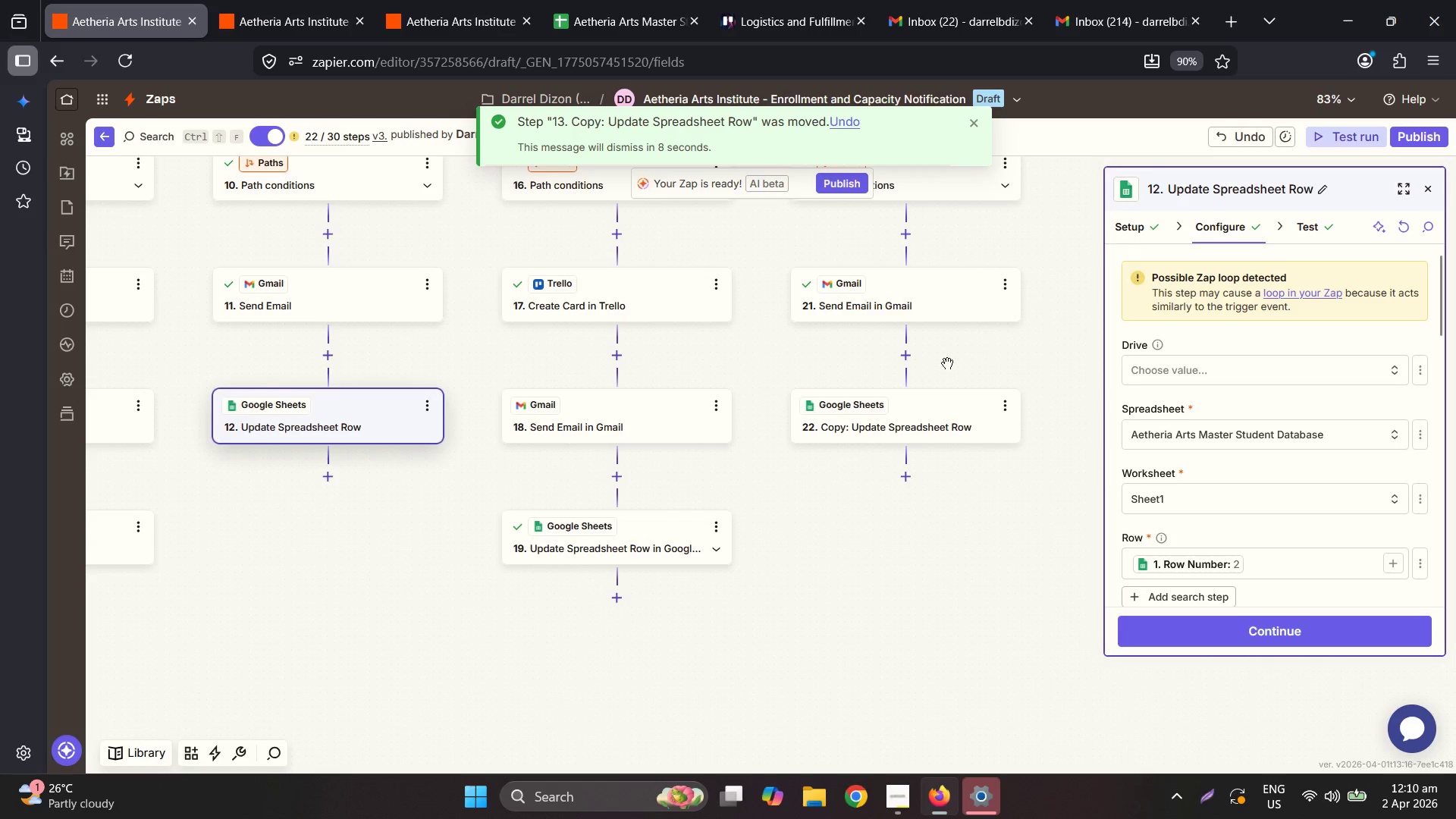 
left_click([908, 409])
 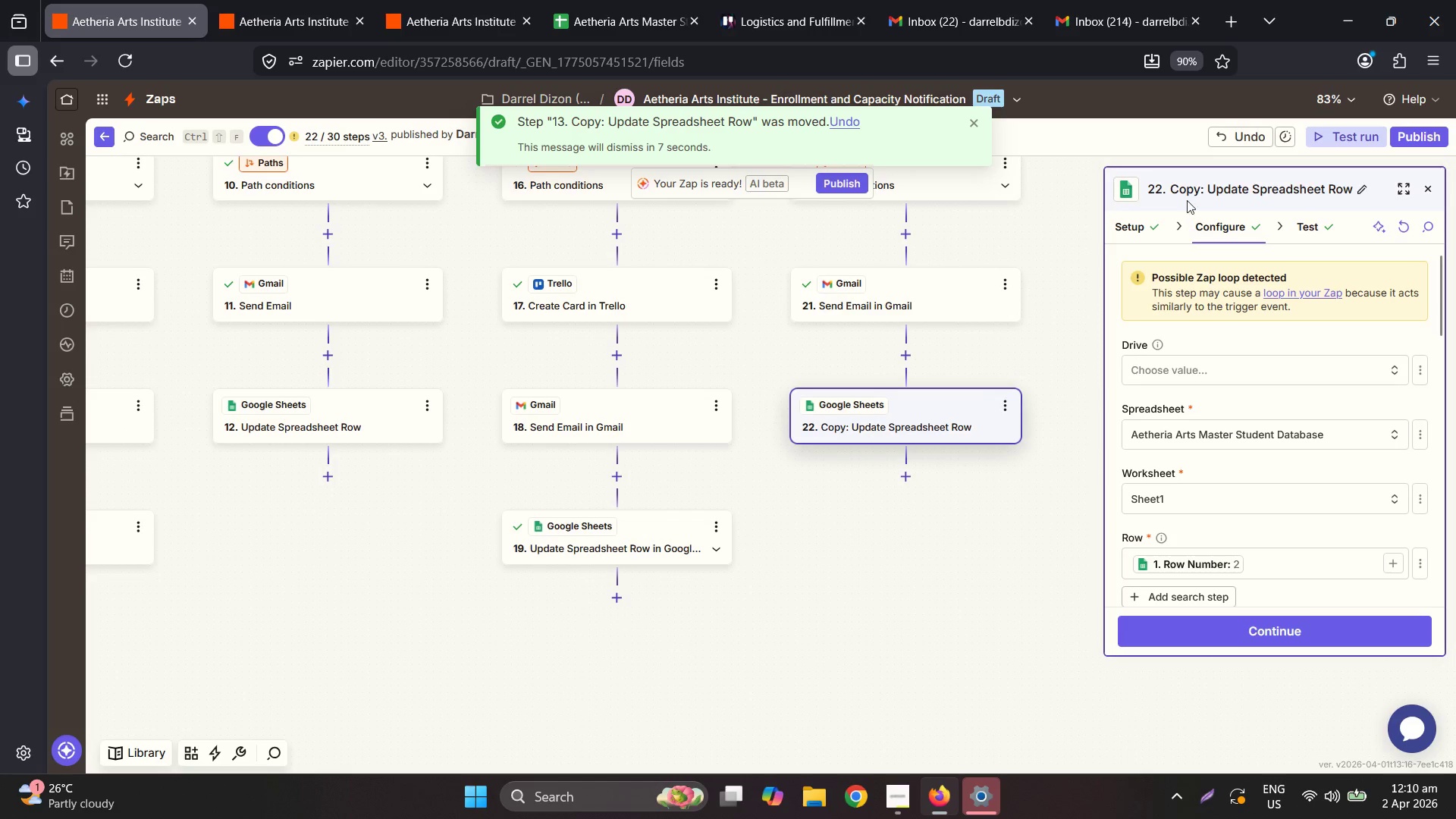 
double_click([1186, 193])
 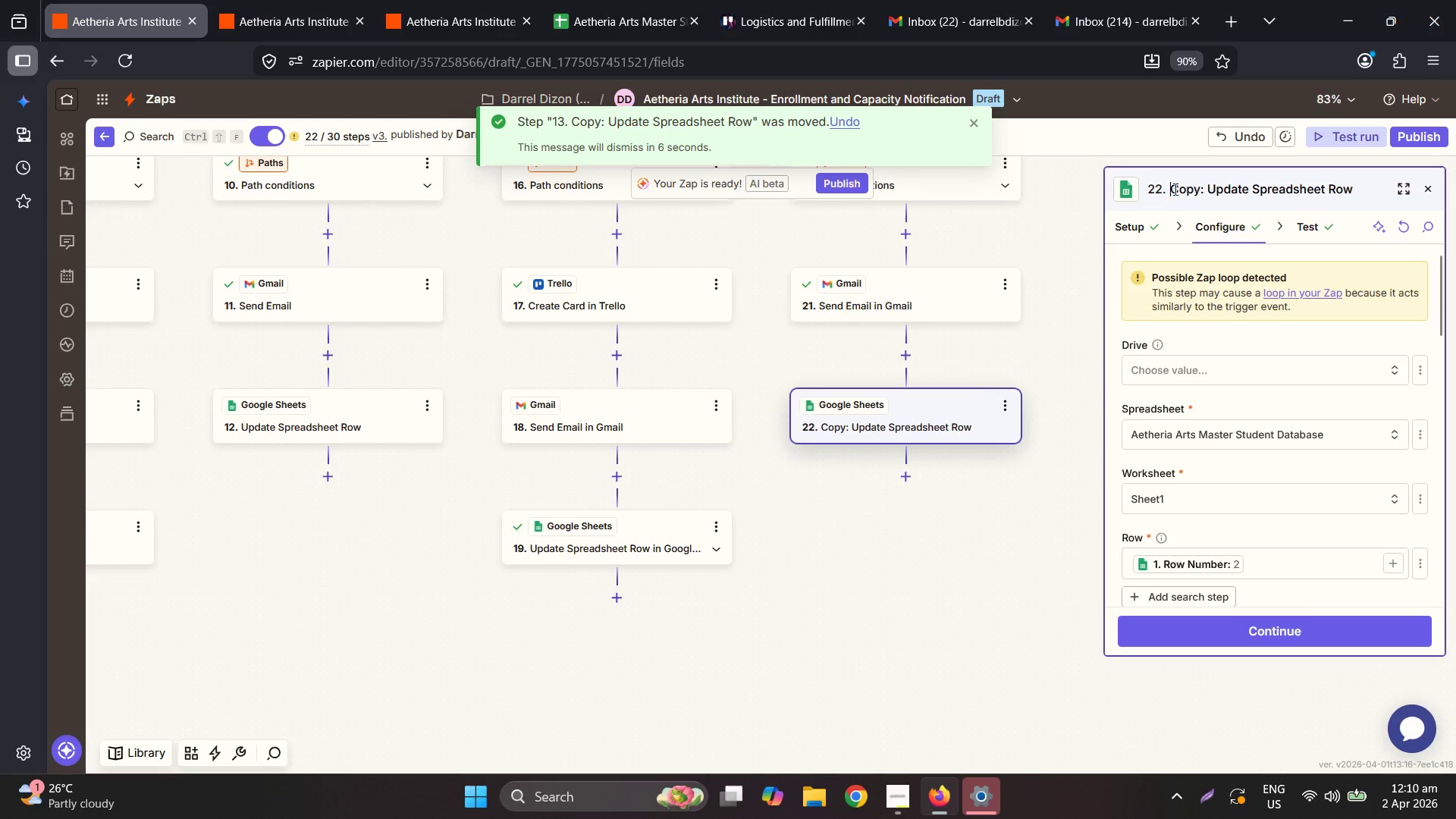 
left_click_drag(start_coordinate=[1171, 188], to_coordinate=[1119, 189])
 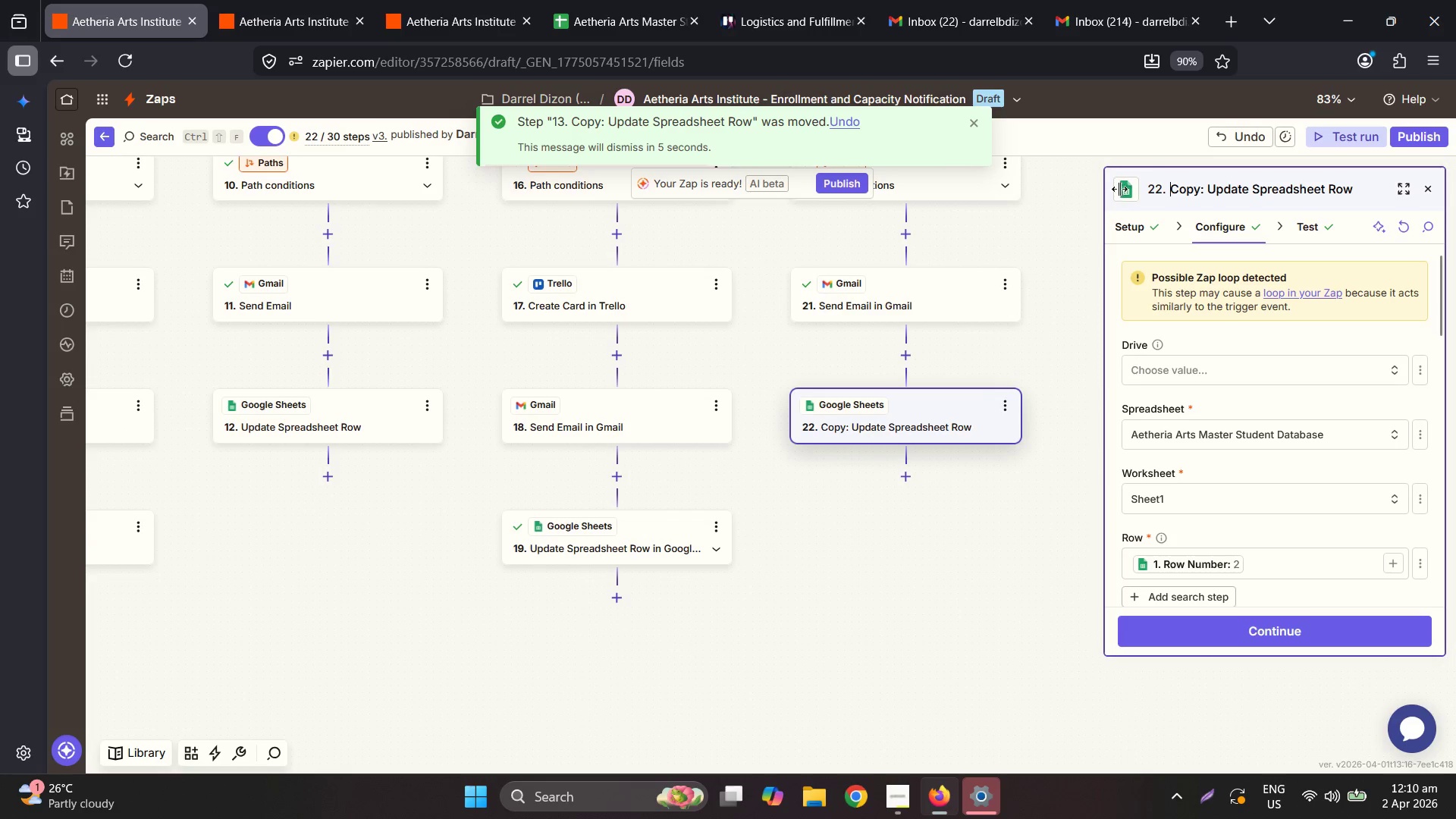 
key(Backspace)
 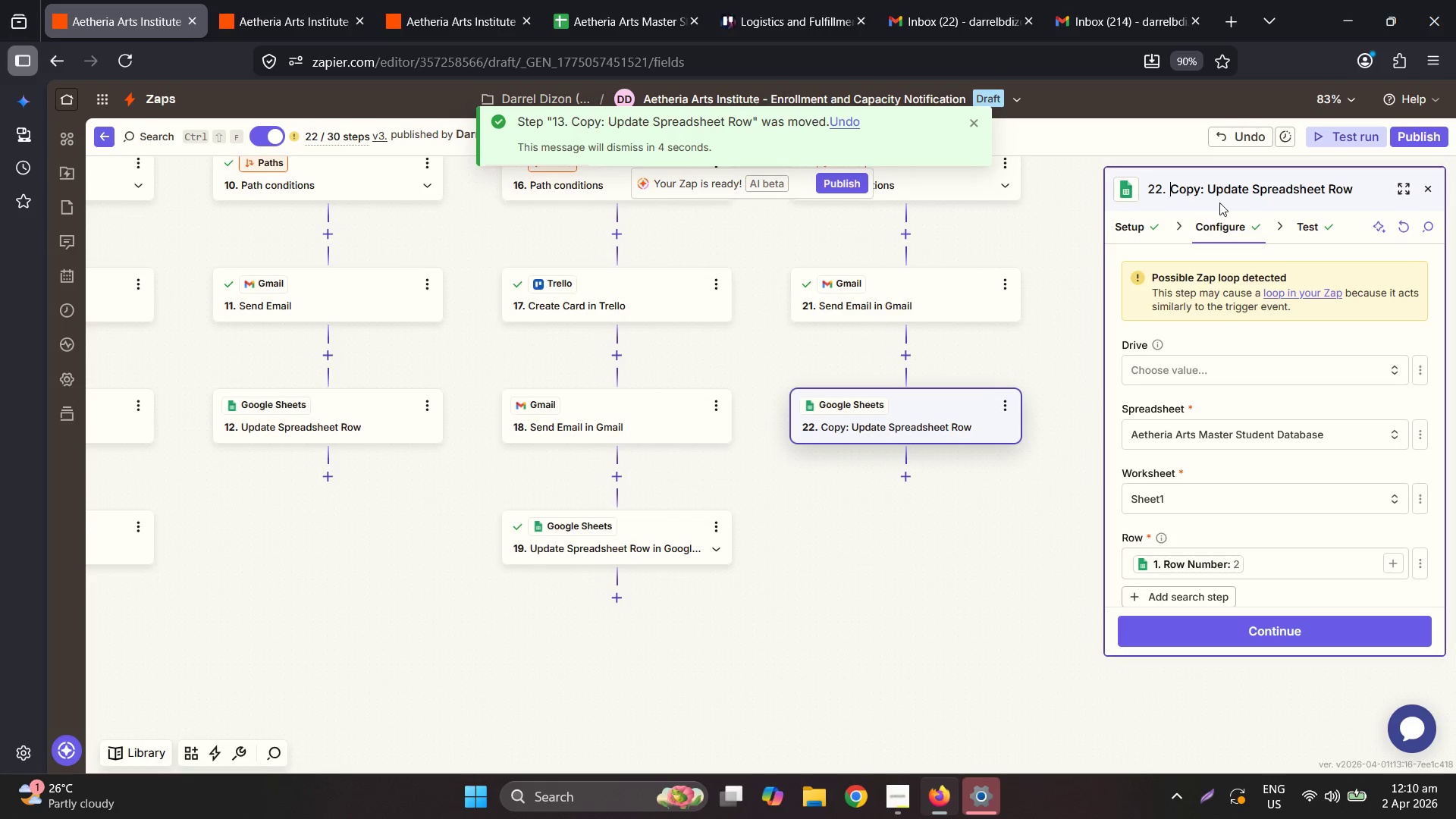 
left_click_drag(start_coordinate=[1208, 191], to_coordinate=[1152, 186])
 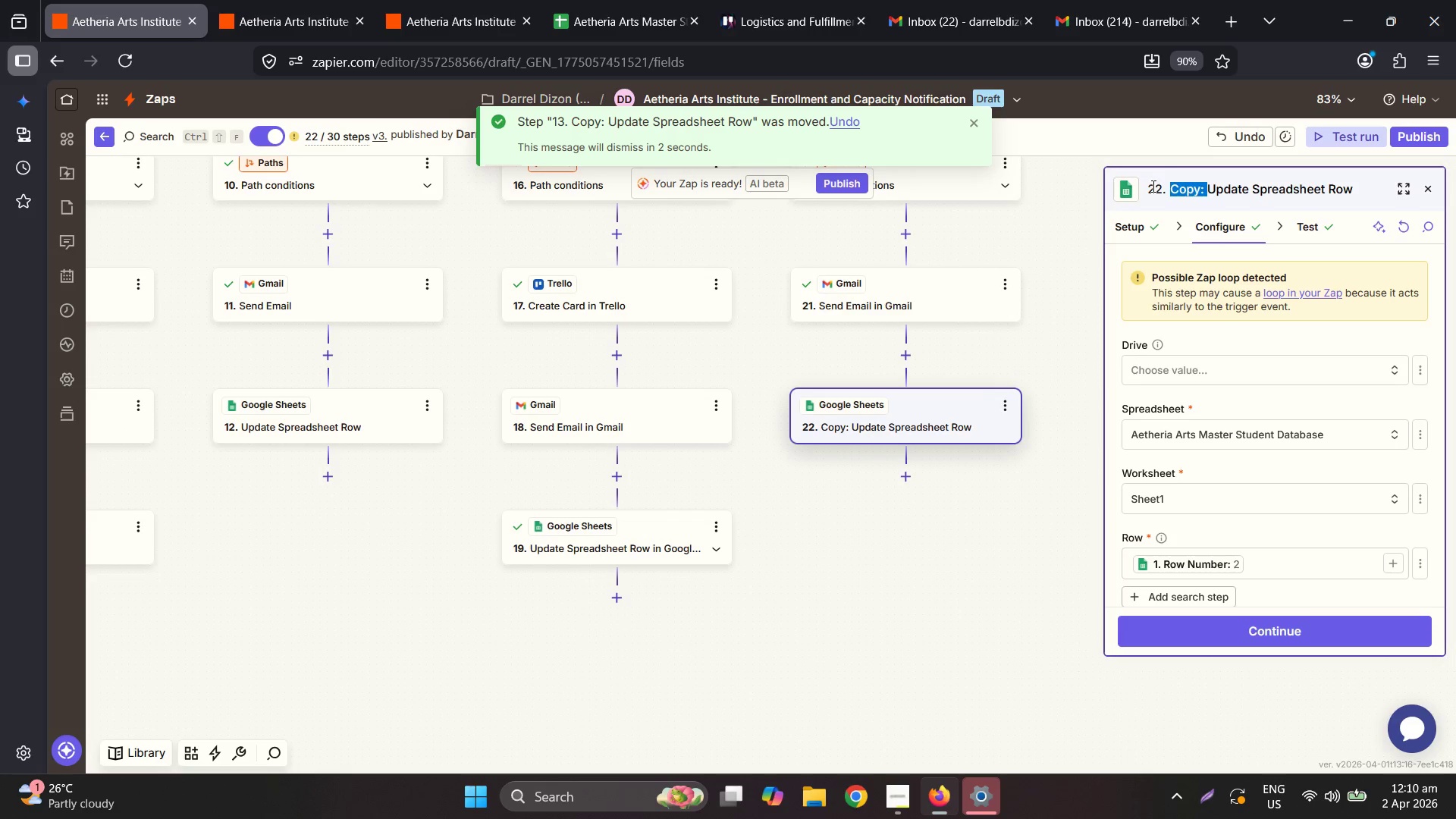 
key(Backspace)
 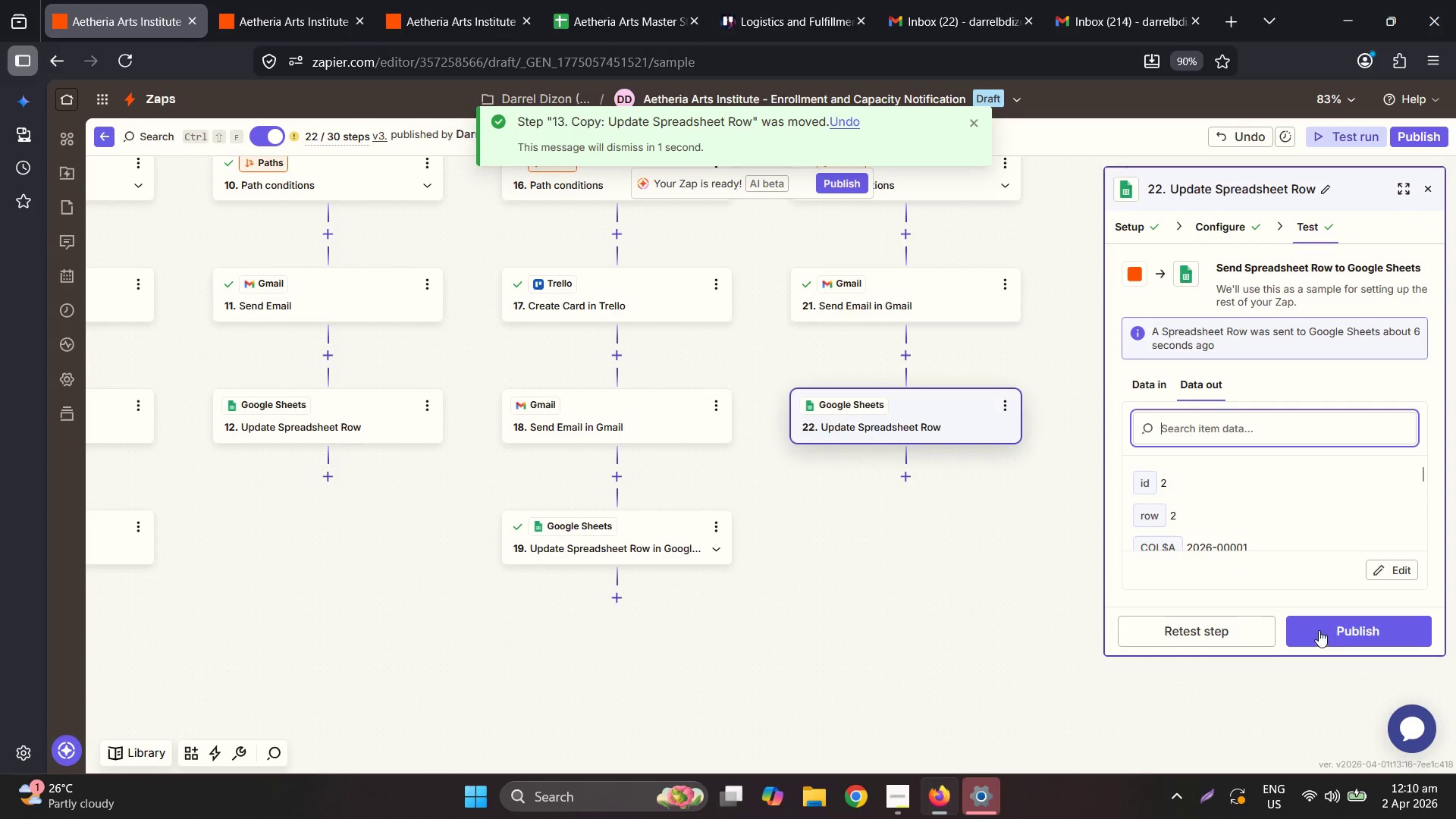 
left_click([1253, 633])
 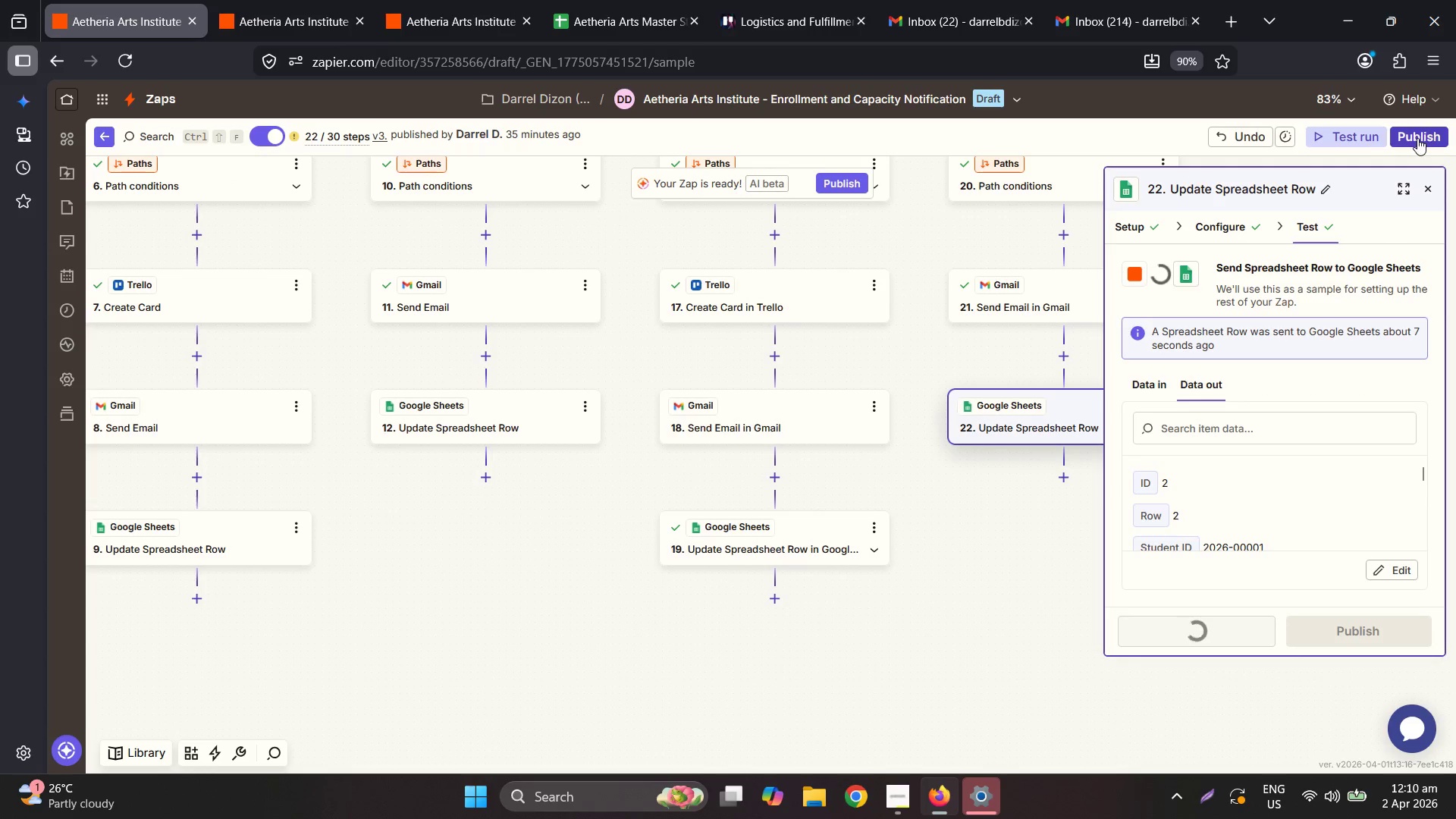 
left_click([270, 0])
 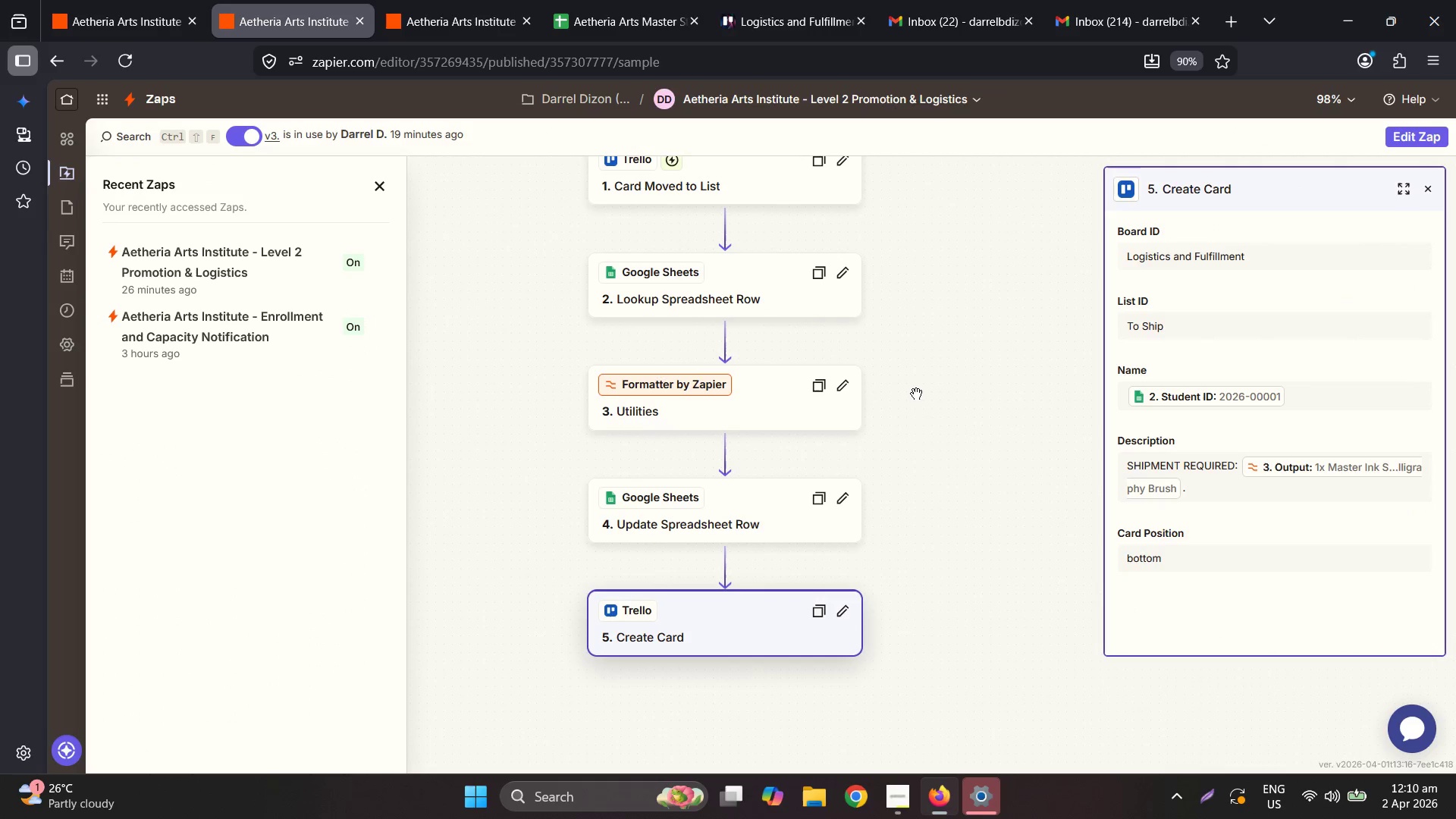 
left_click([739, 408])
 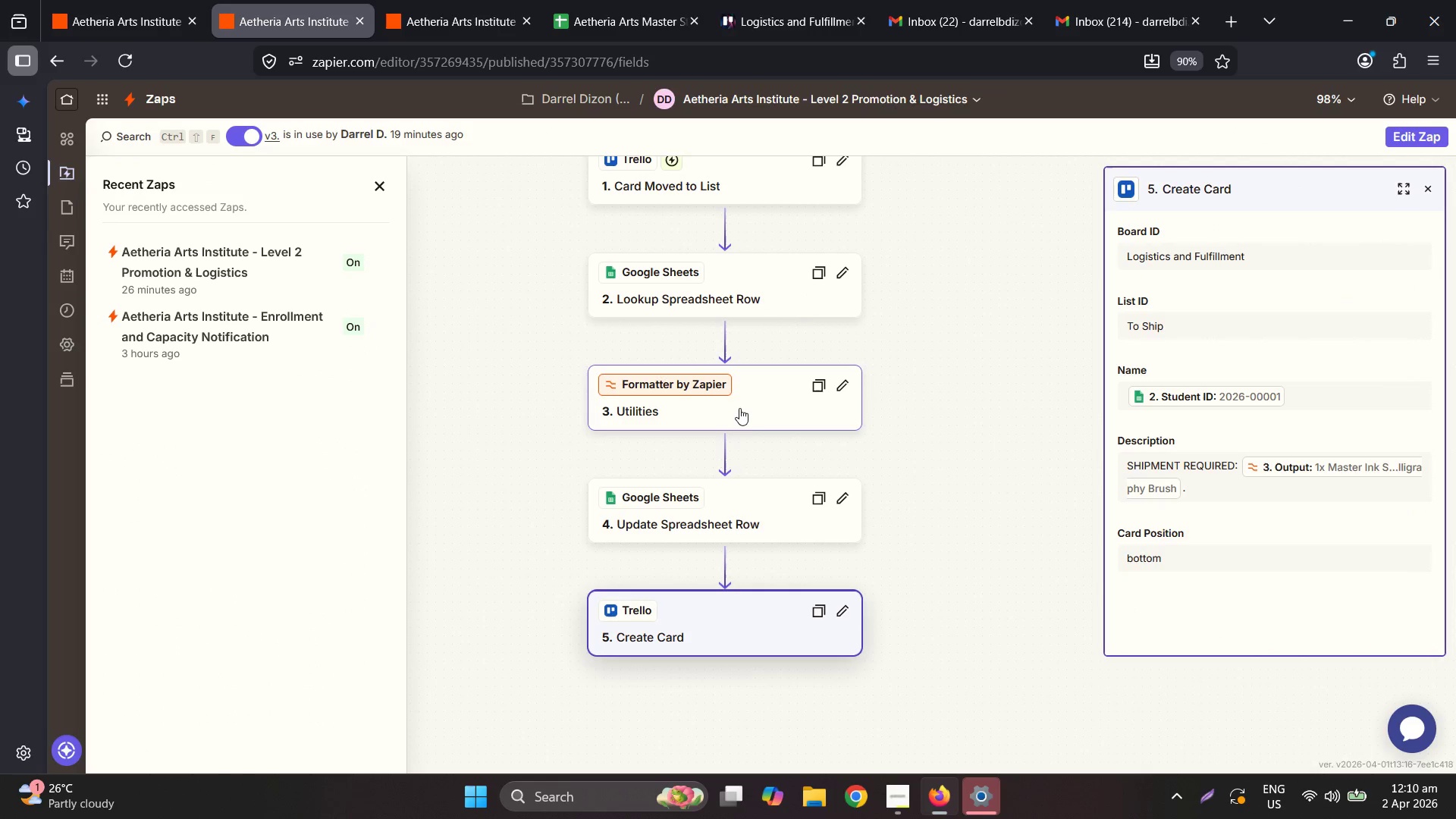 
left_click([747, 408])
 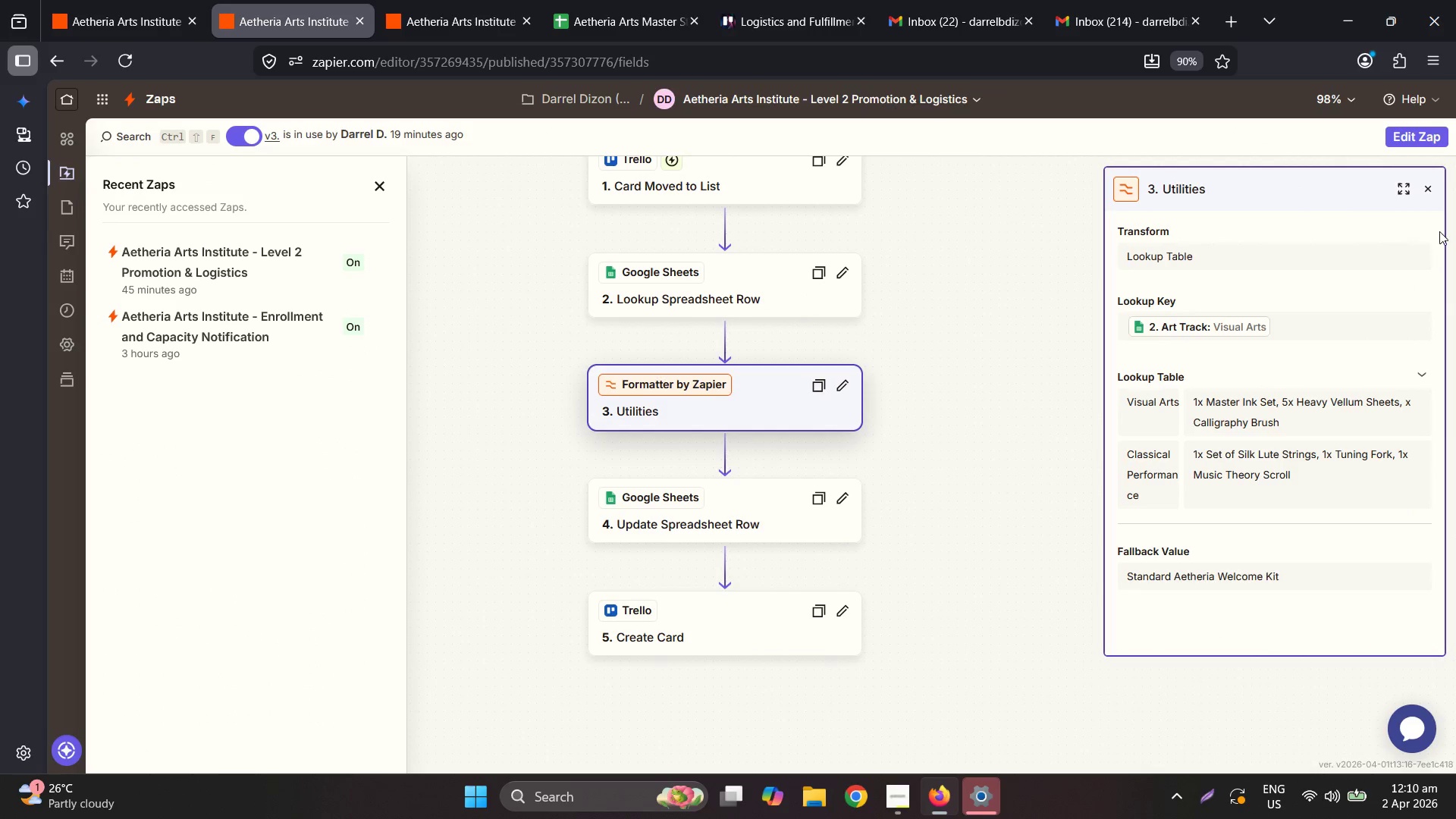 
left_click([1420, 146])
 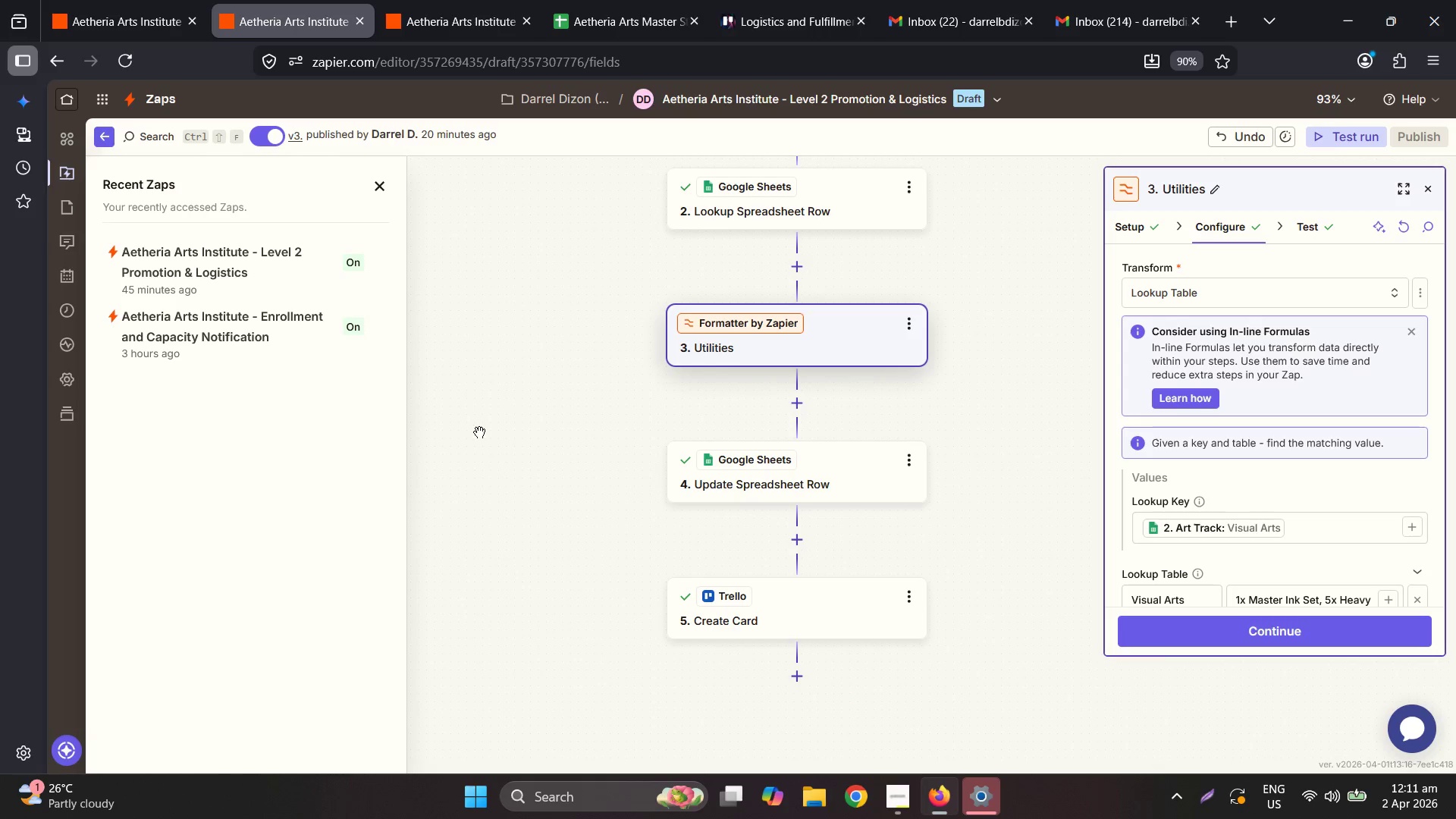 
wait(52.56)
 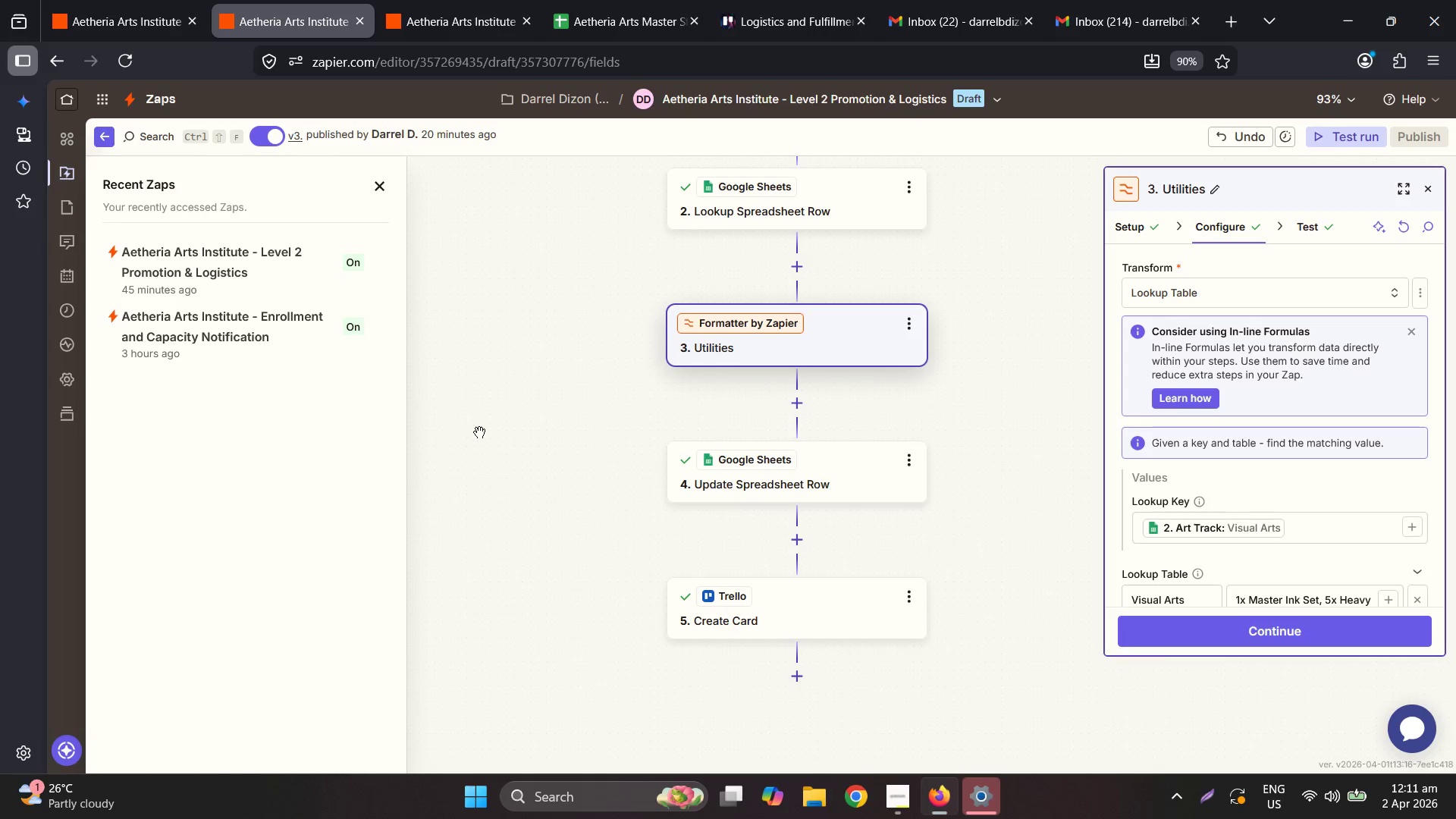 
left_click([122, 0])
 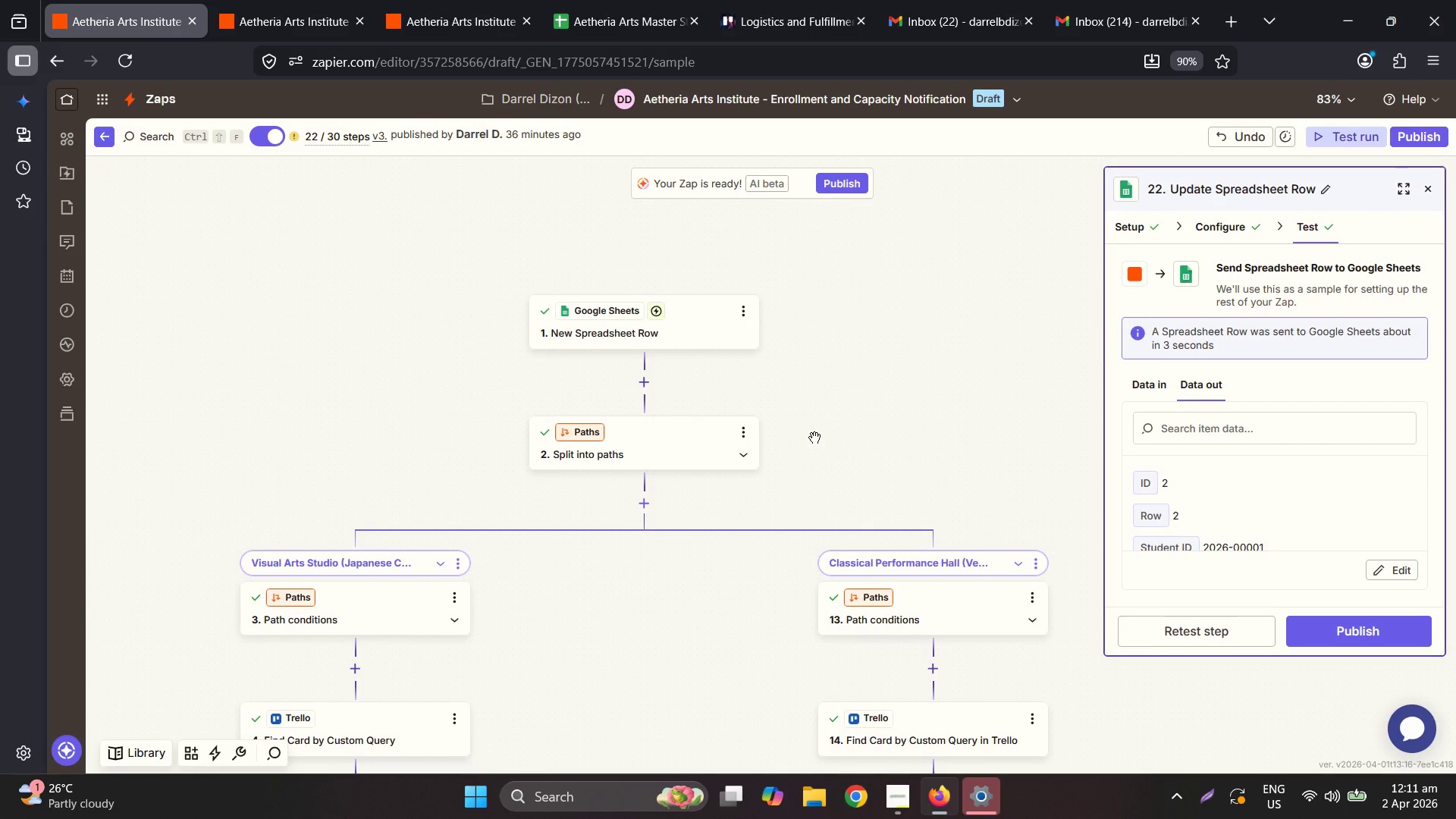 
left_click([644, 389])
 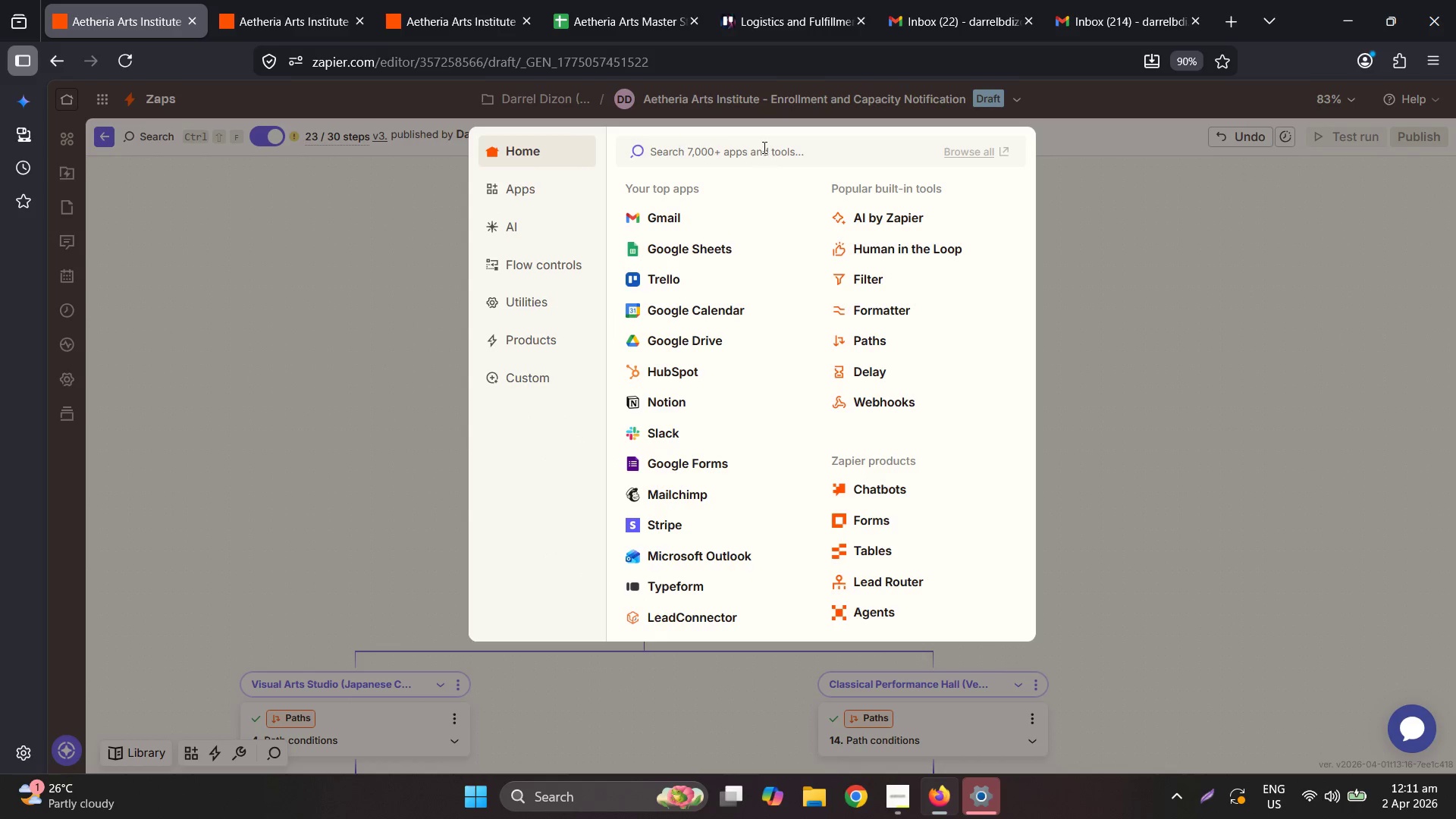 
type(for)
 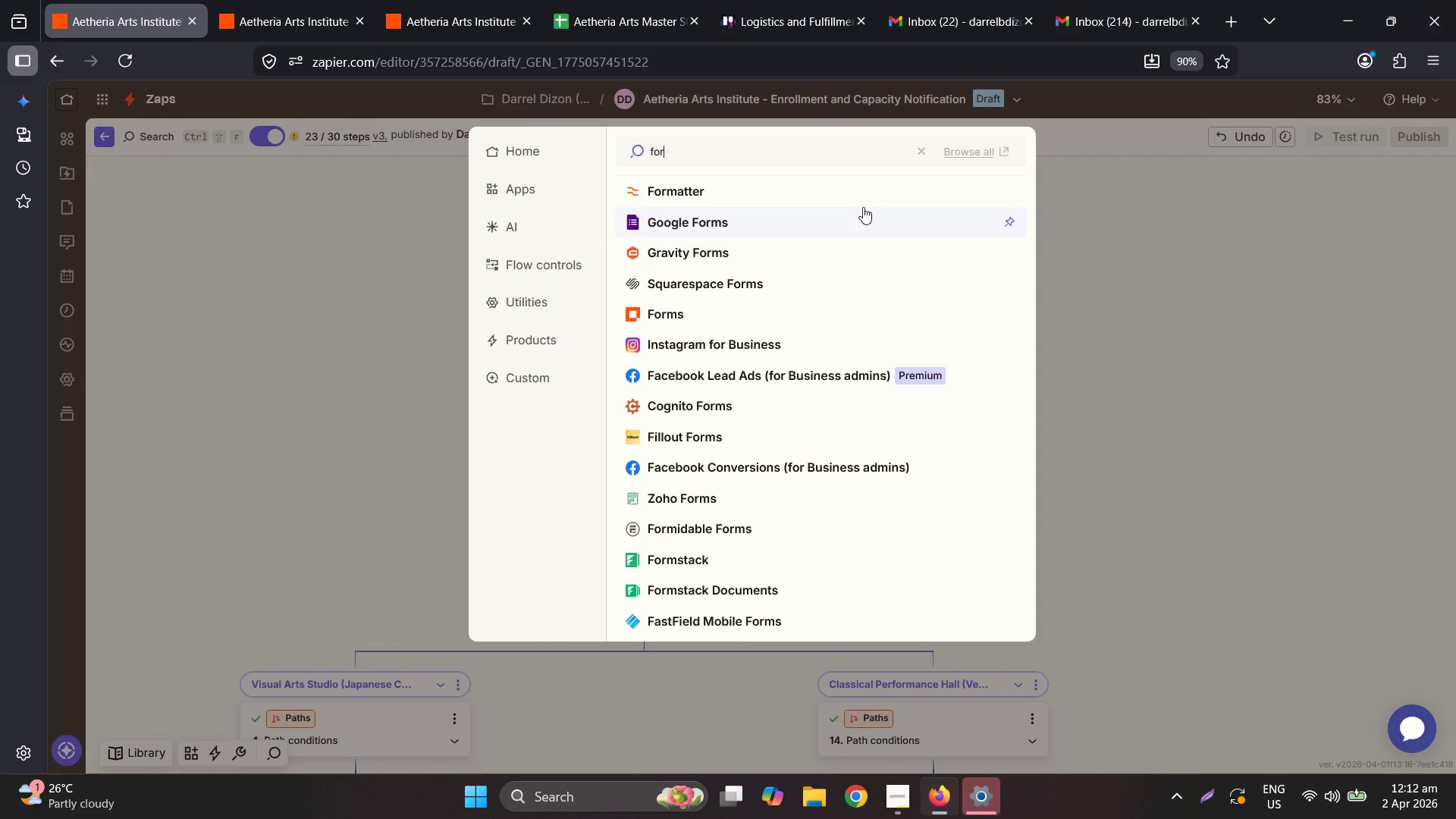 
wait(24.48)
 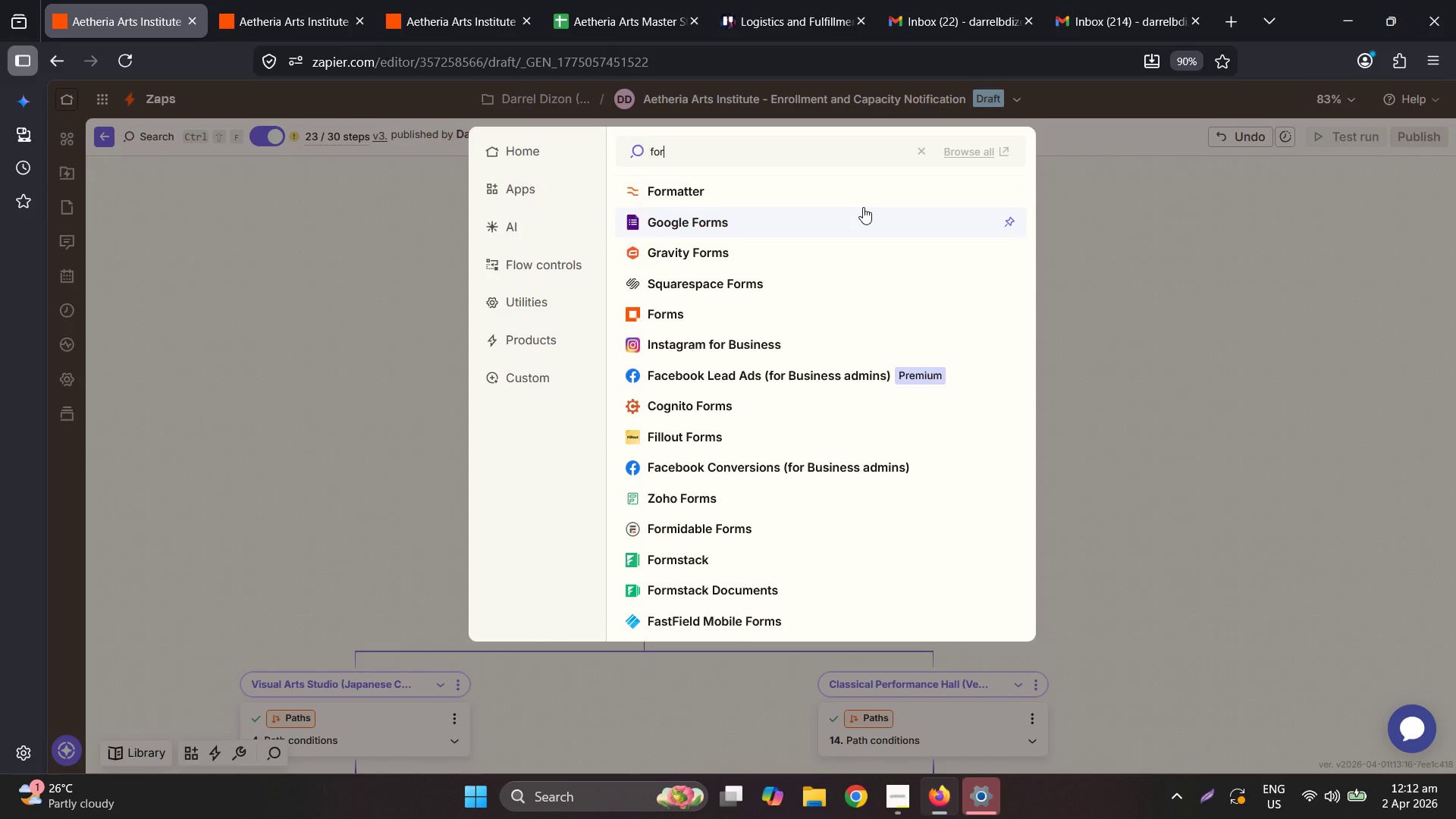 
left_click([833, 203])
 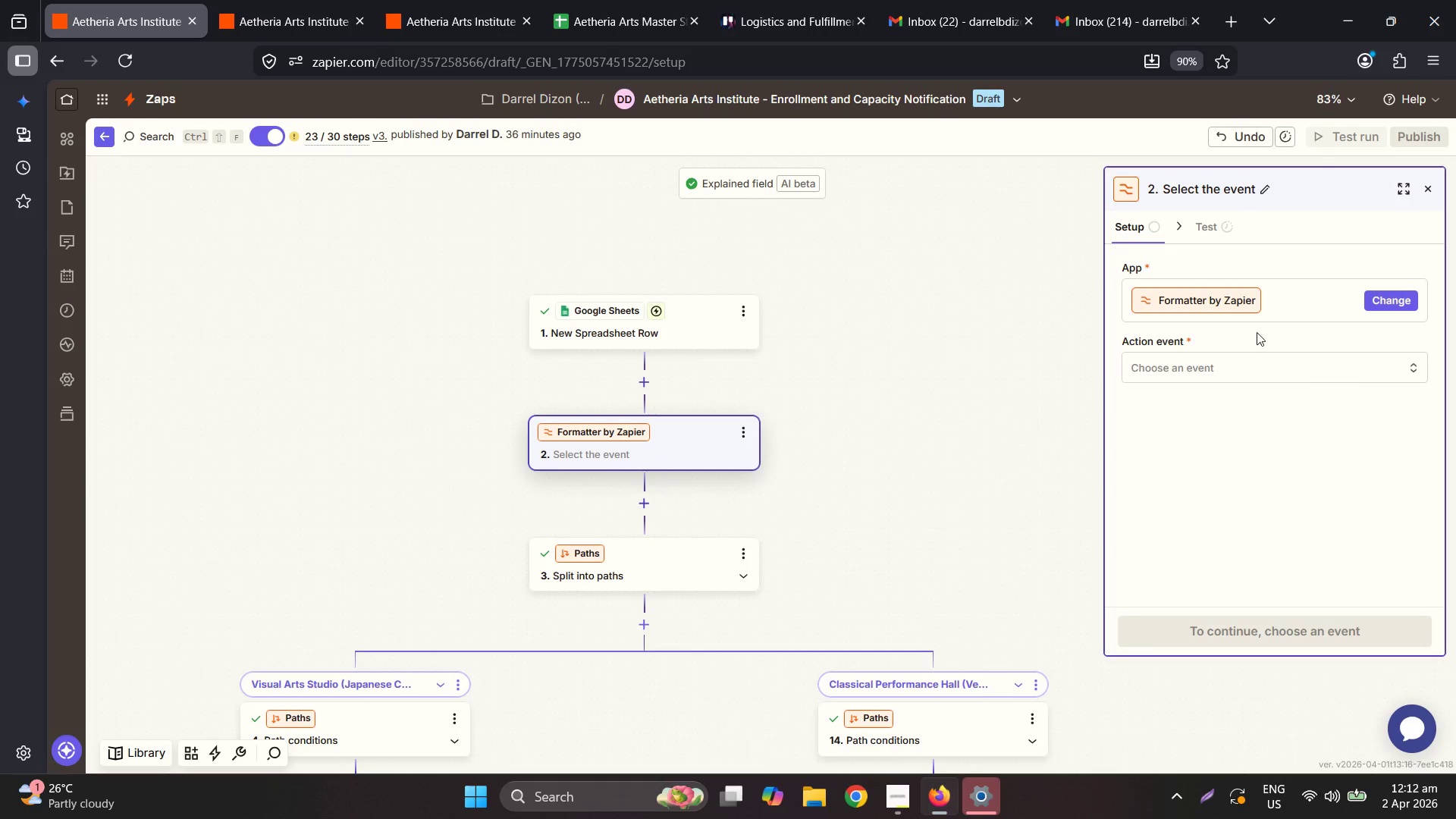 
left_click([1302, 362])
 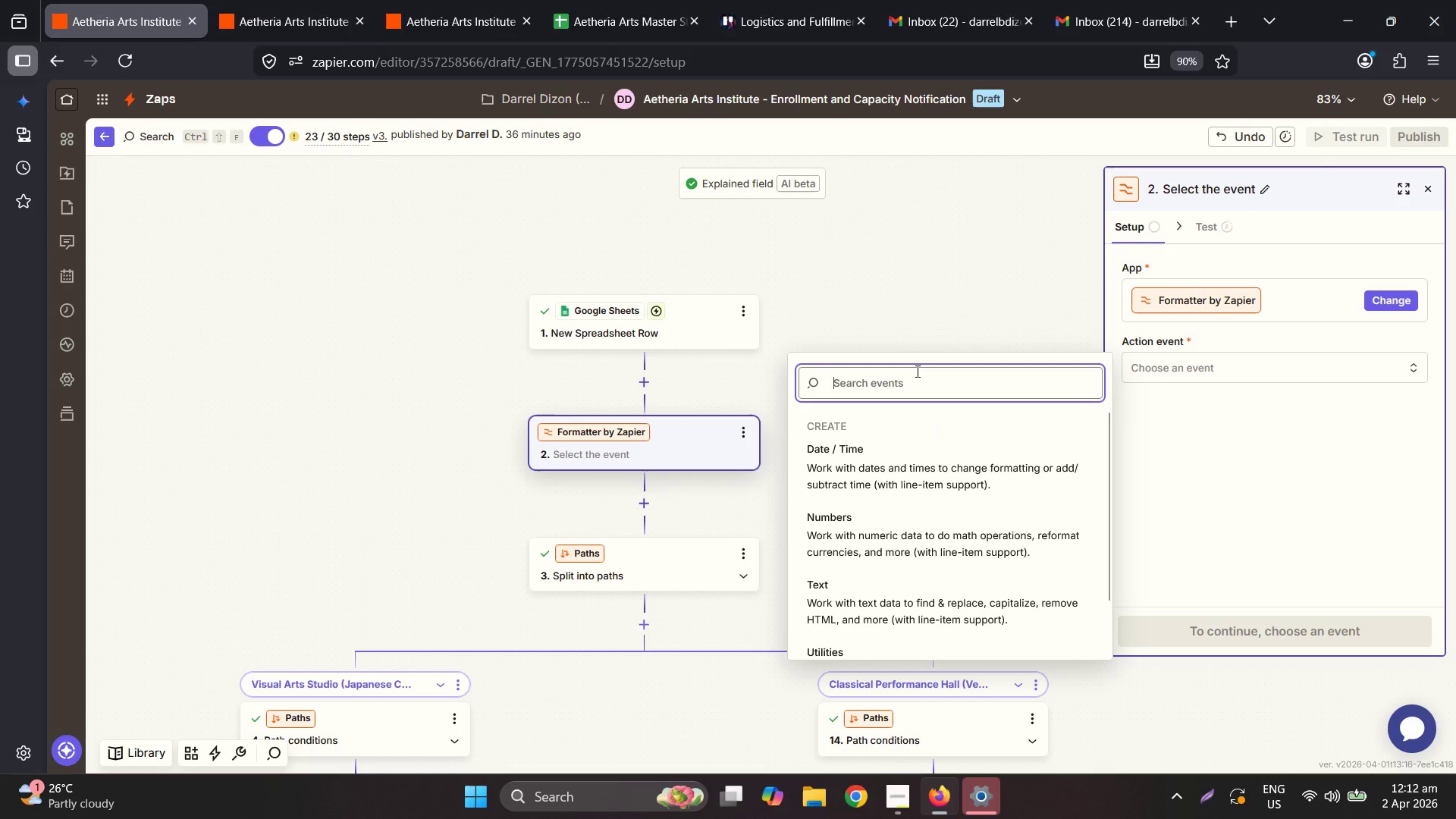 
left_click([335, 0])
 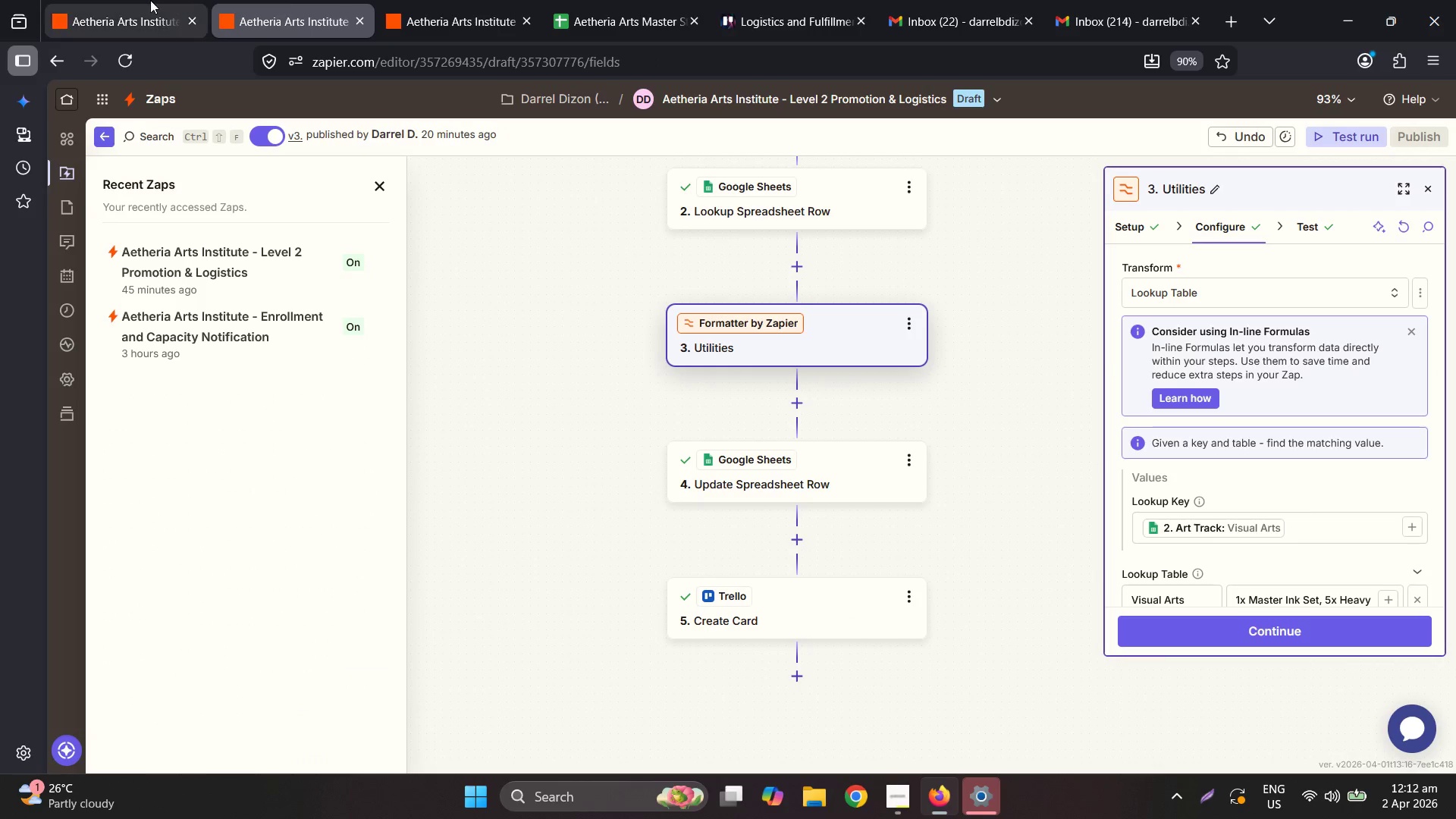 
left_click([146, 0])
 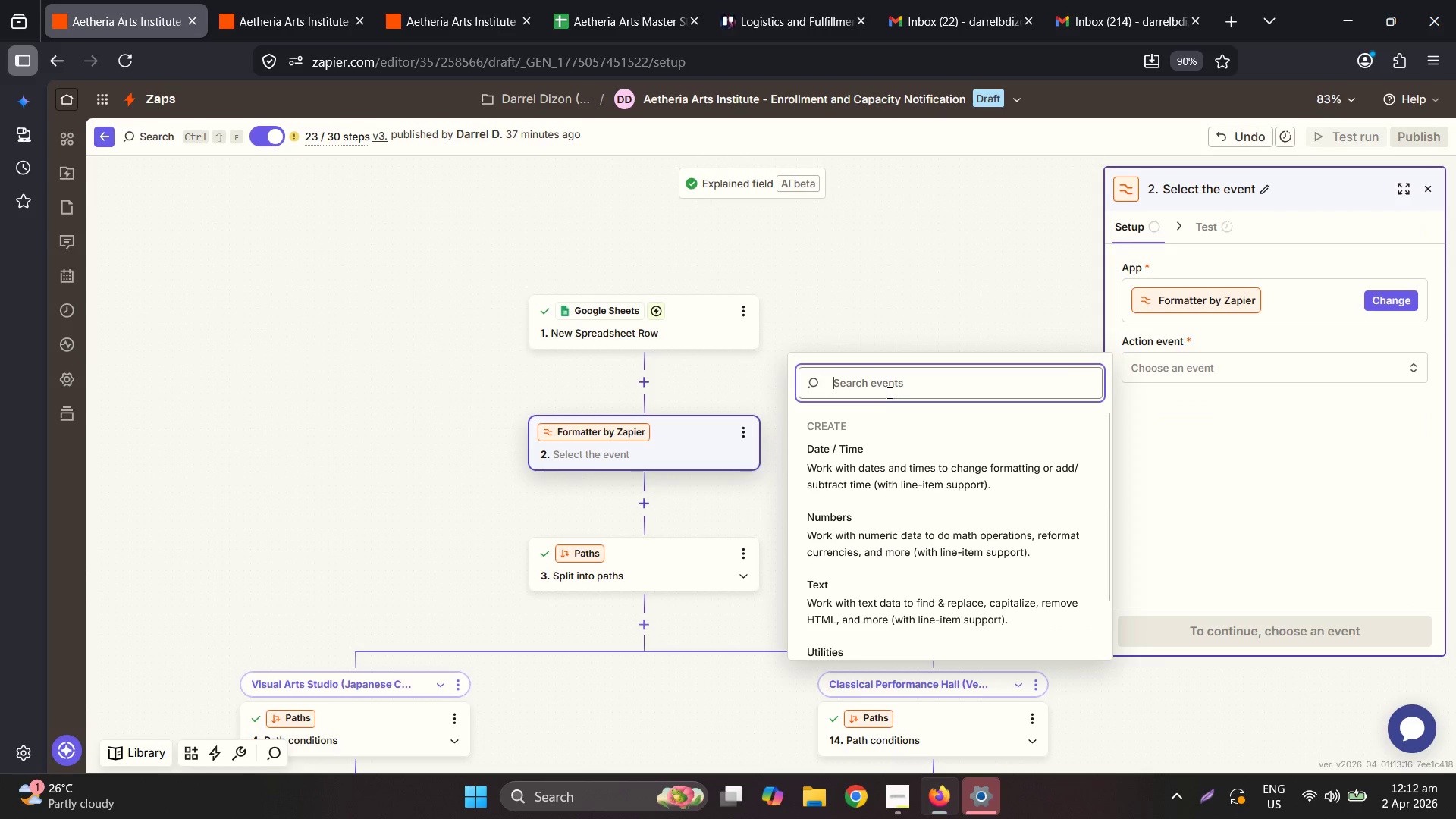 
type(uti)
 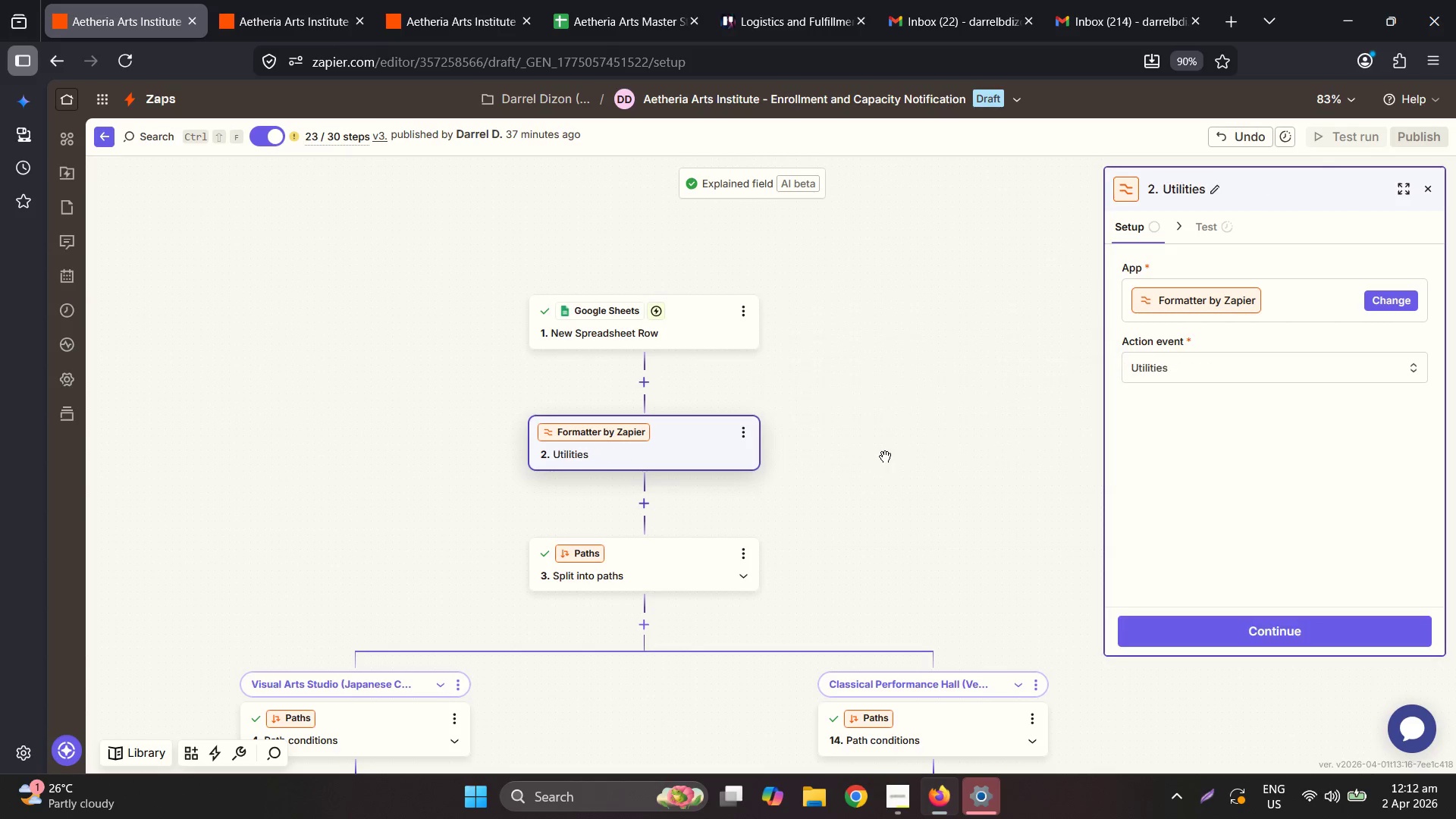 
left_click([1316, 634])
 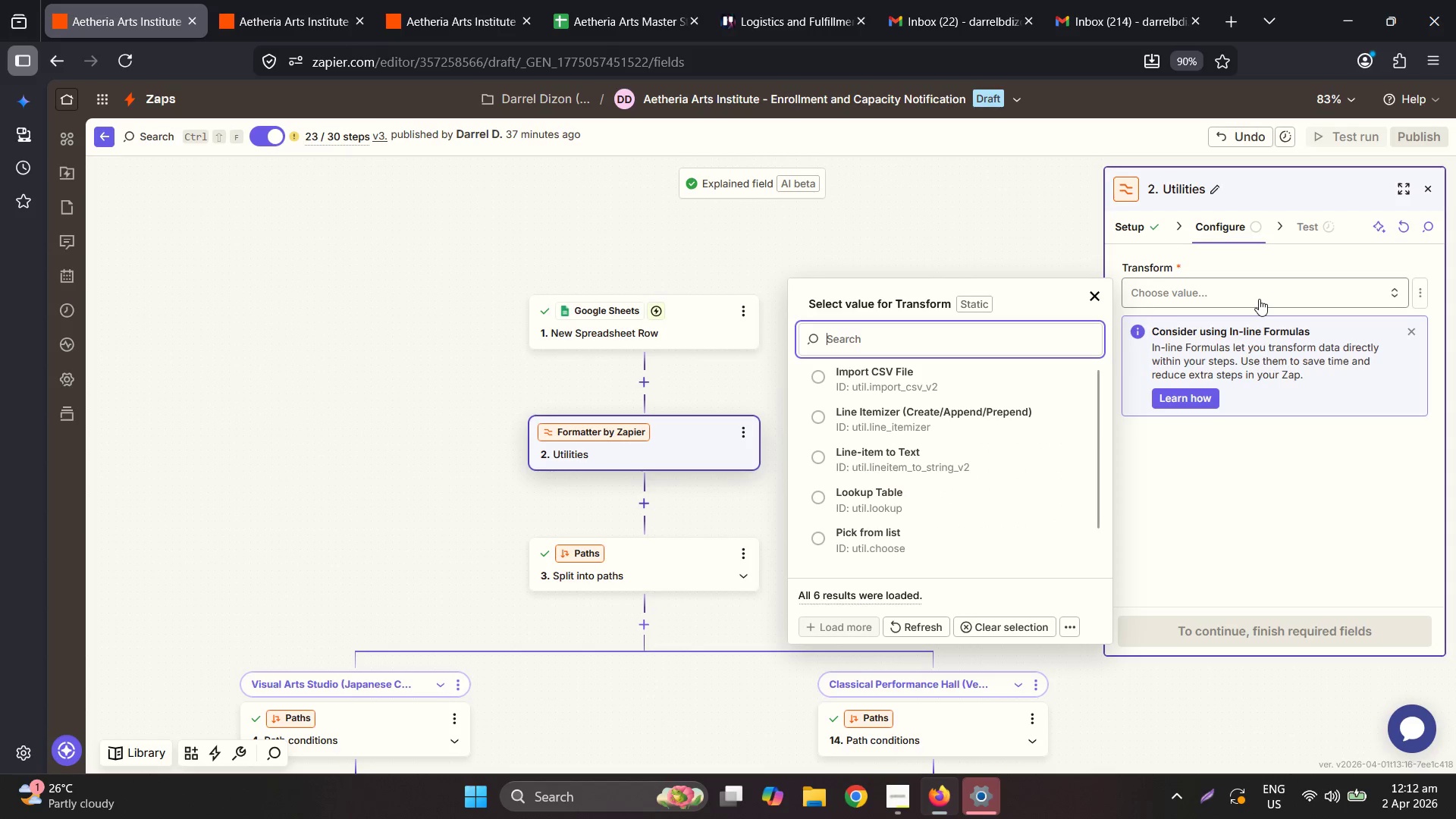 
wait(5.75)
 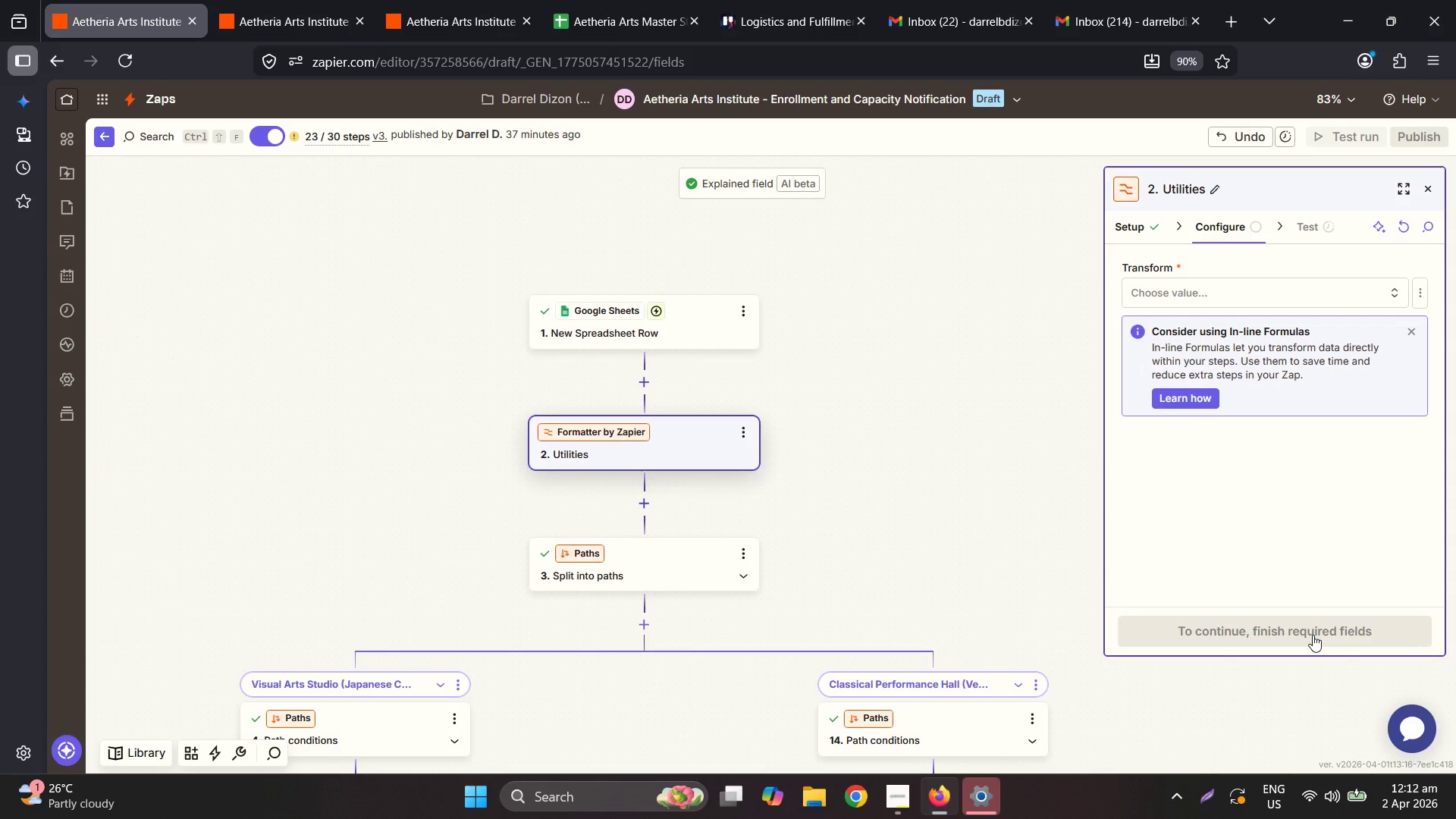 
left_click([890, 501])
 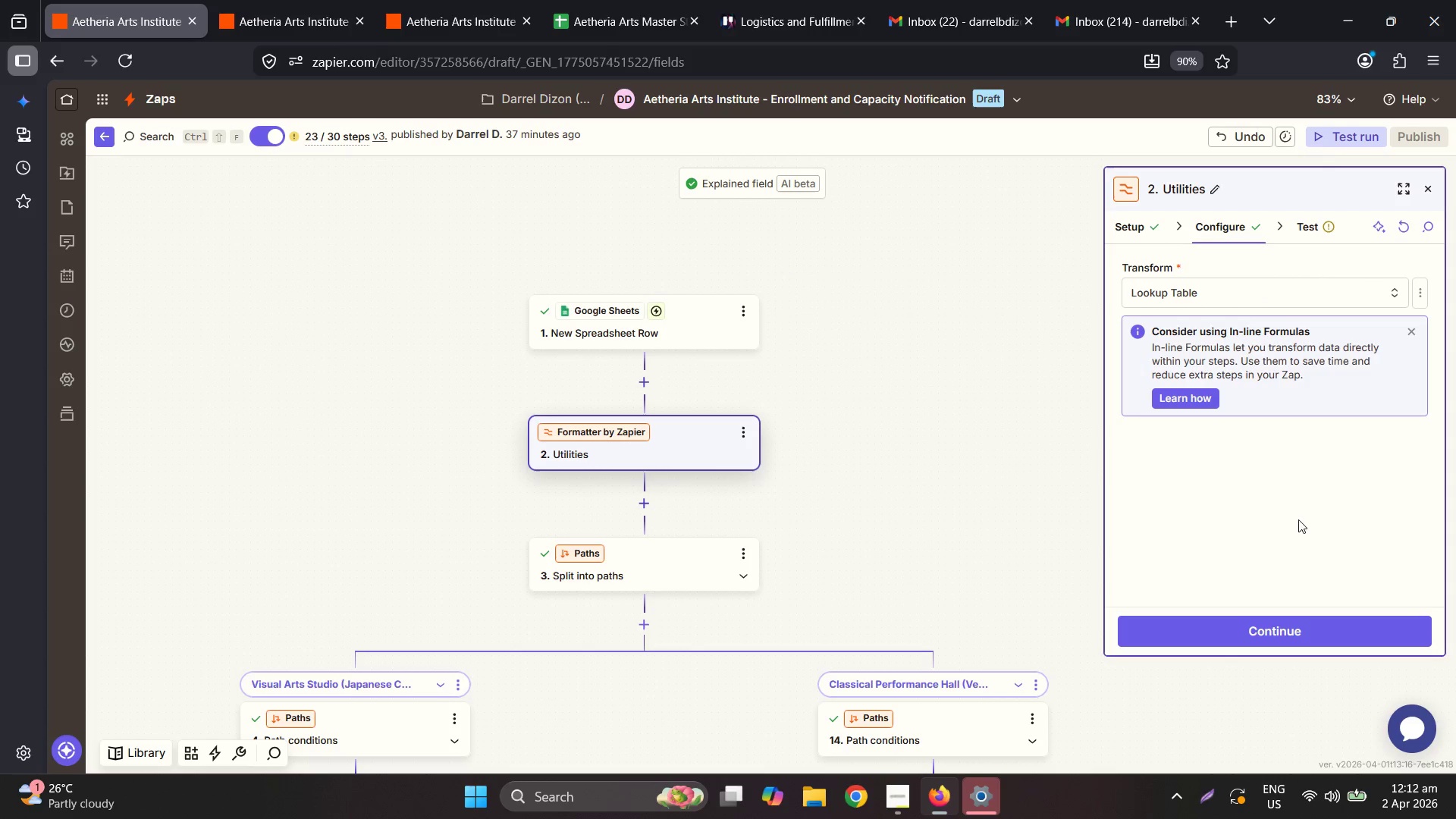 
scroll: coordinate [1297, 513], scroll_direction: down, amount: 2.0
 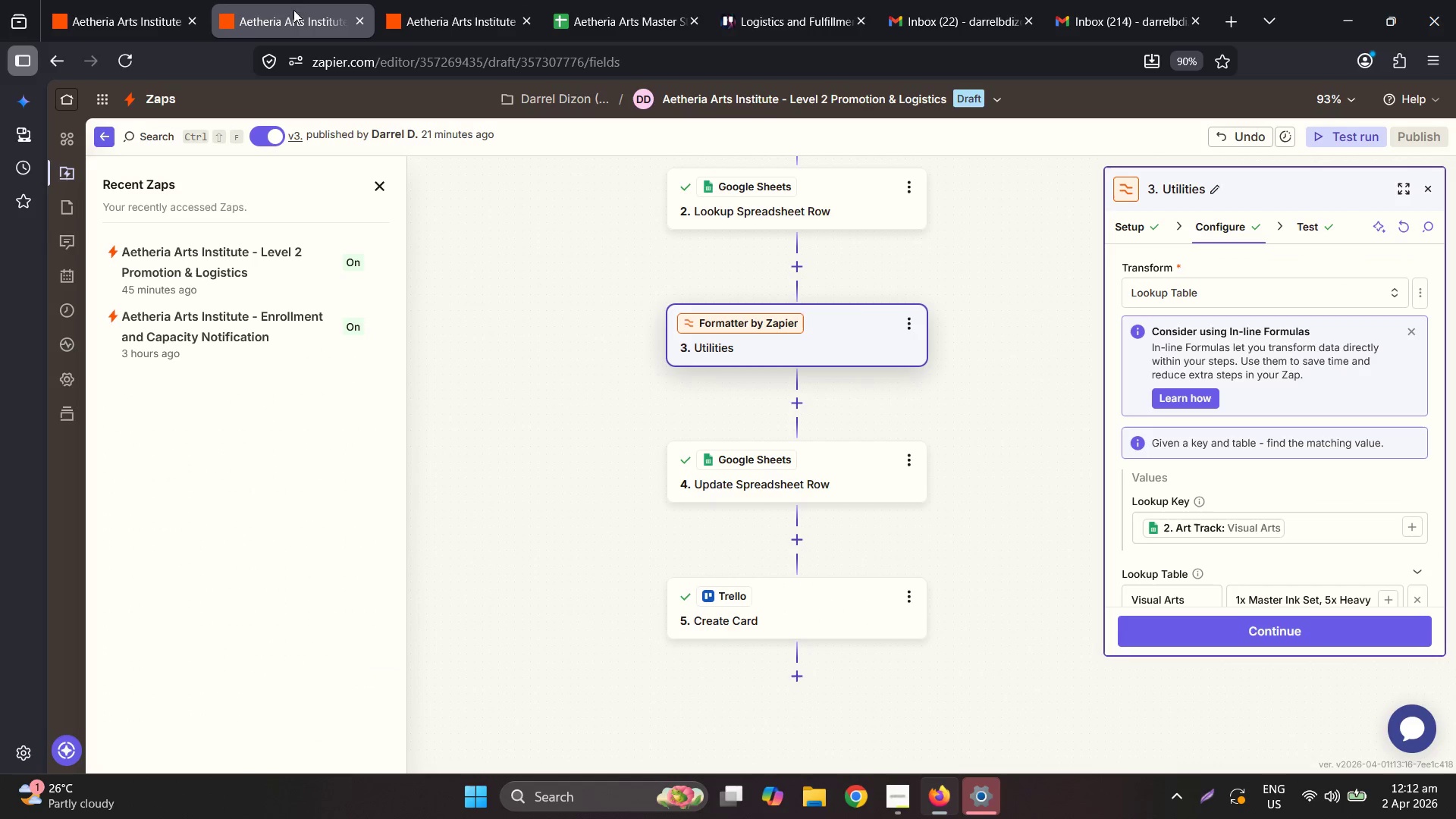 
left_click([825, 479])
 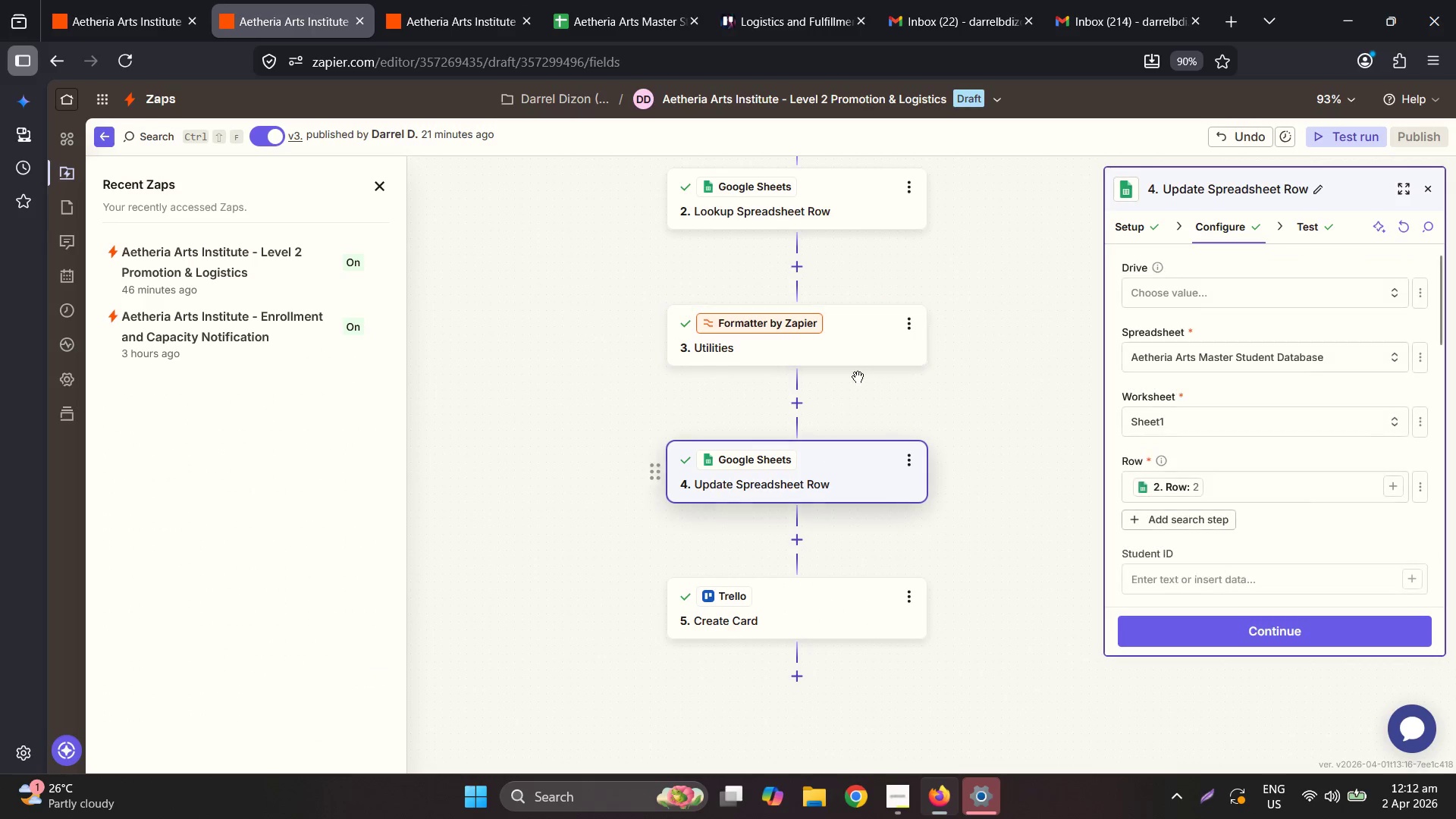 
left_click([864, 325])
 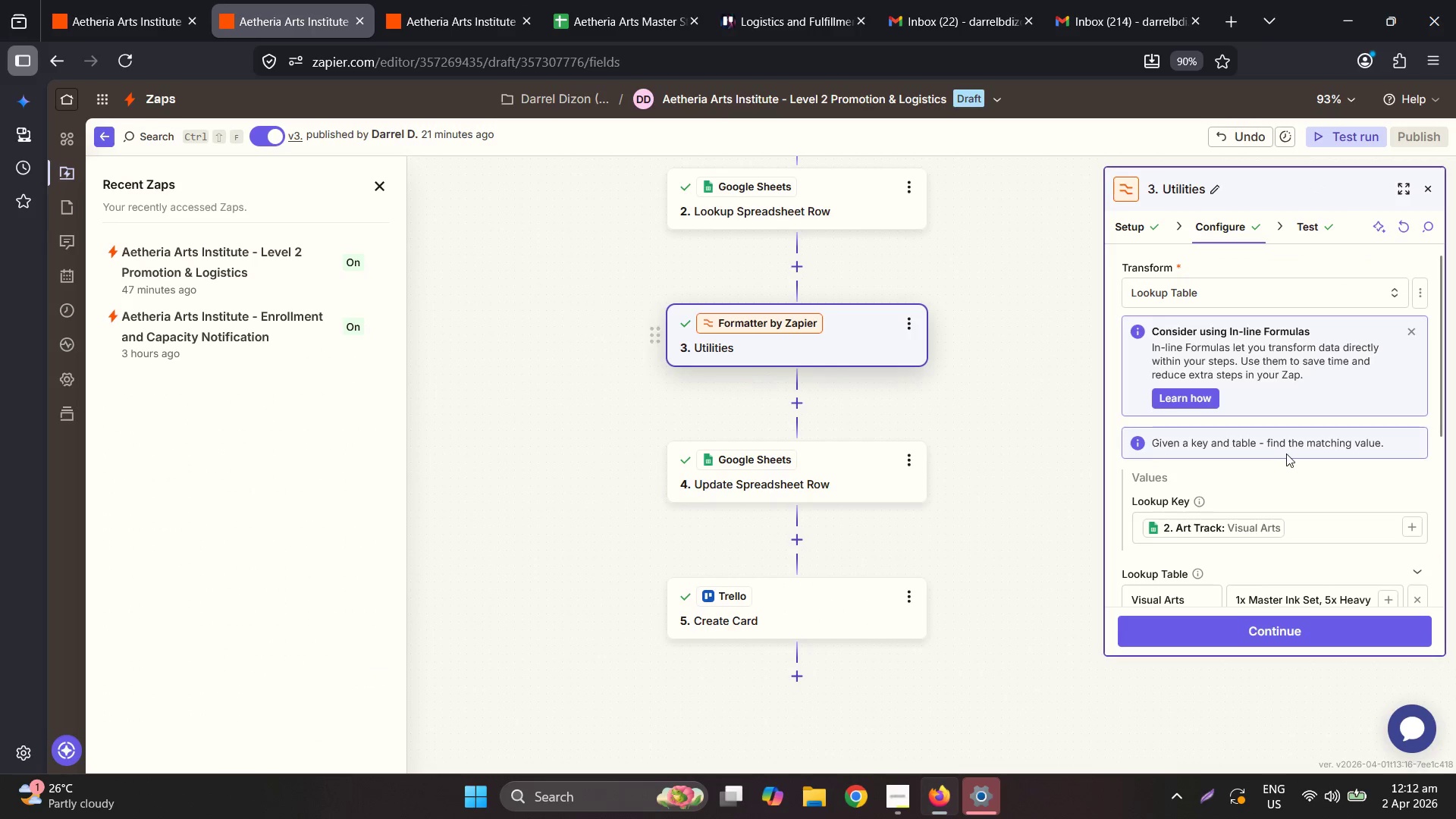 
scroll: coordinate [1302, 462], scroll_direction: down, amount: 2.0
 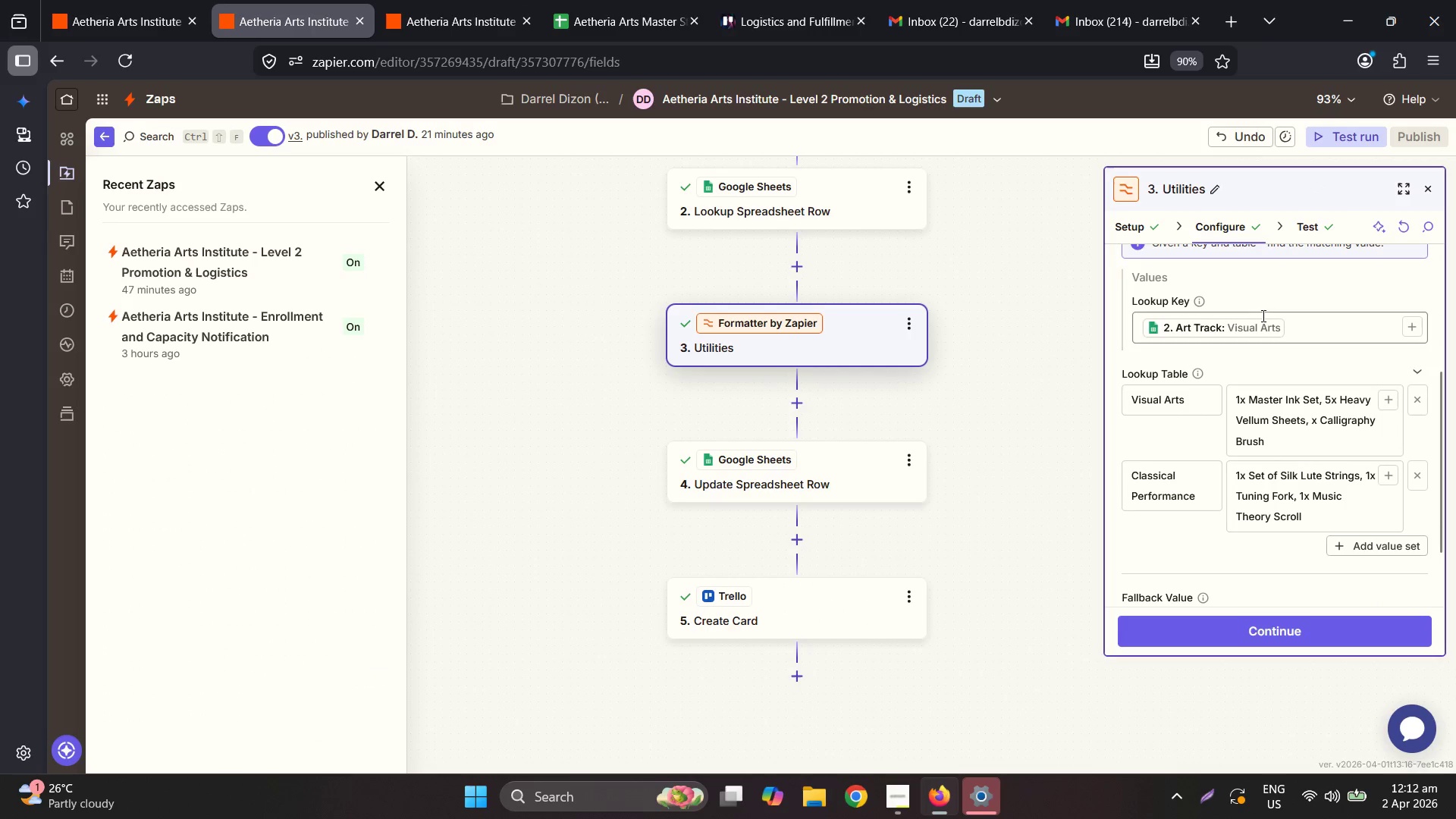 
left_click([1302, 329])
 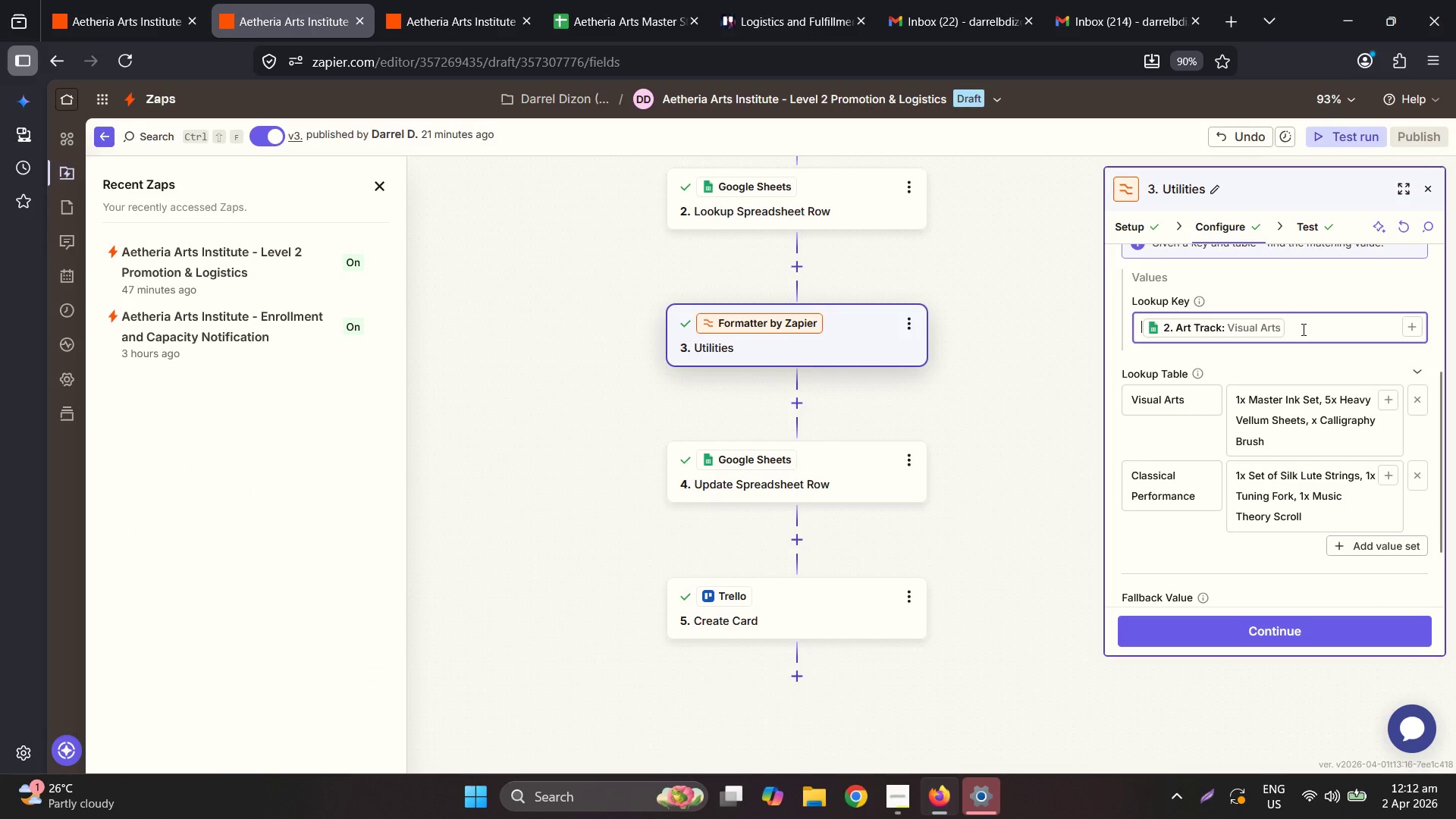 
key(Control+A)
 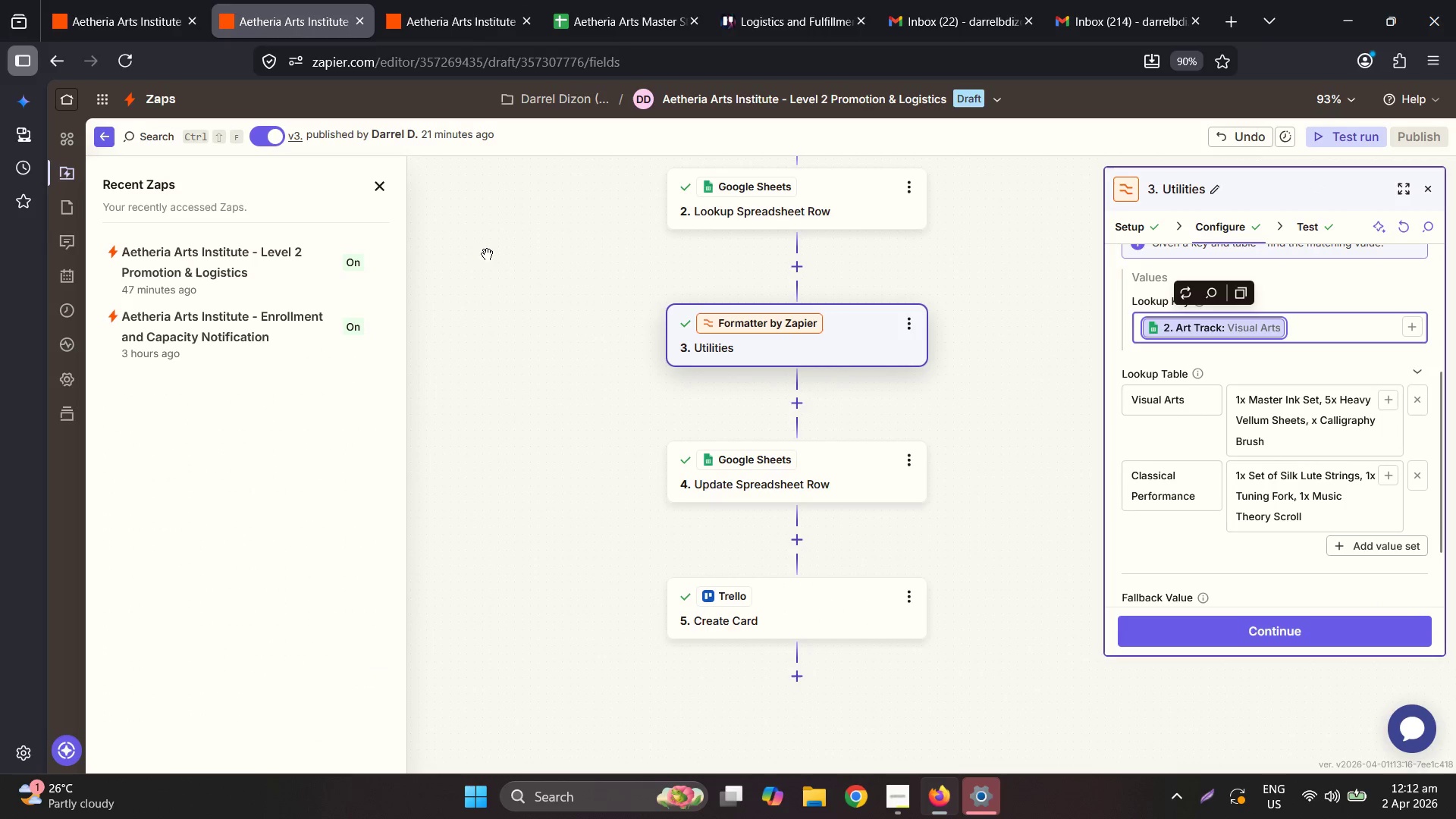 
left_click([157, 0])
 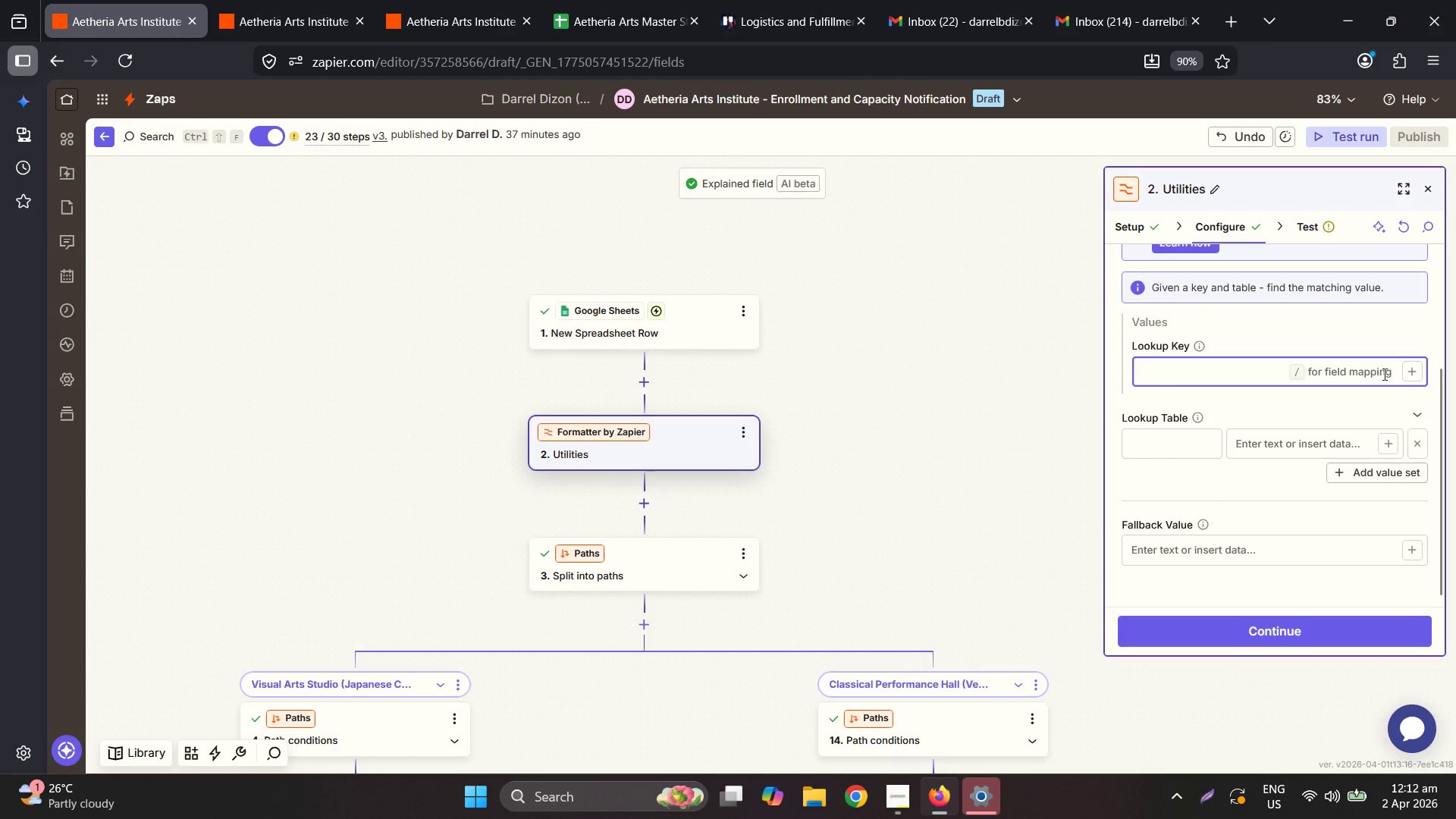 
left_click([1411, 375])
 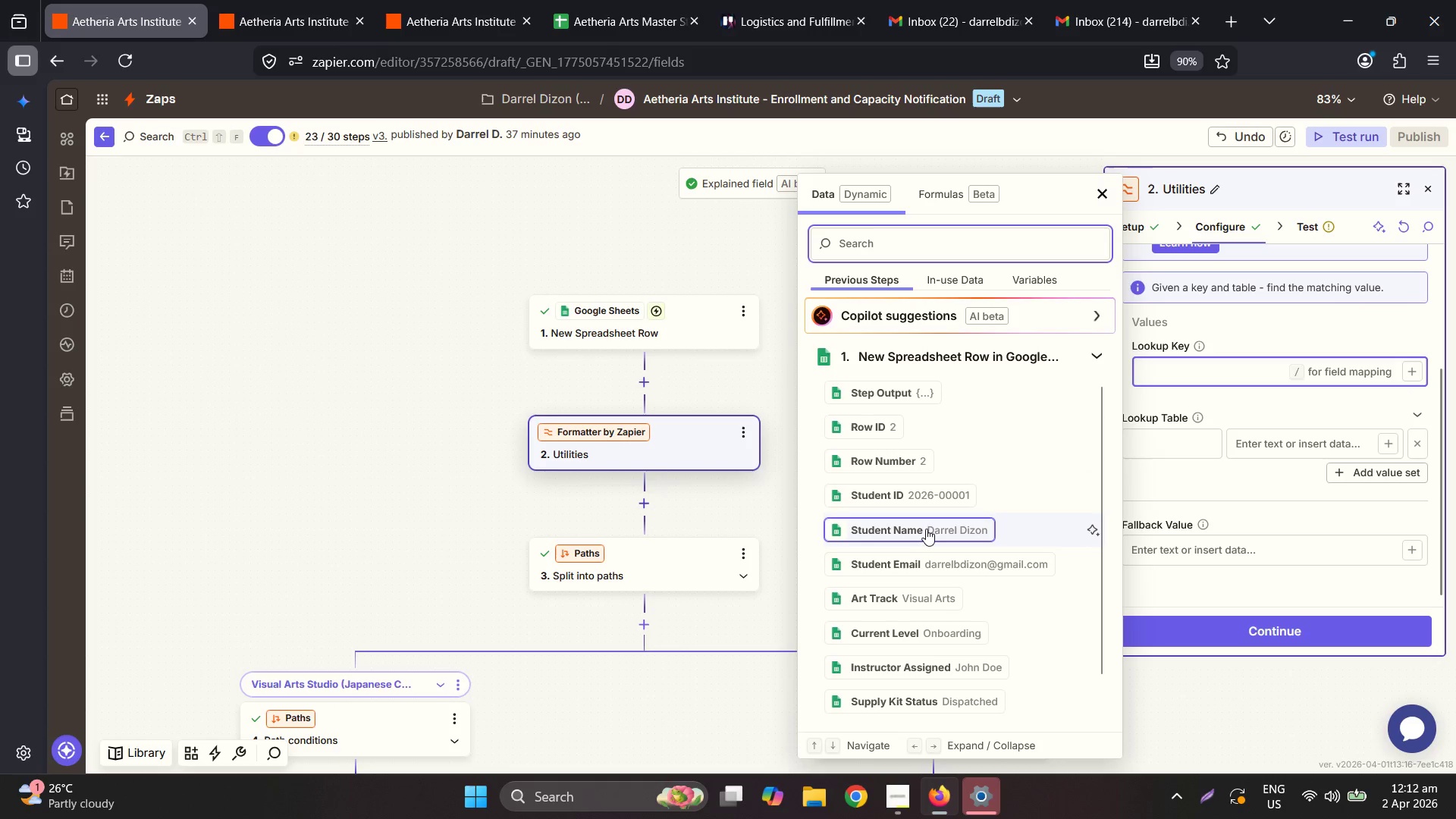 
left_click([921, 592])
 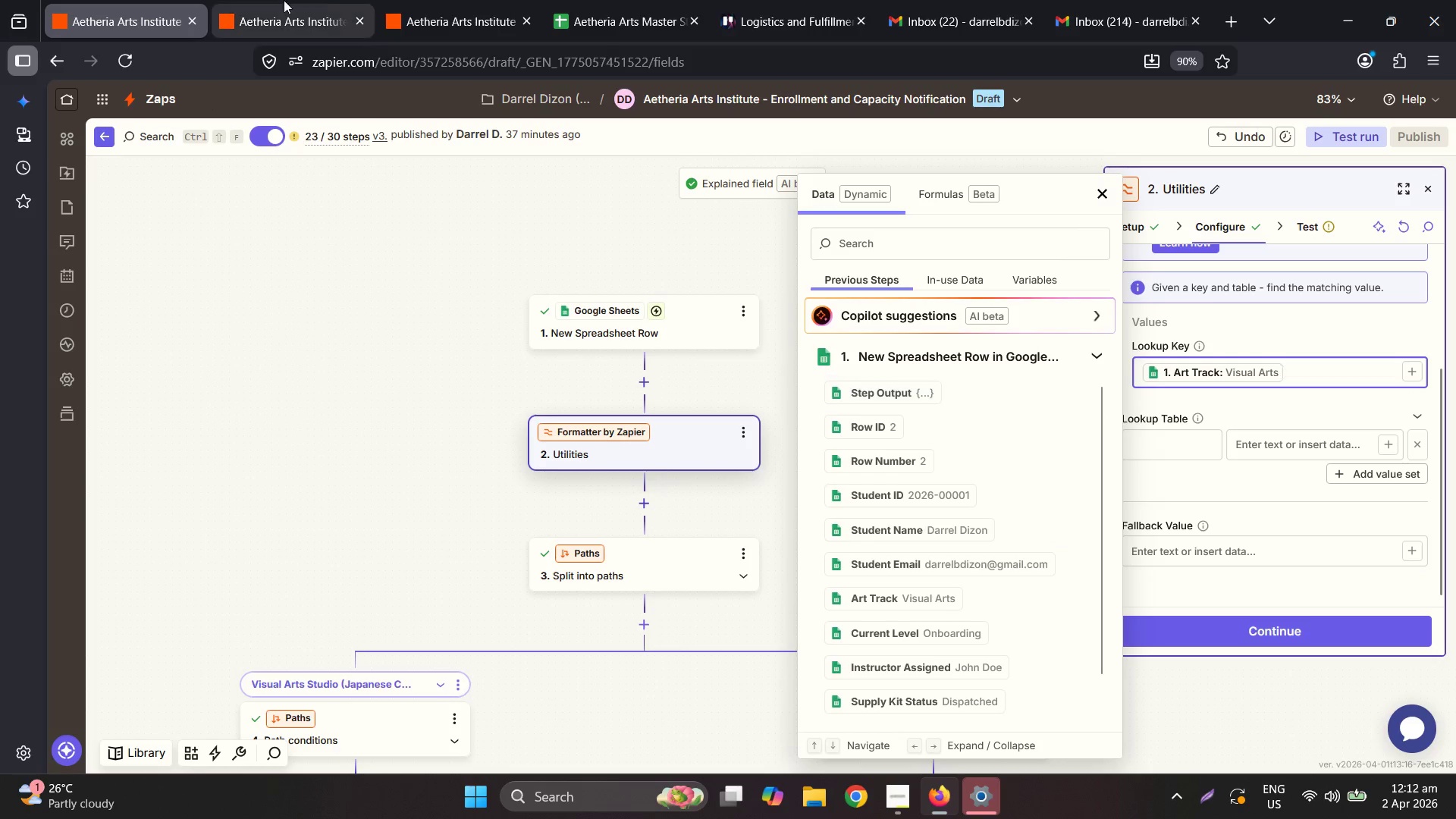 
left_click([325, 0])
 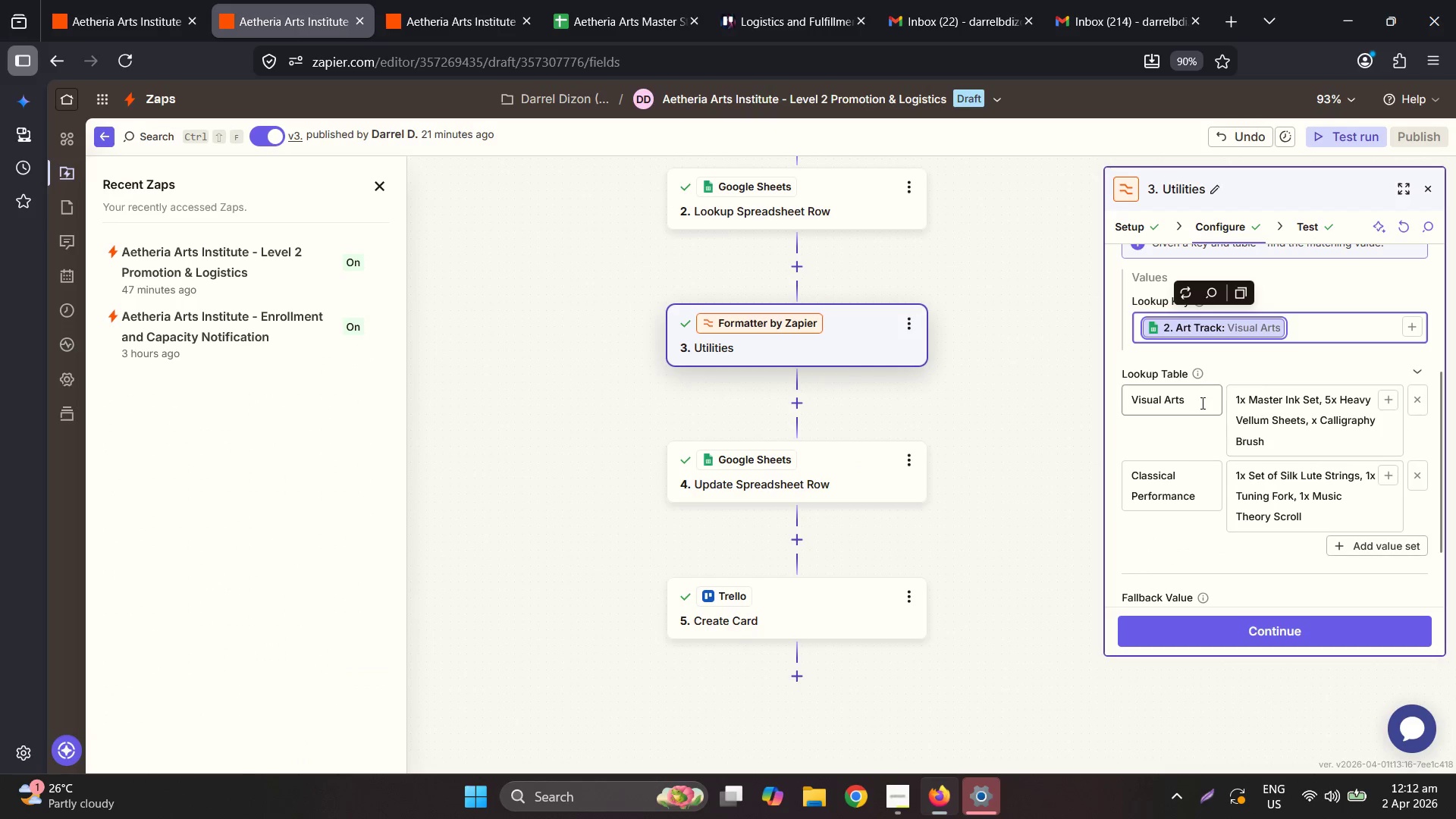 
left_click([1173, 402])
 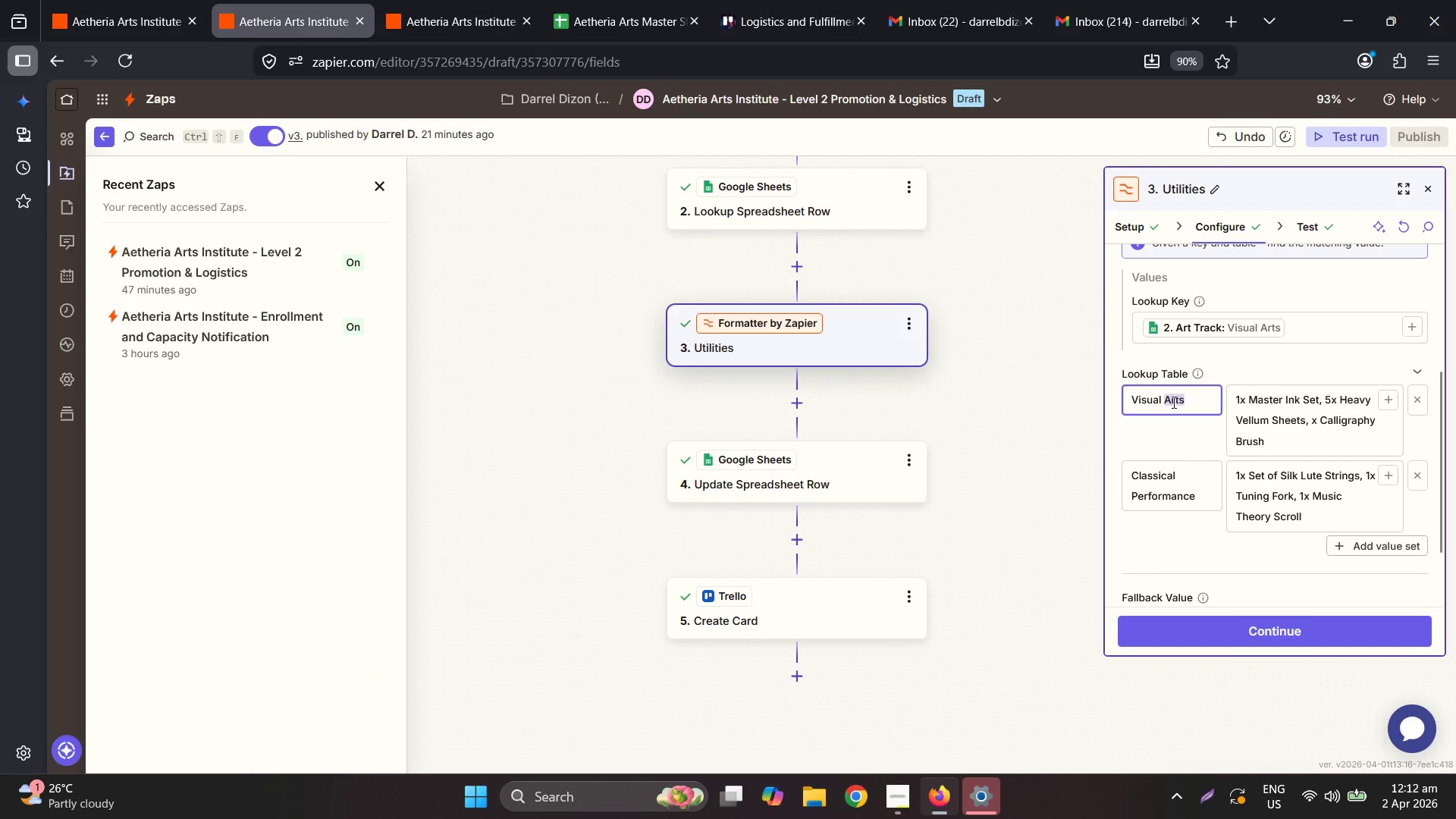 
triple_click([1172, 402])
 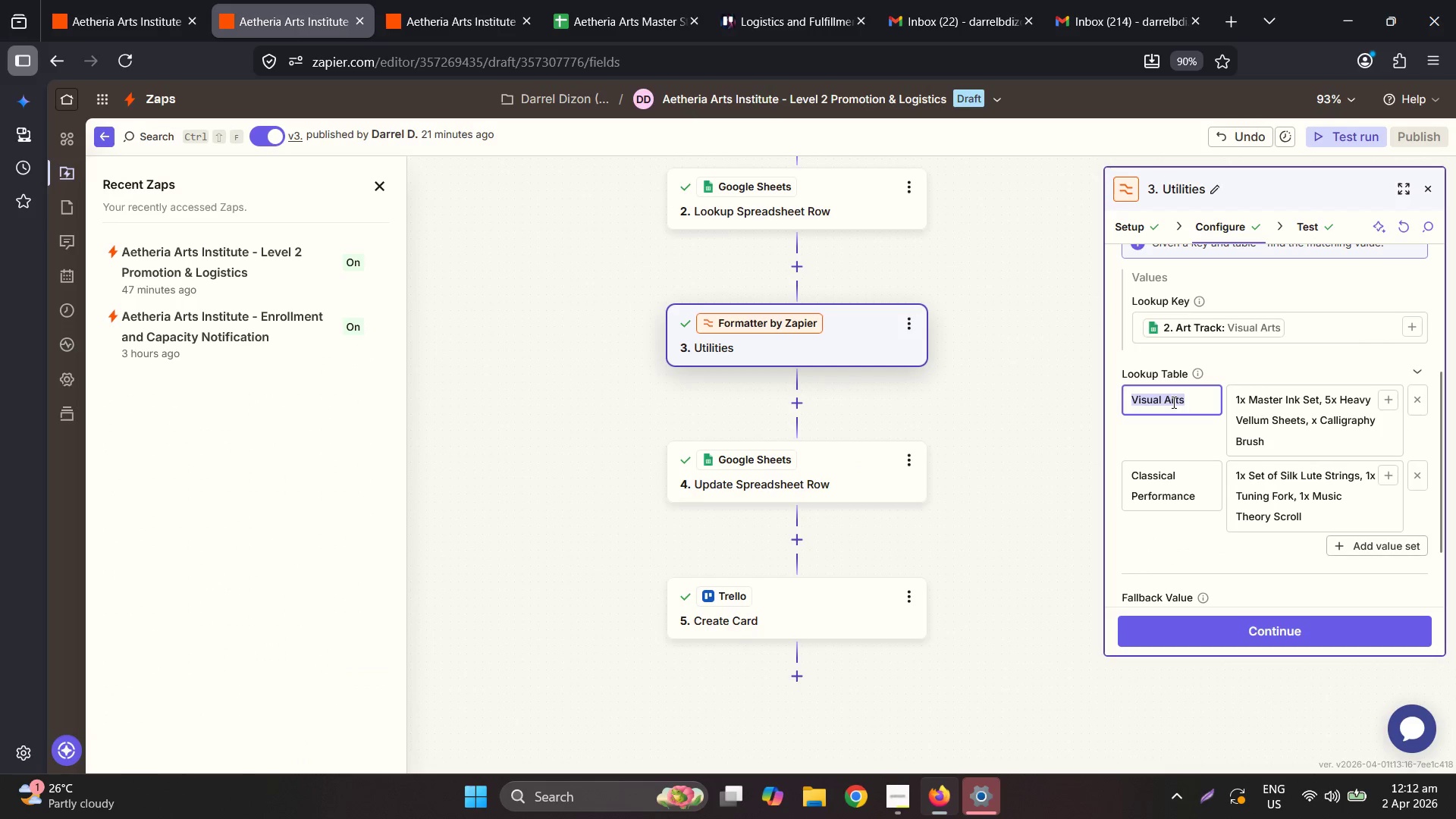 
key(Control+ControlLeft)
 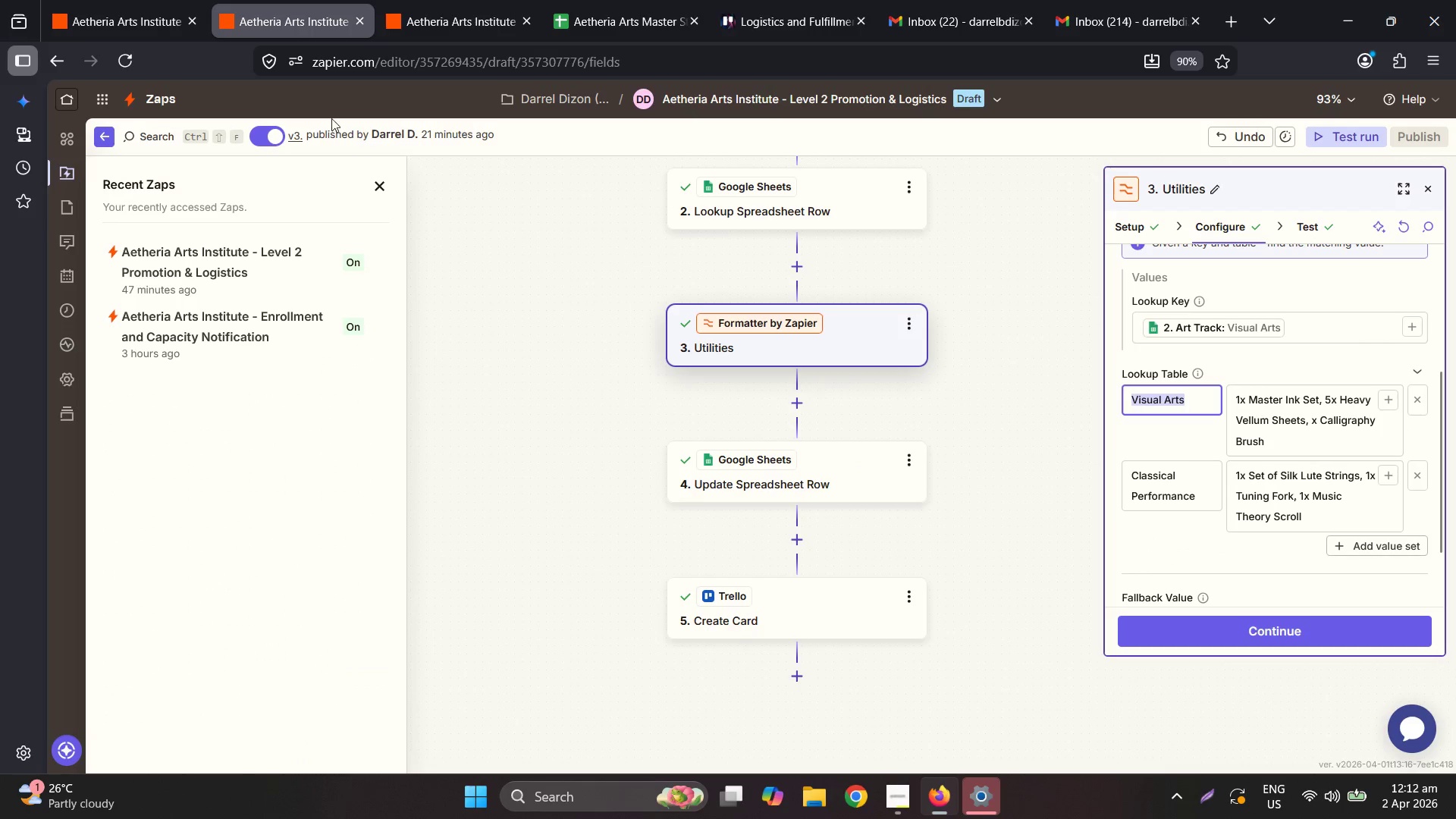 
key(Control+C)
 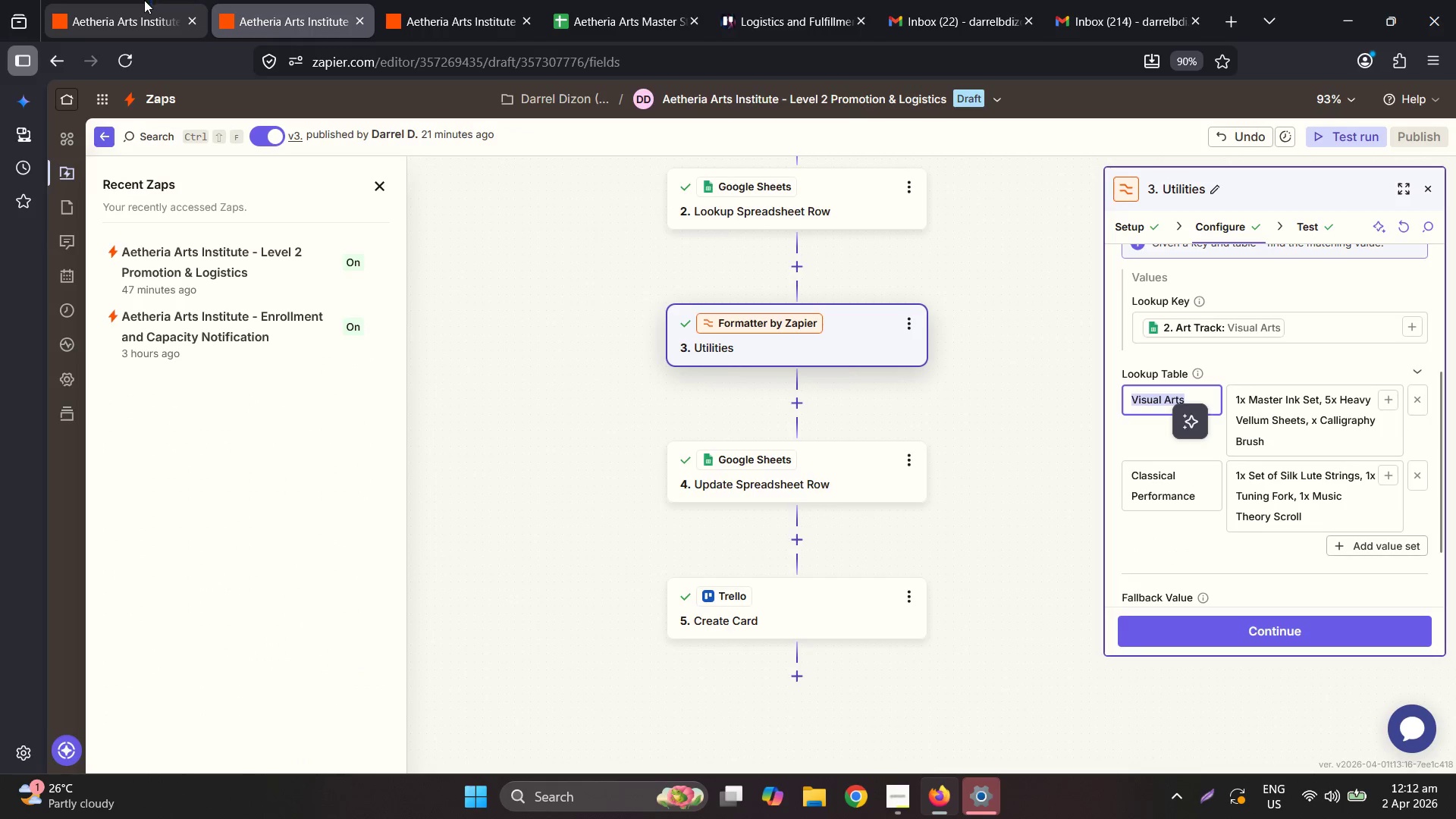 
left_click([160, 0])
 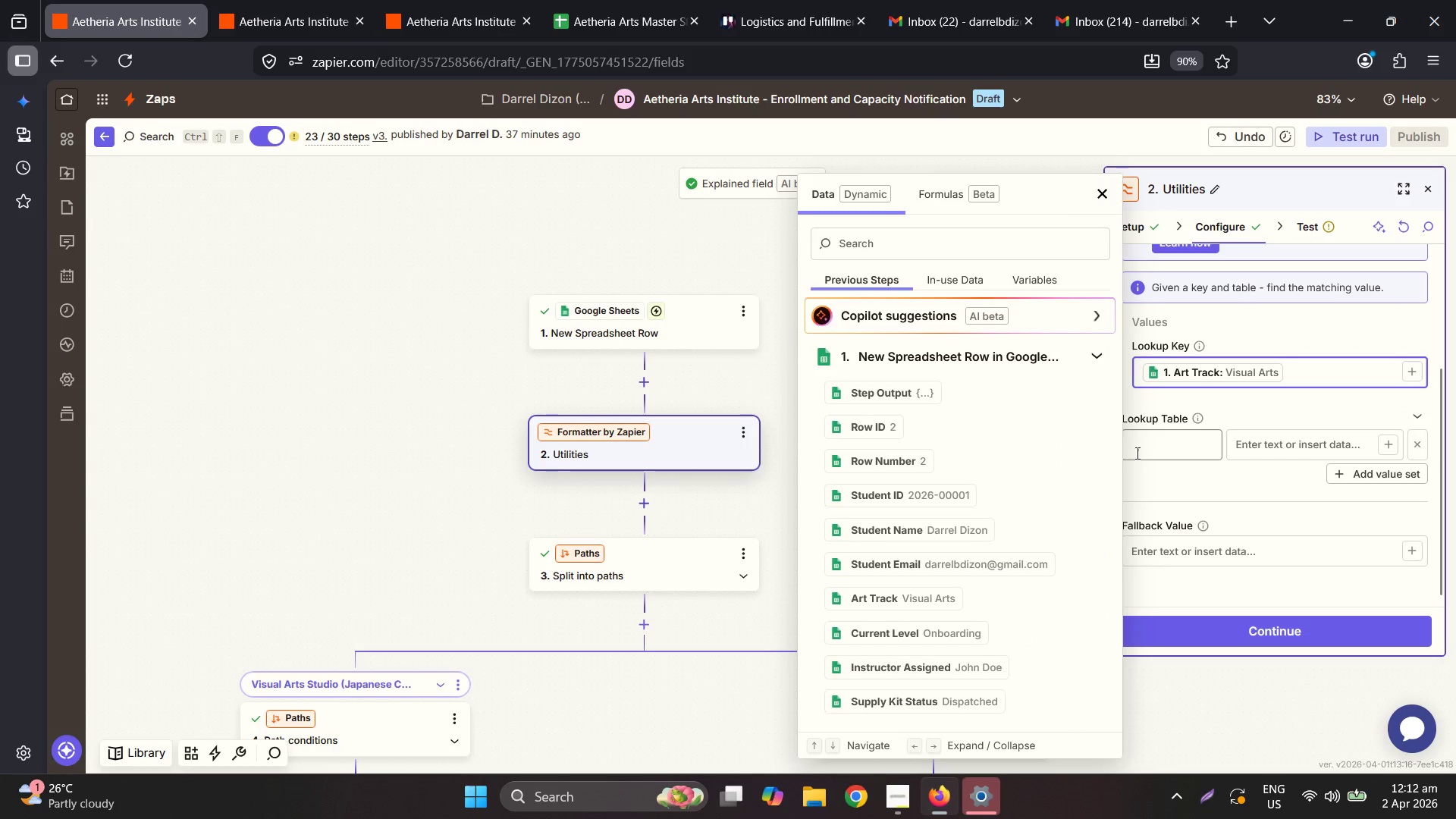 
key(Control+ControlLeft)
 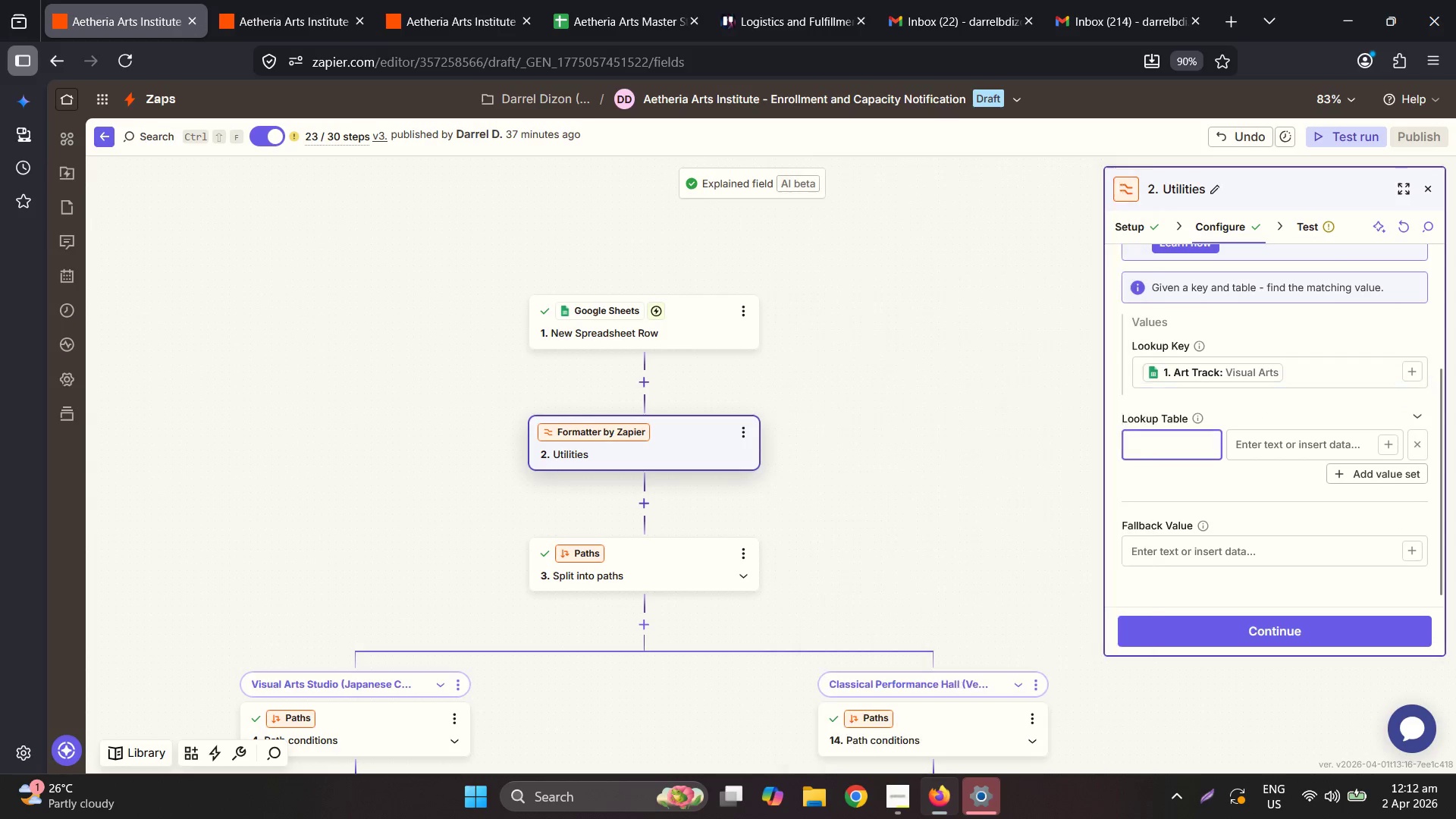 
key(Control+V)
 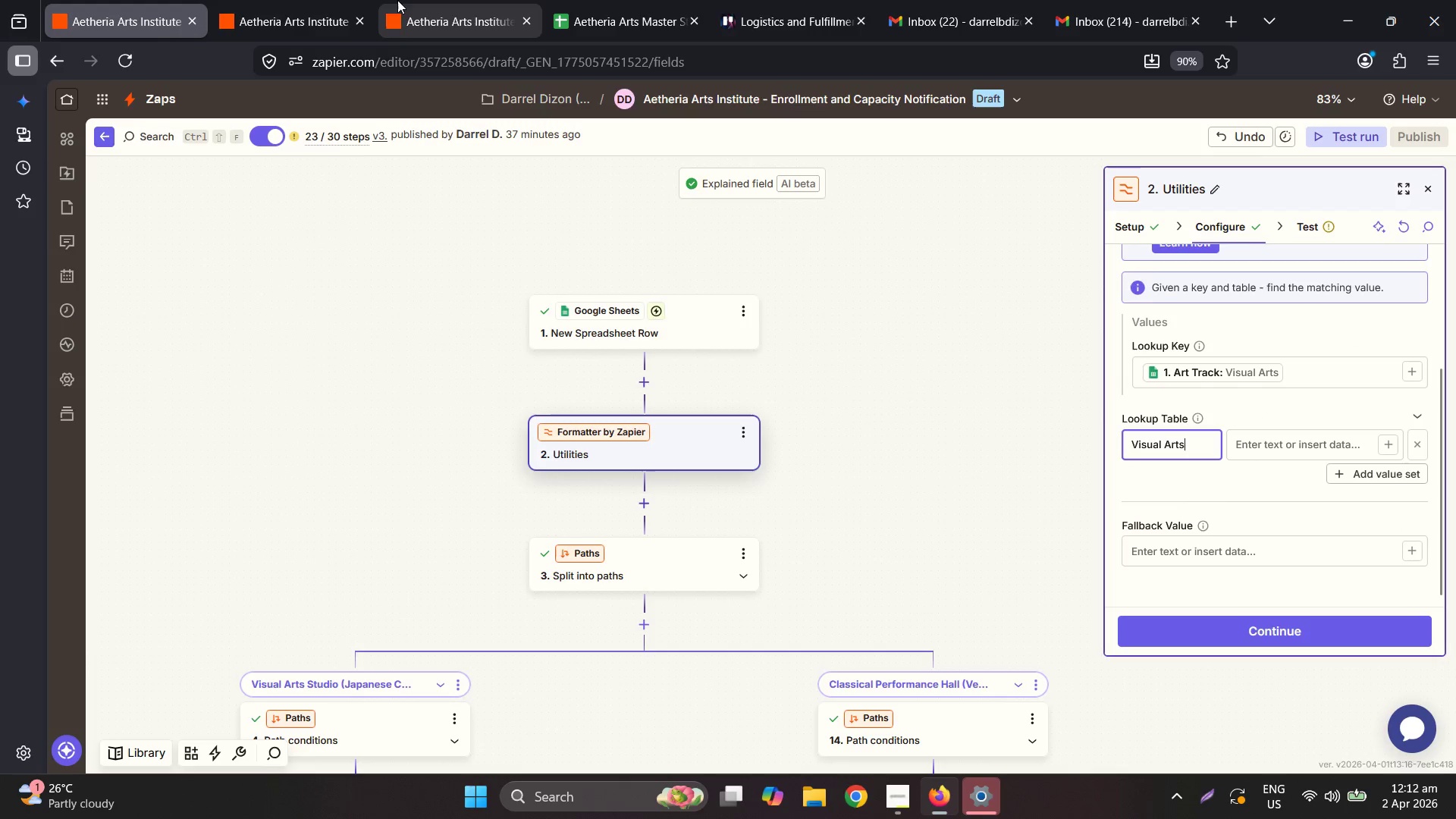 
left_click([356, 0])
 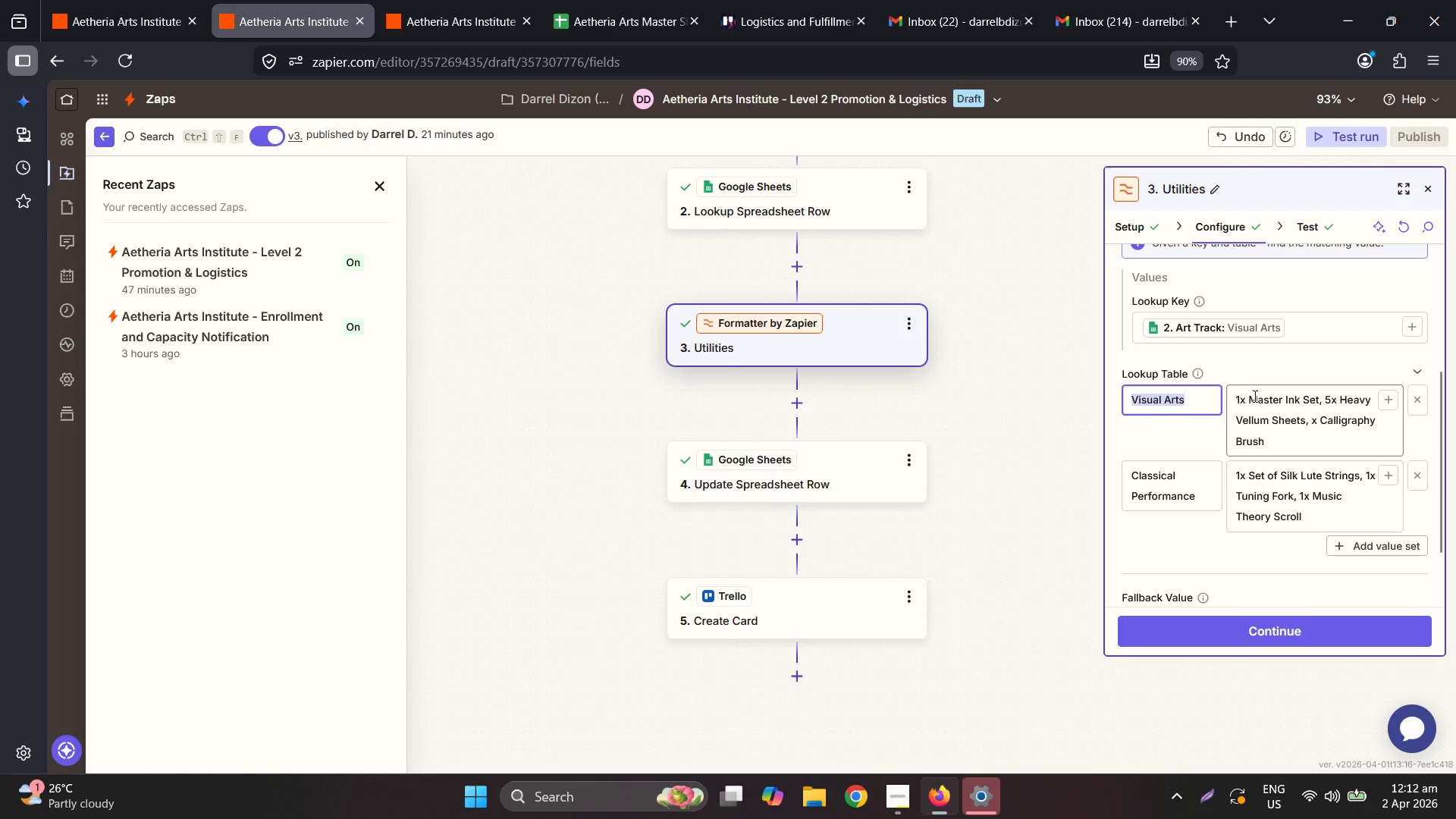 
double_click([1254, 395])
 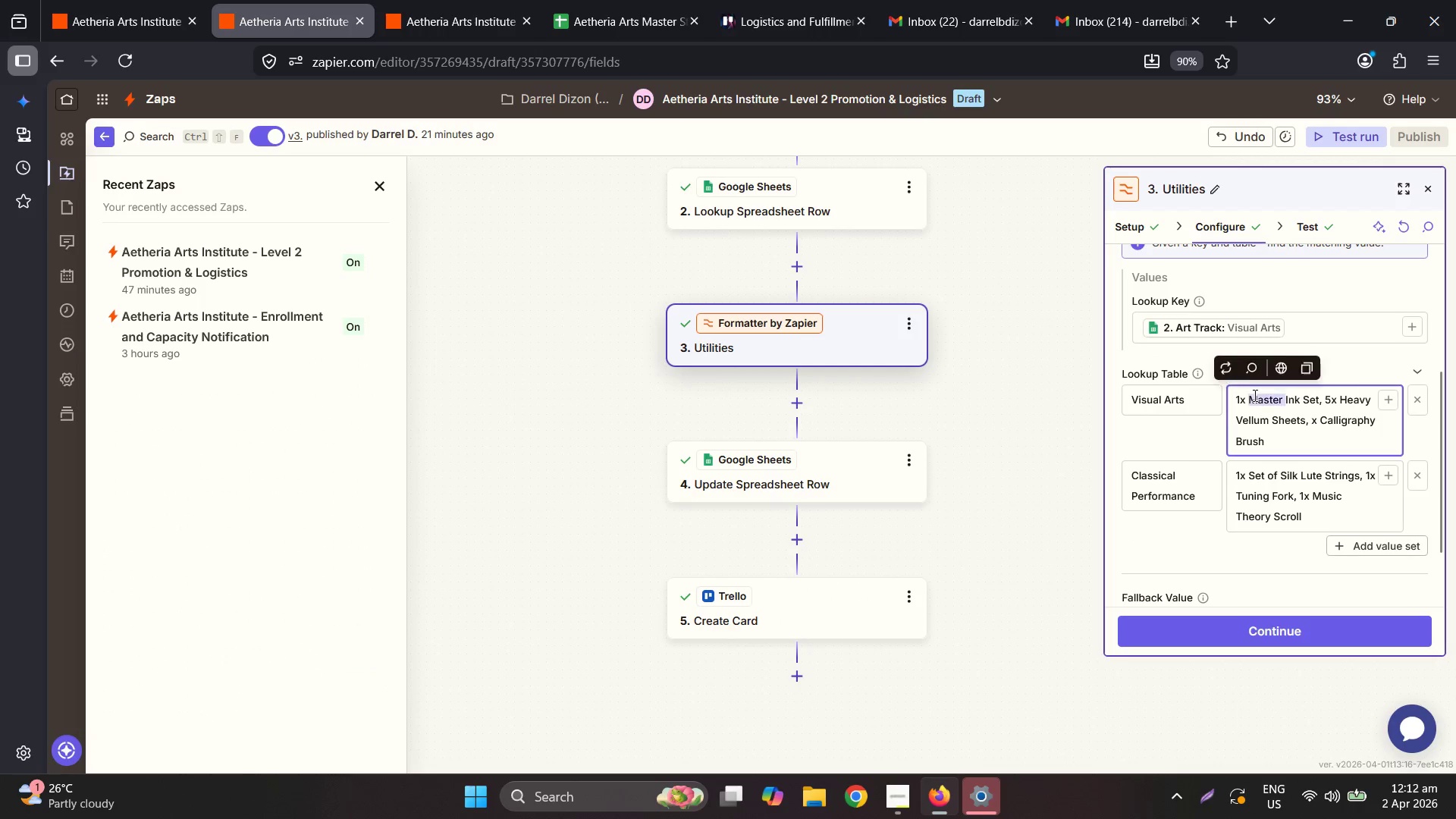 
triple_click([1254, 395])
 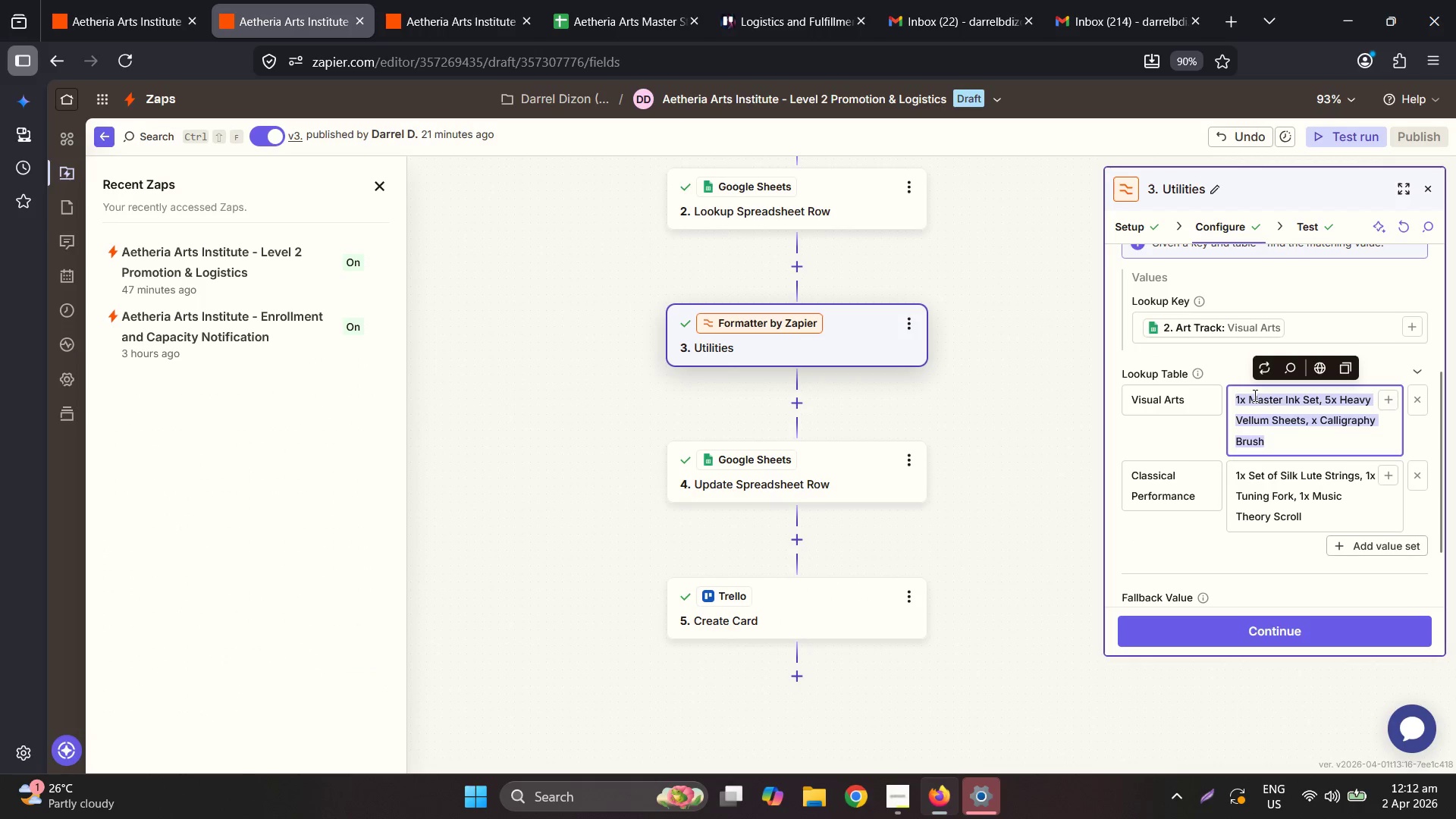 
key(Control+ControlLeft)
 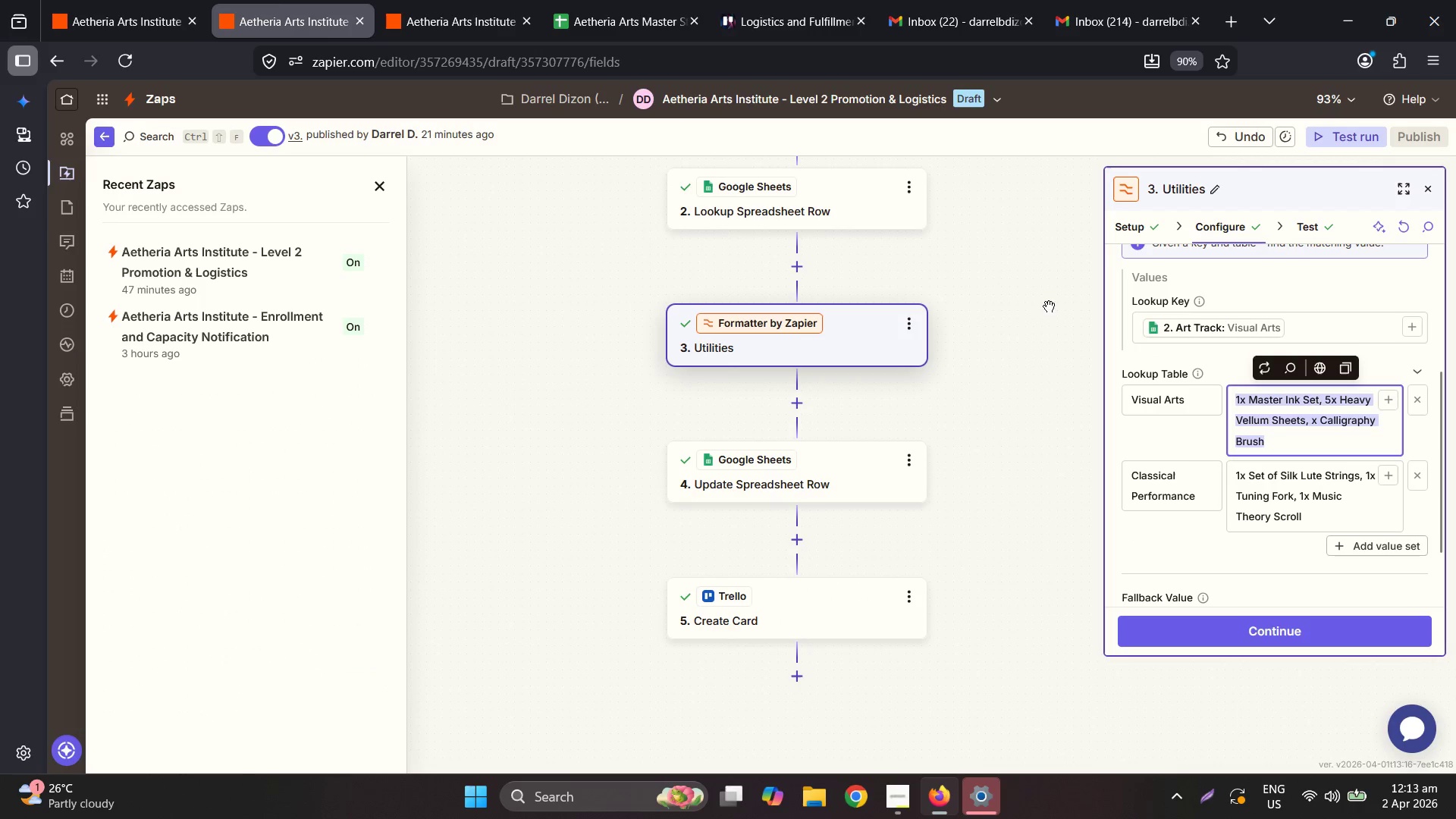 
key(Control+C)
 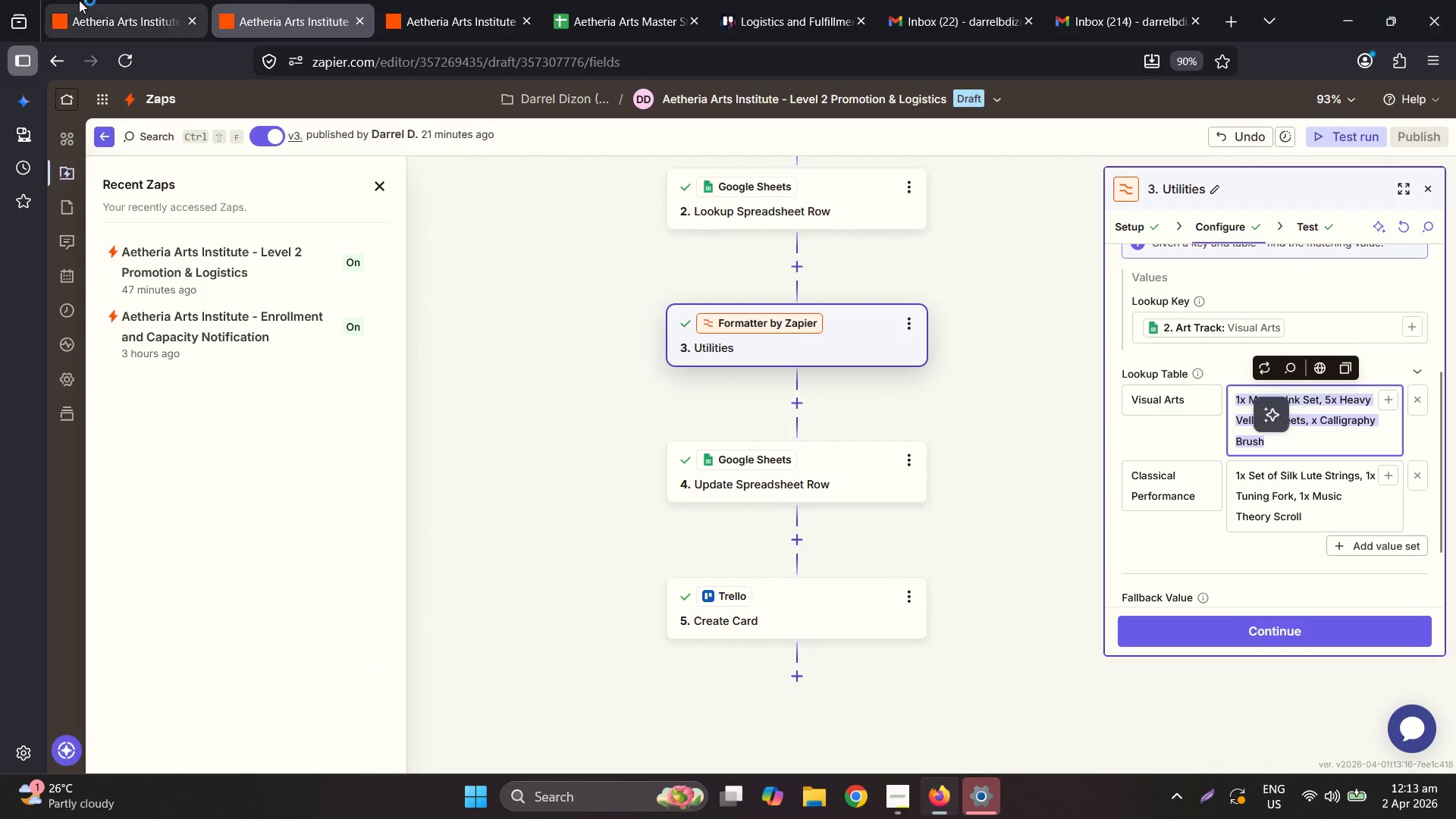 
left_click([79, 0])
 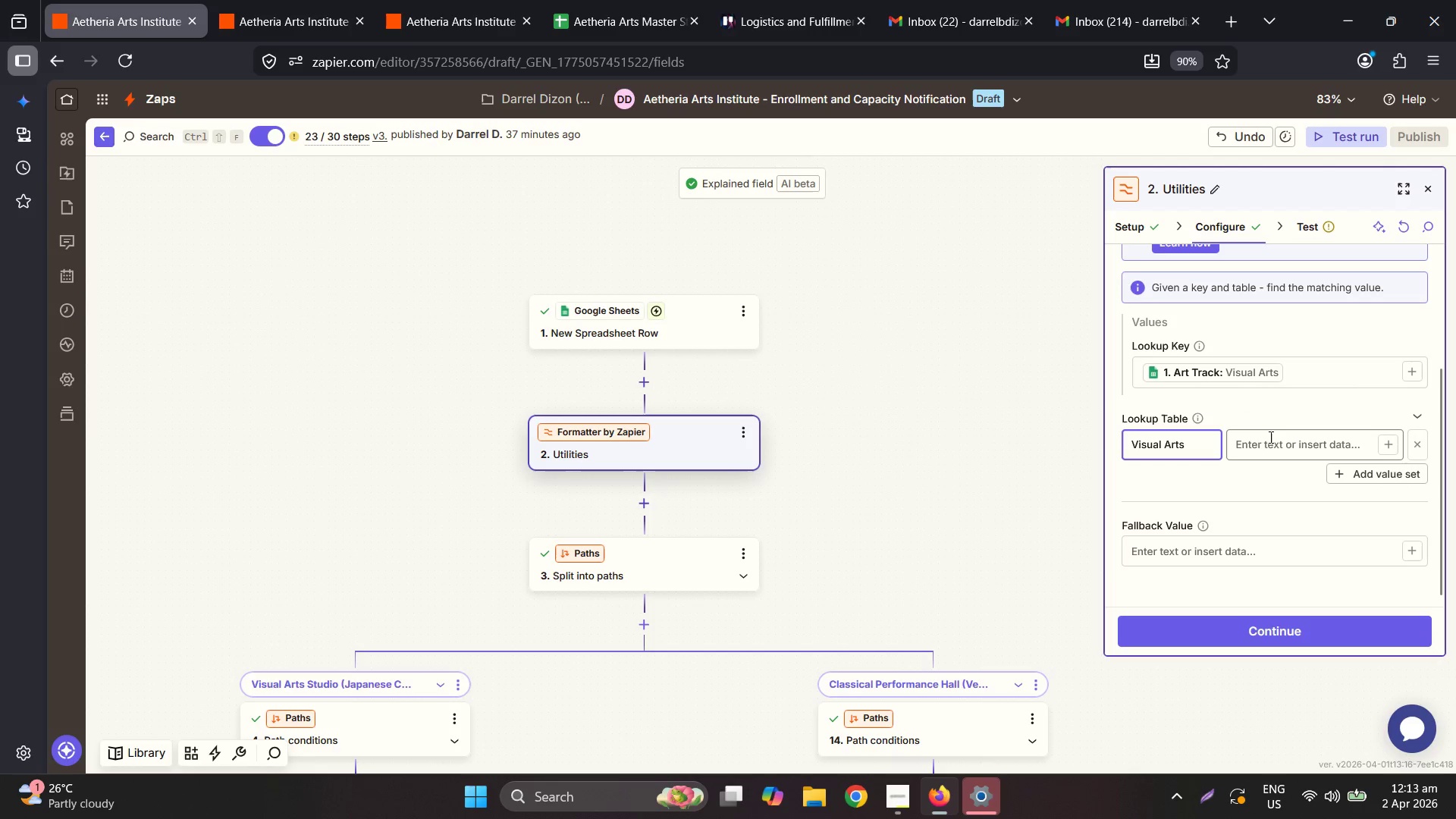 
key(Control+ControlLeft)
 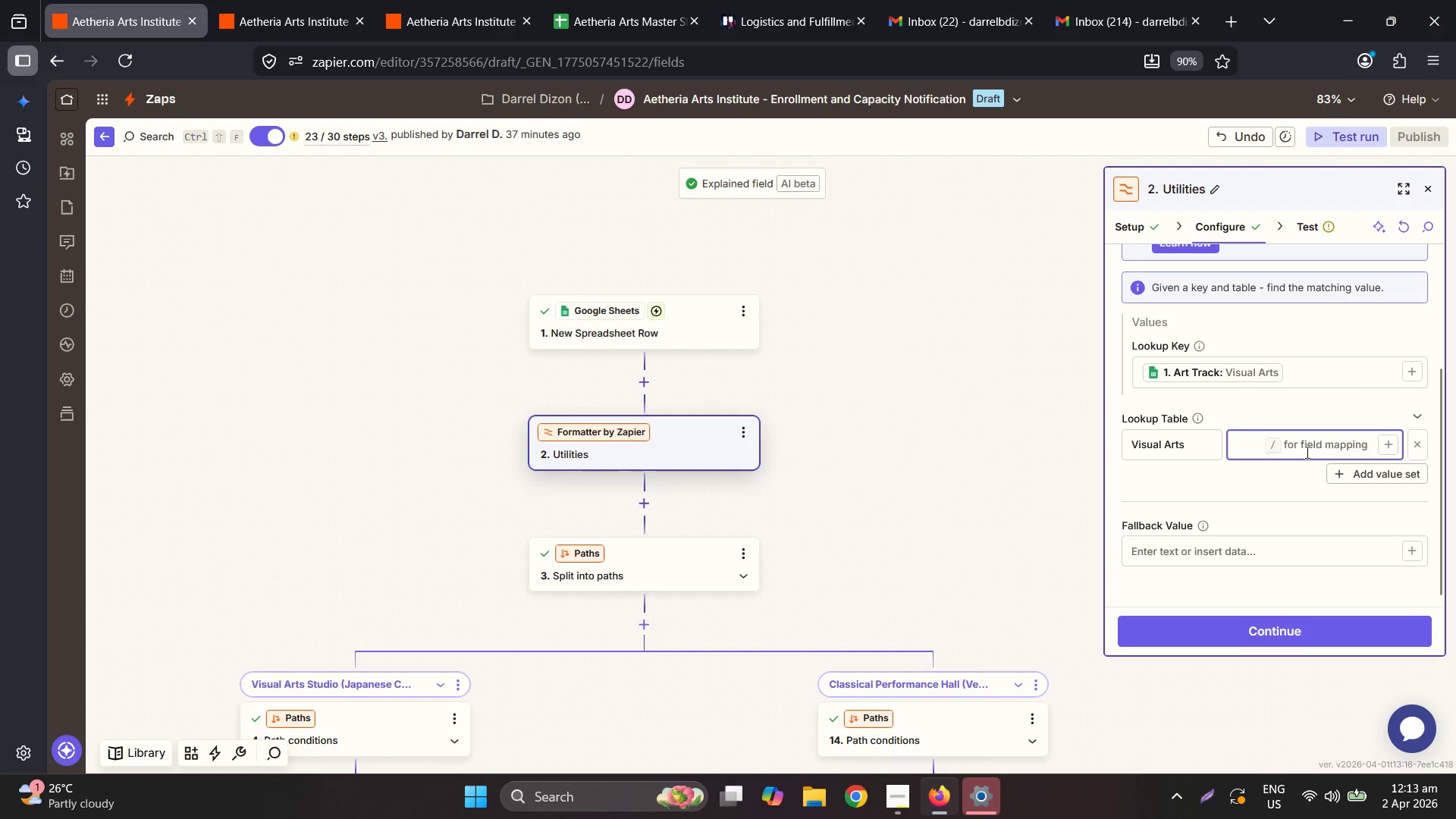 
key(Control+V)
 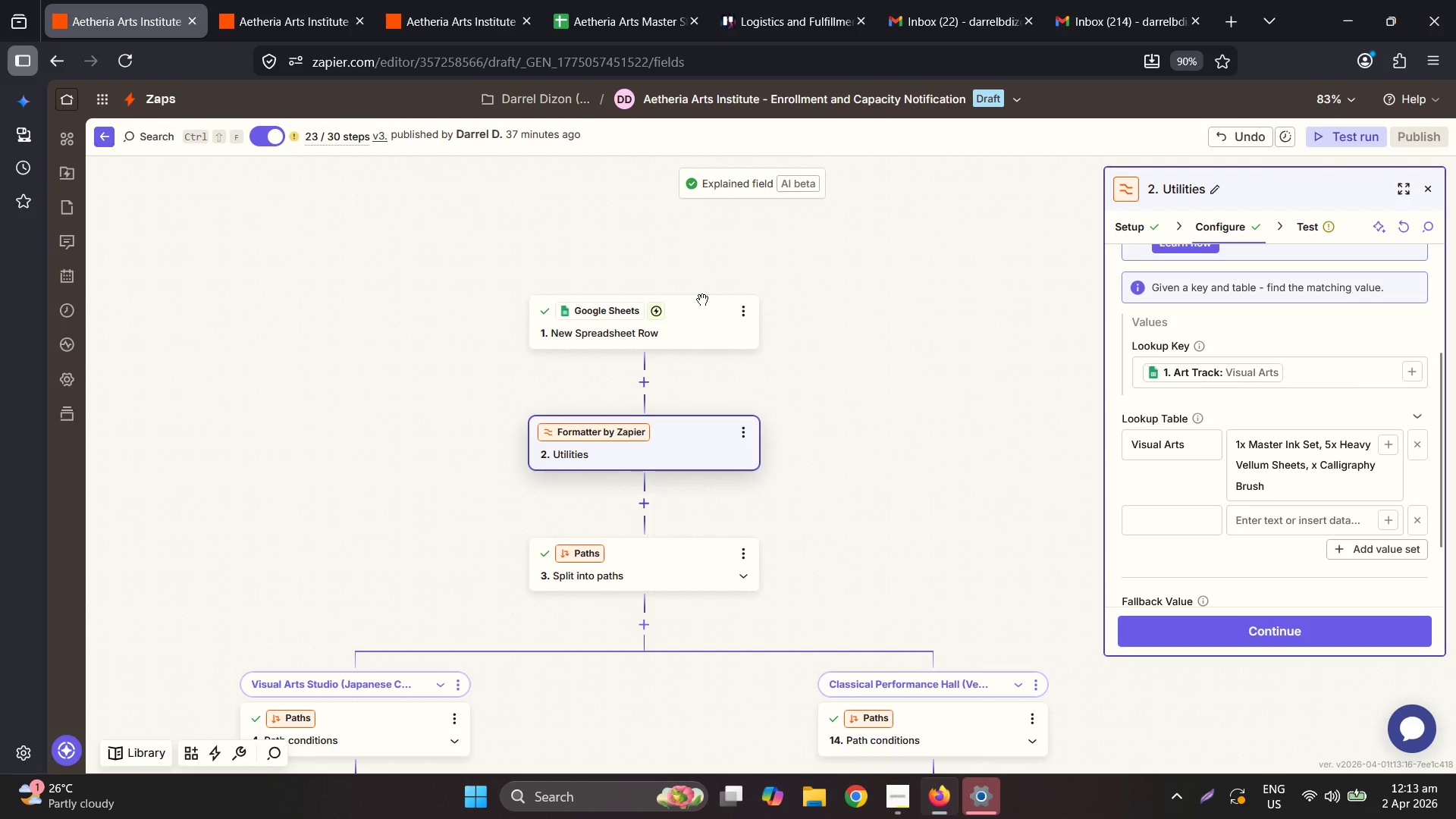 
left_click([310, 0])
 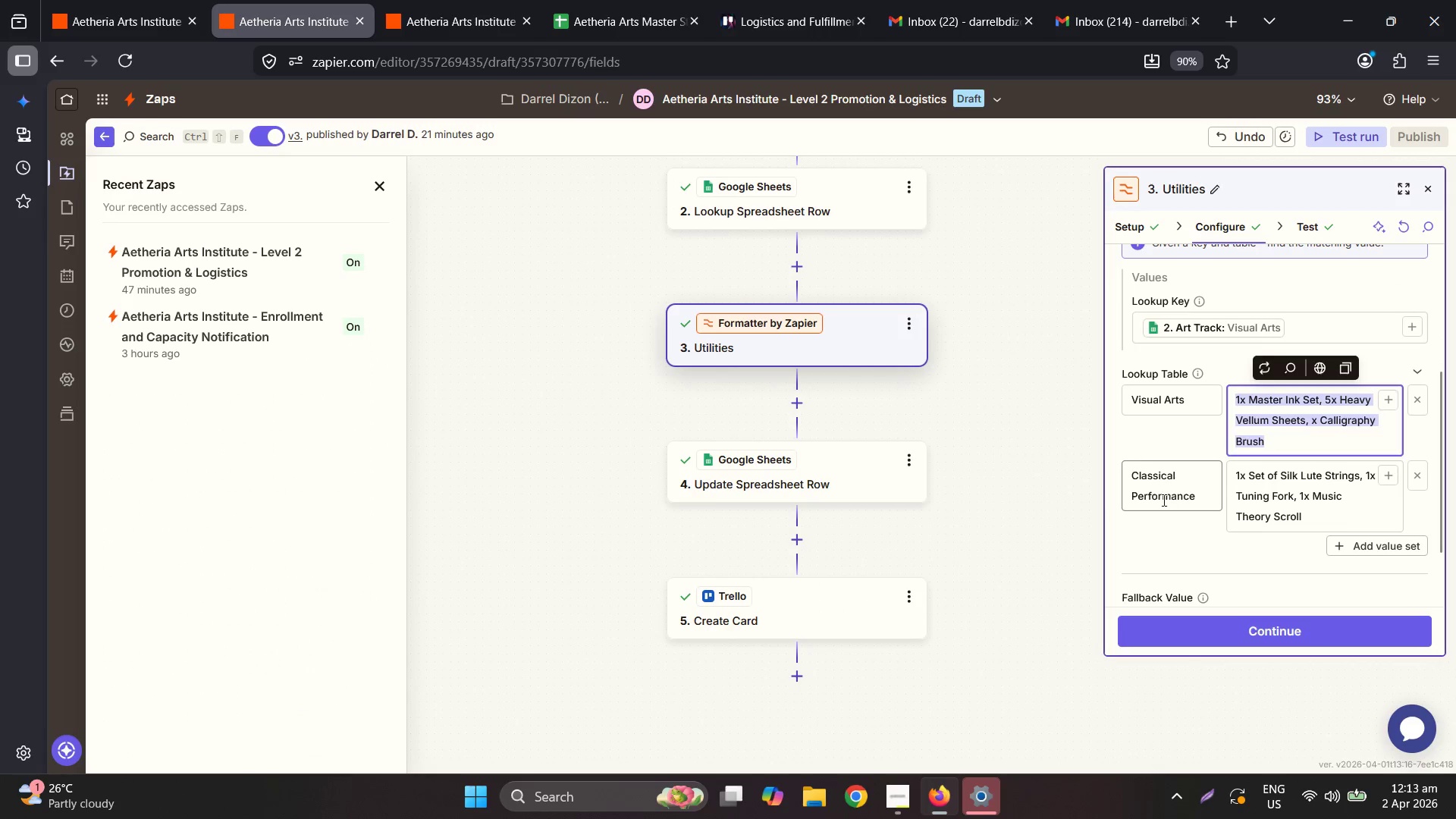 
double_click([1163, 498])
 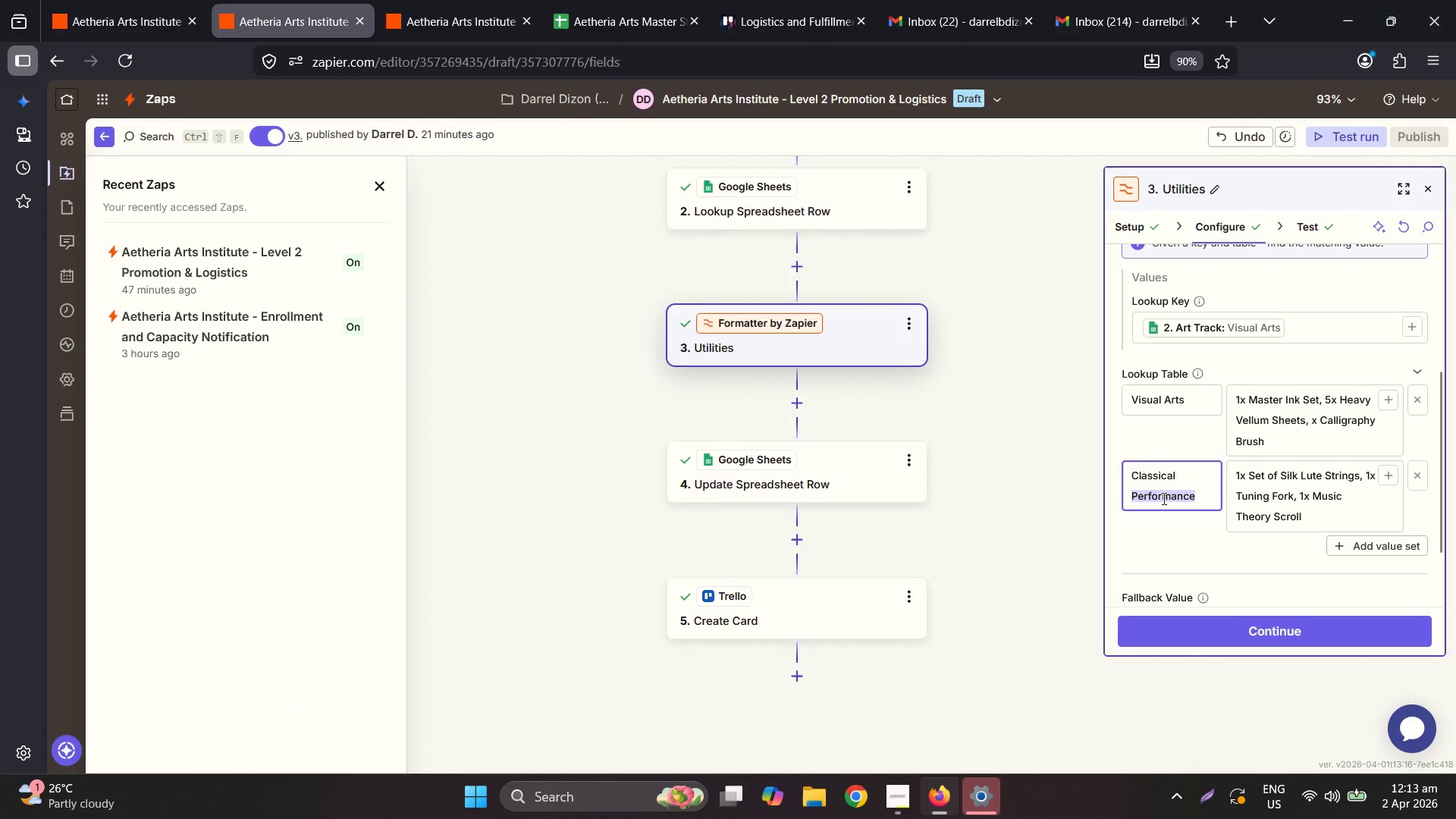 
triple_click([1163, 498])
 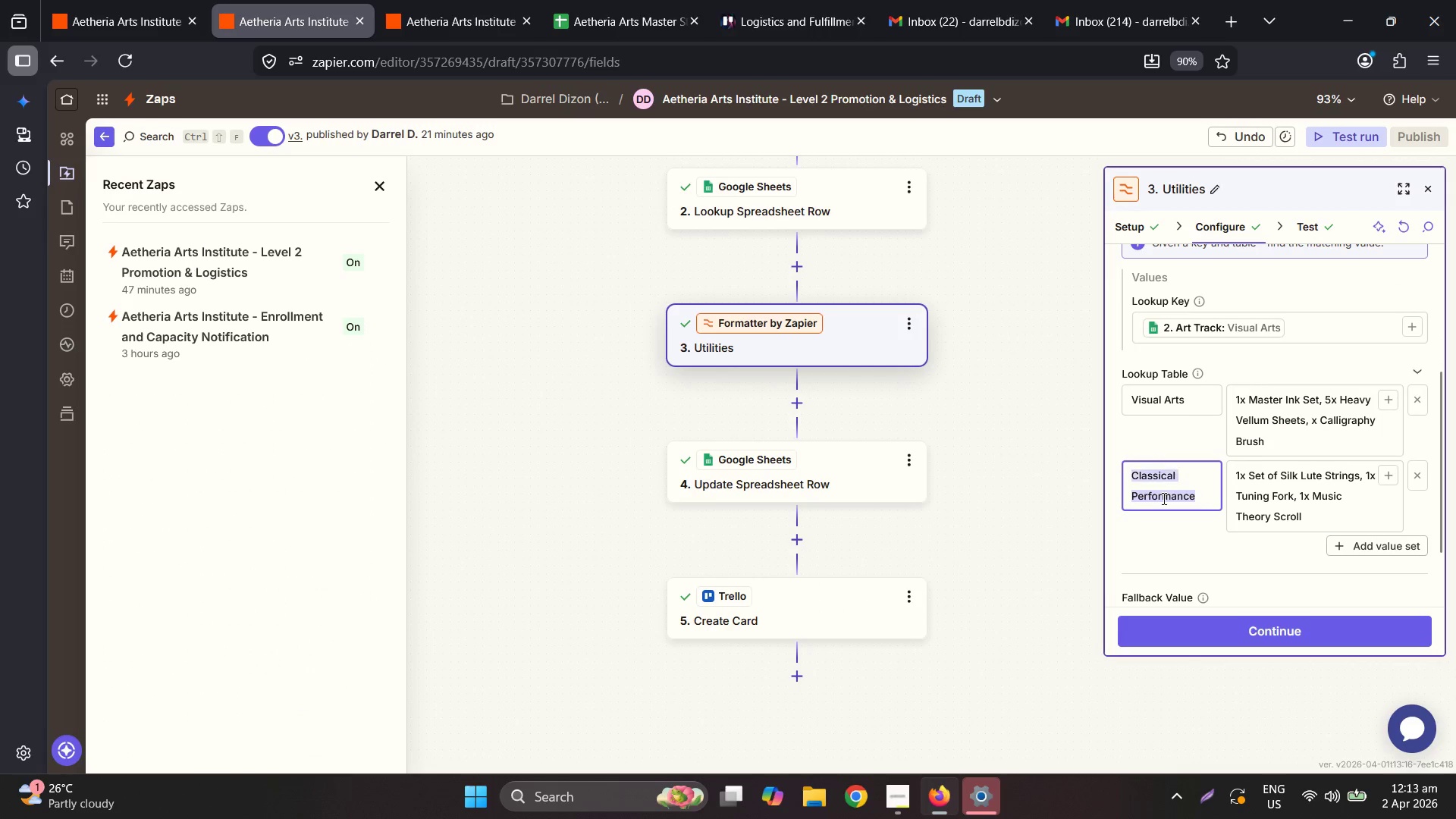 
key(Control+ControlLeft)
 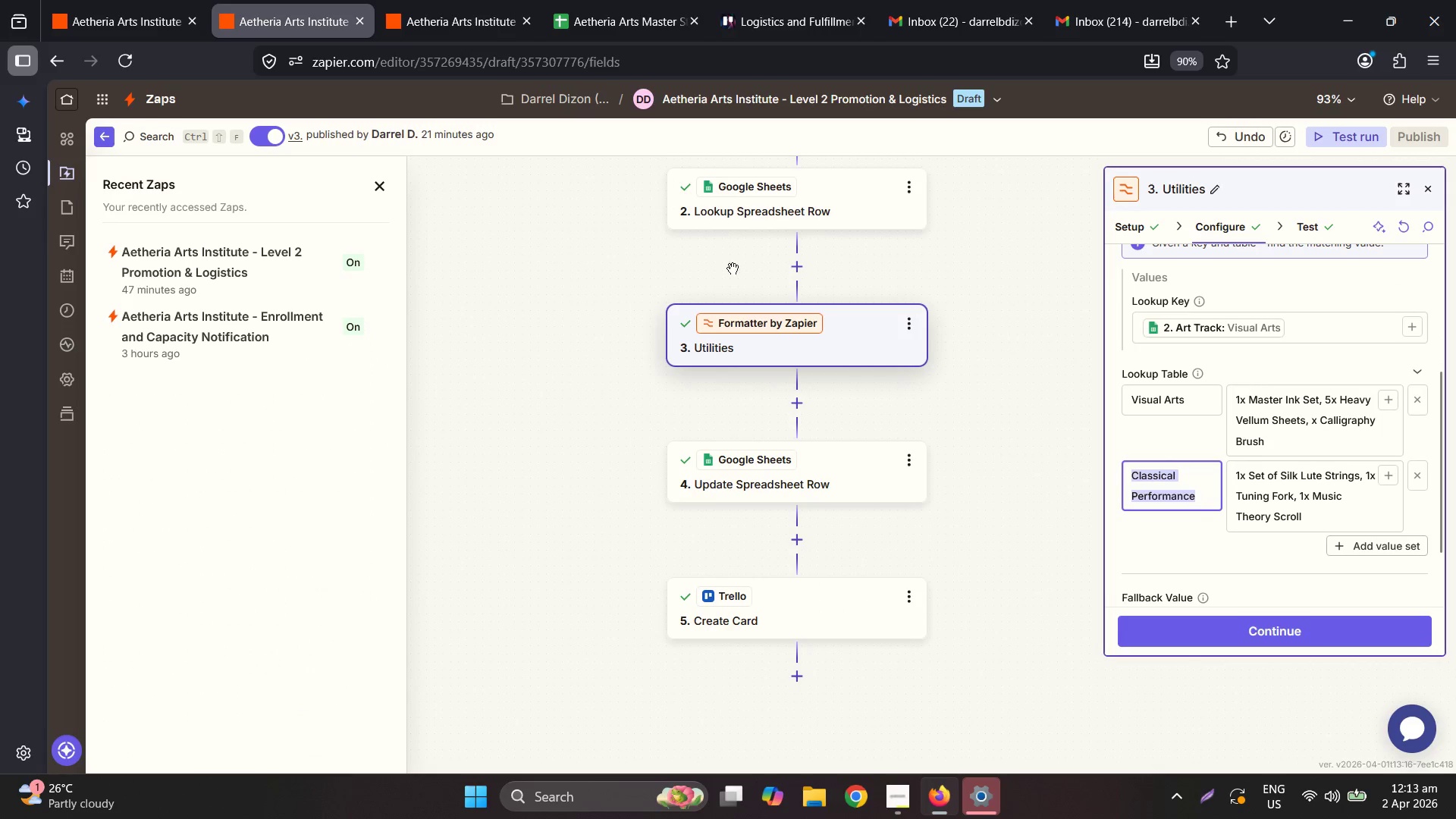 
key(Control+C)
 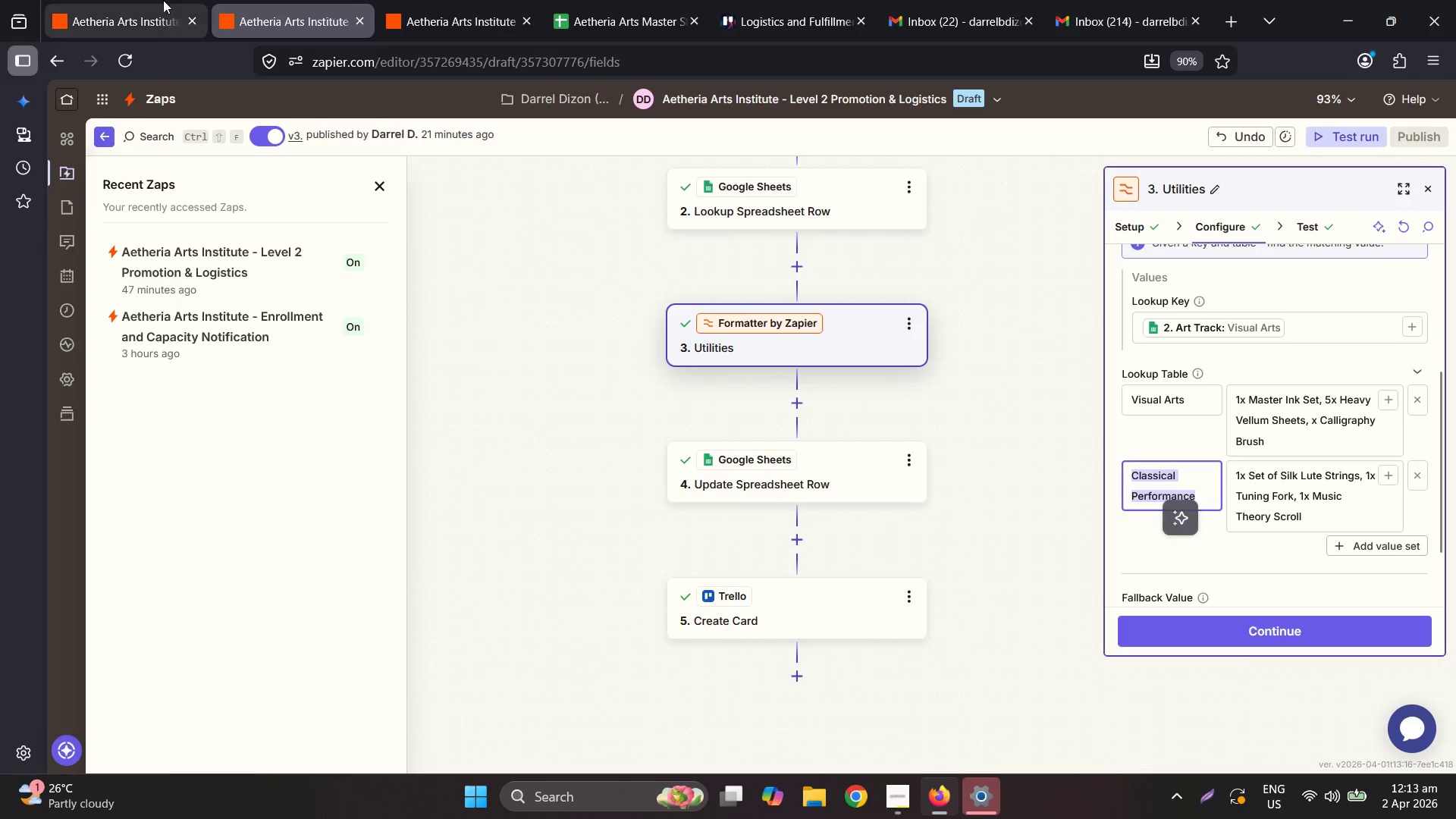 
left_click([132, 0])
 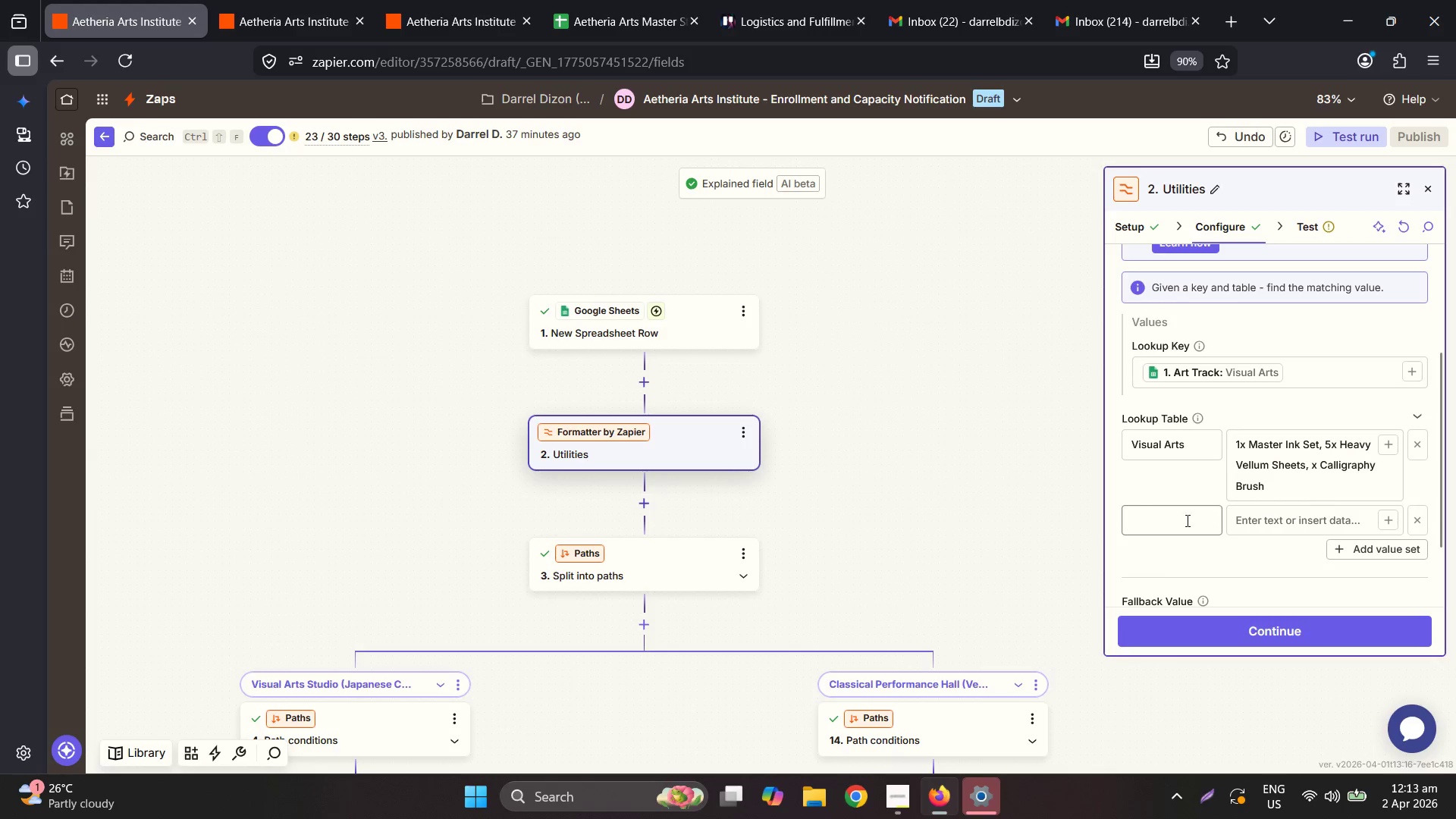 
key(Control+ControlLeft)
 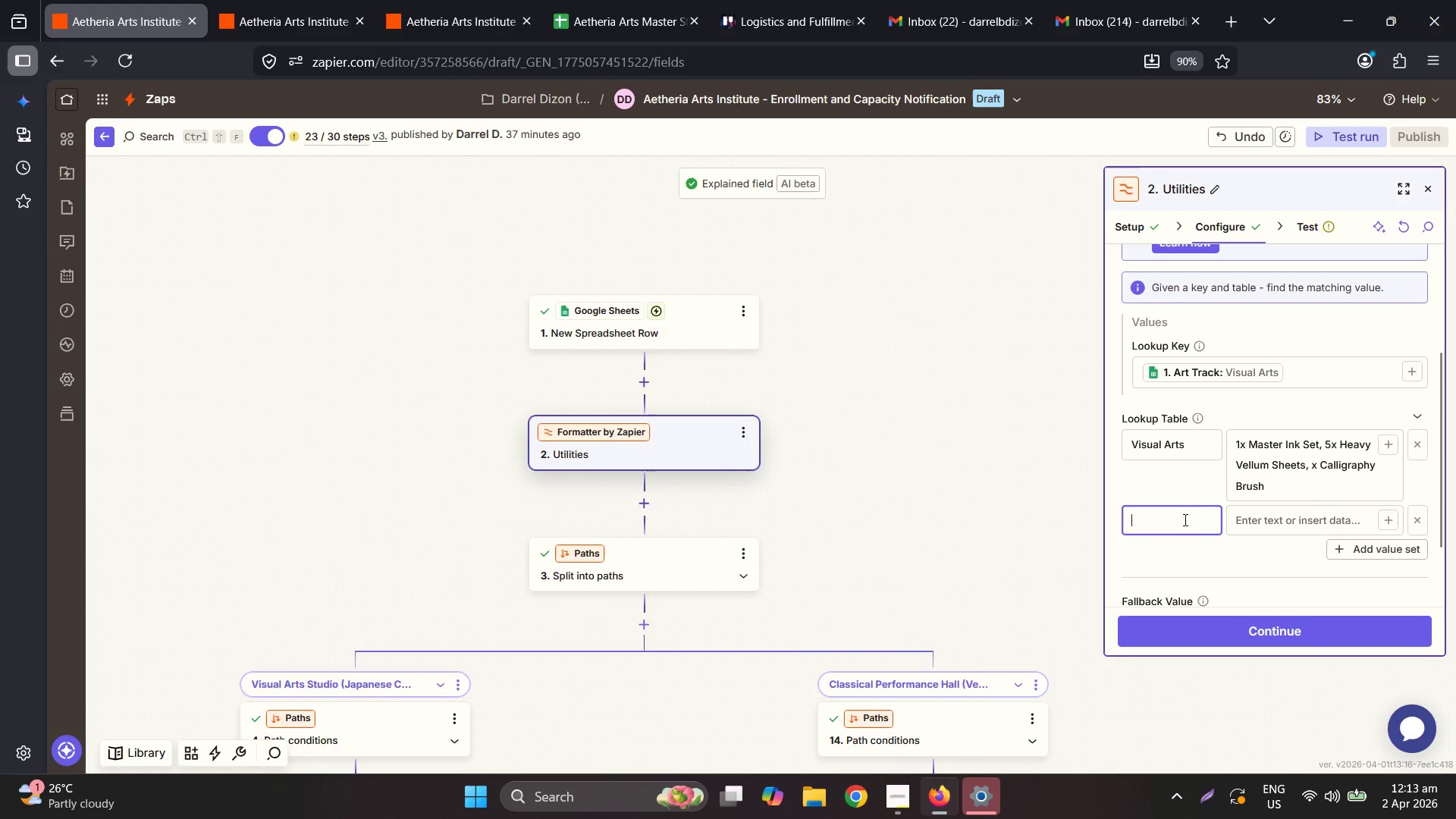 
key(Control+V)
 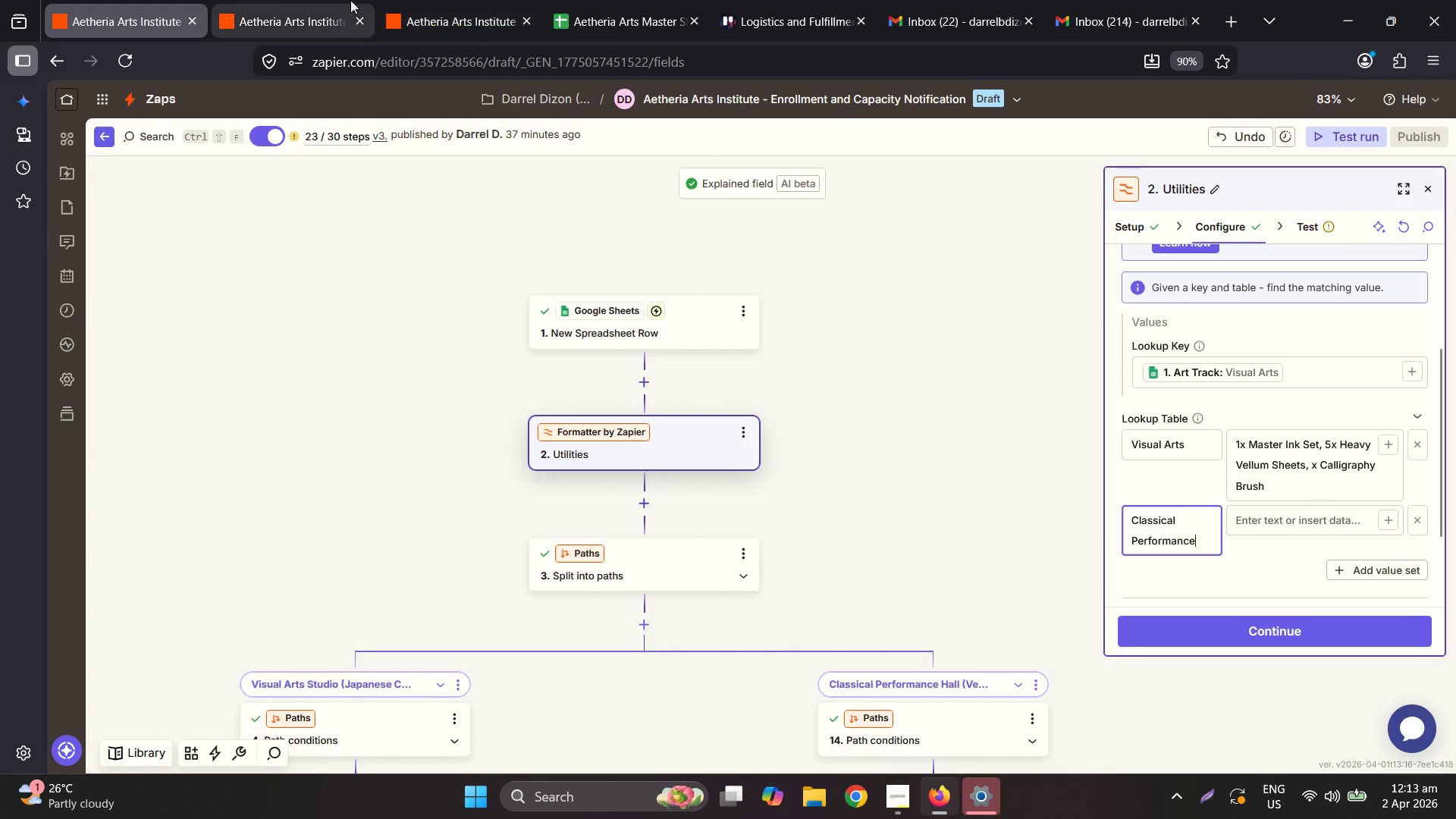 
left_click([273, 0])
 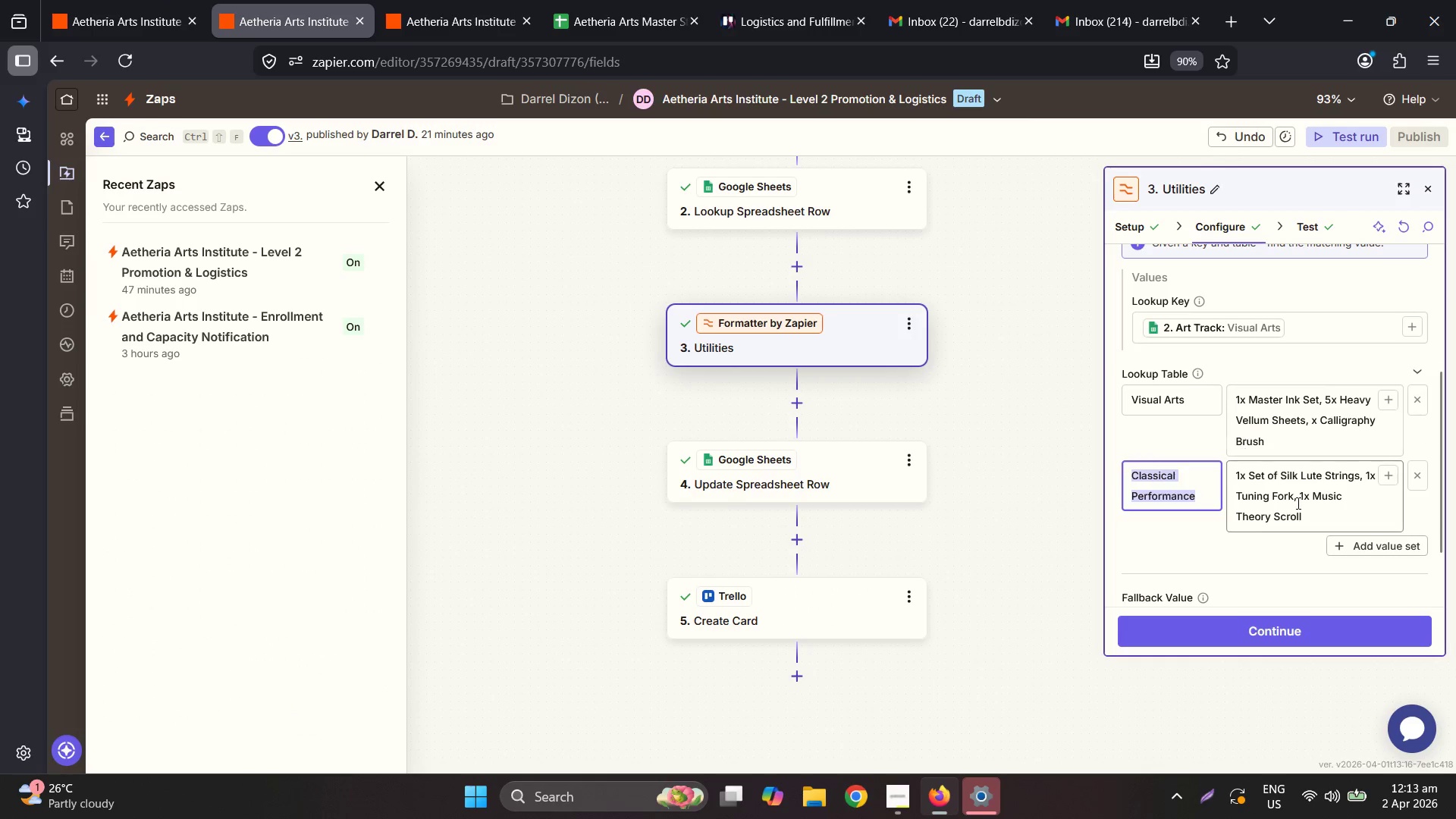 
double_click([1302, 516])
 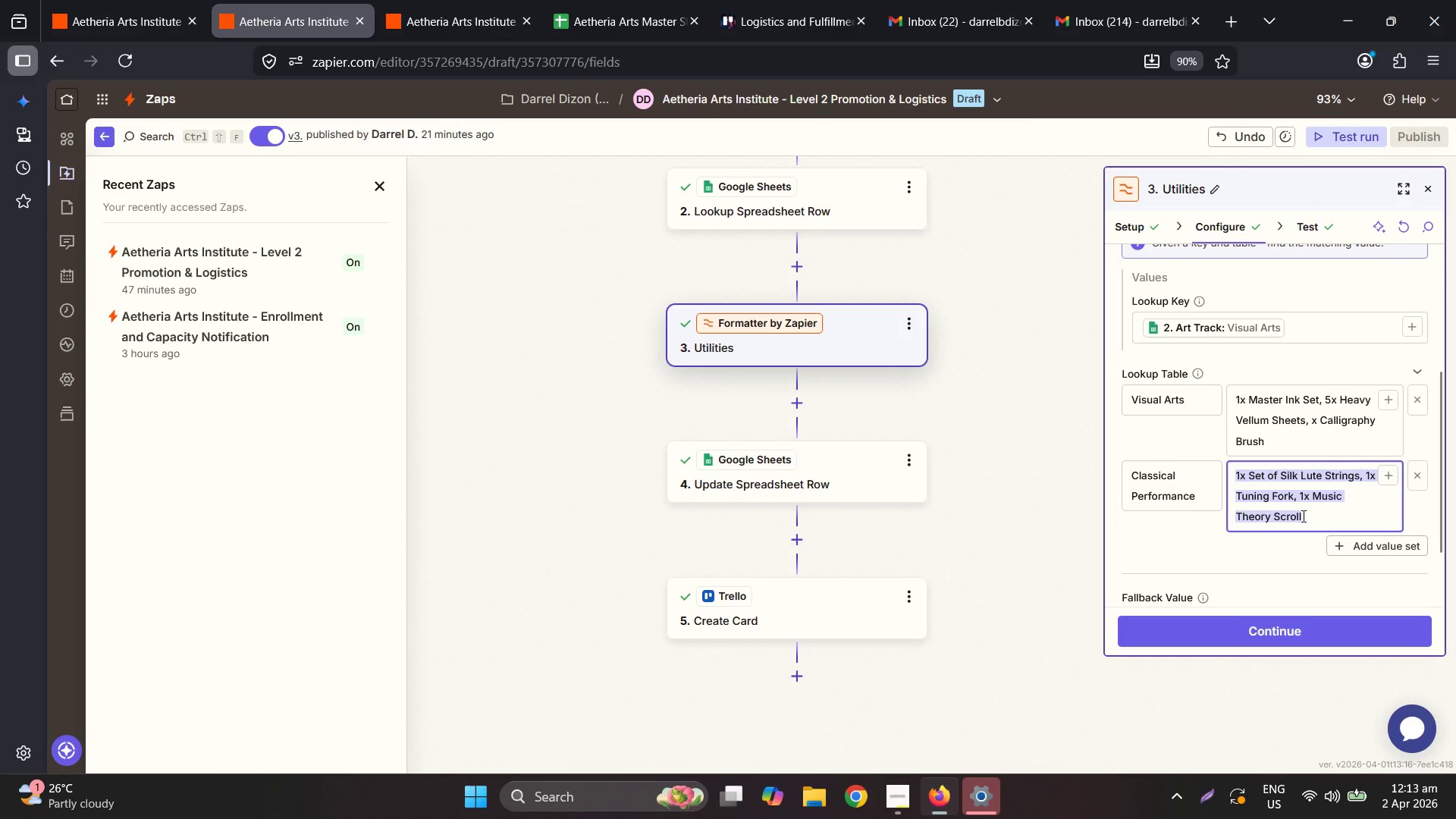 
triple_click([1302, 516])
 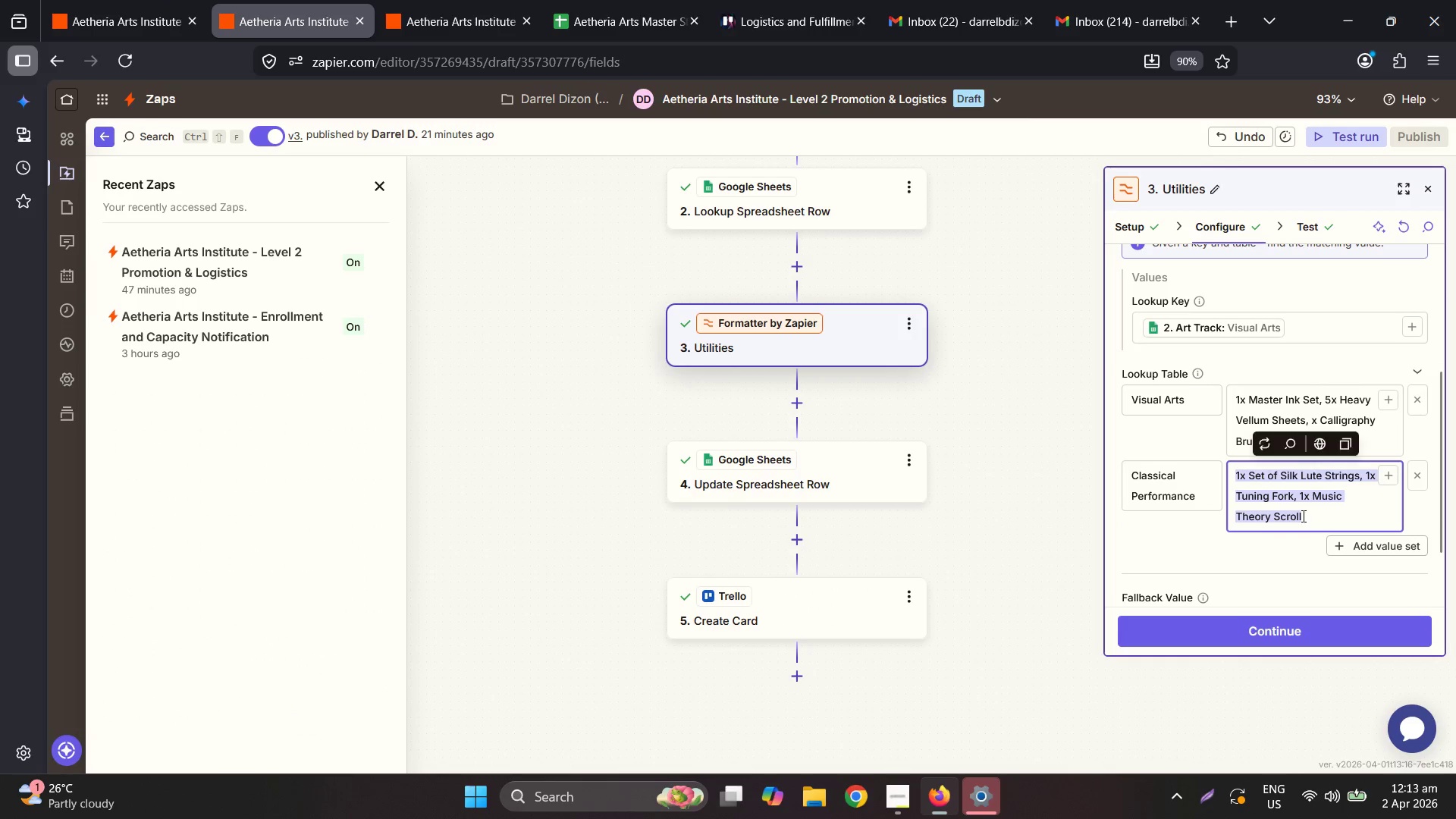 
key(Control+C)
 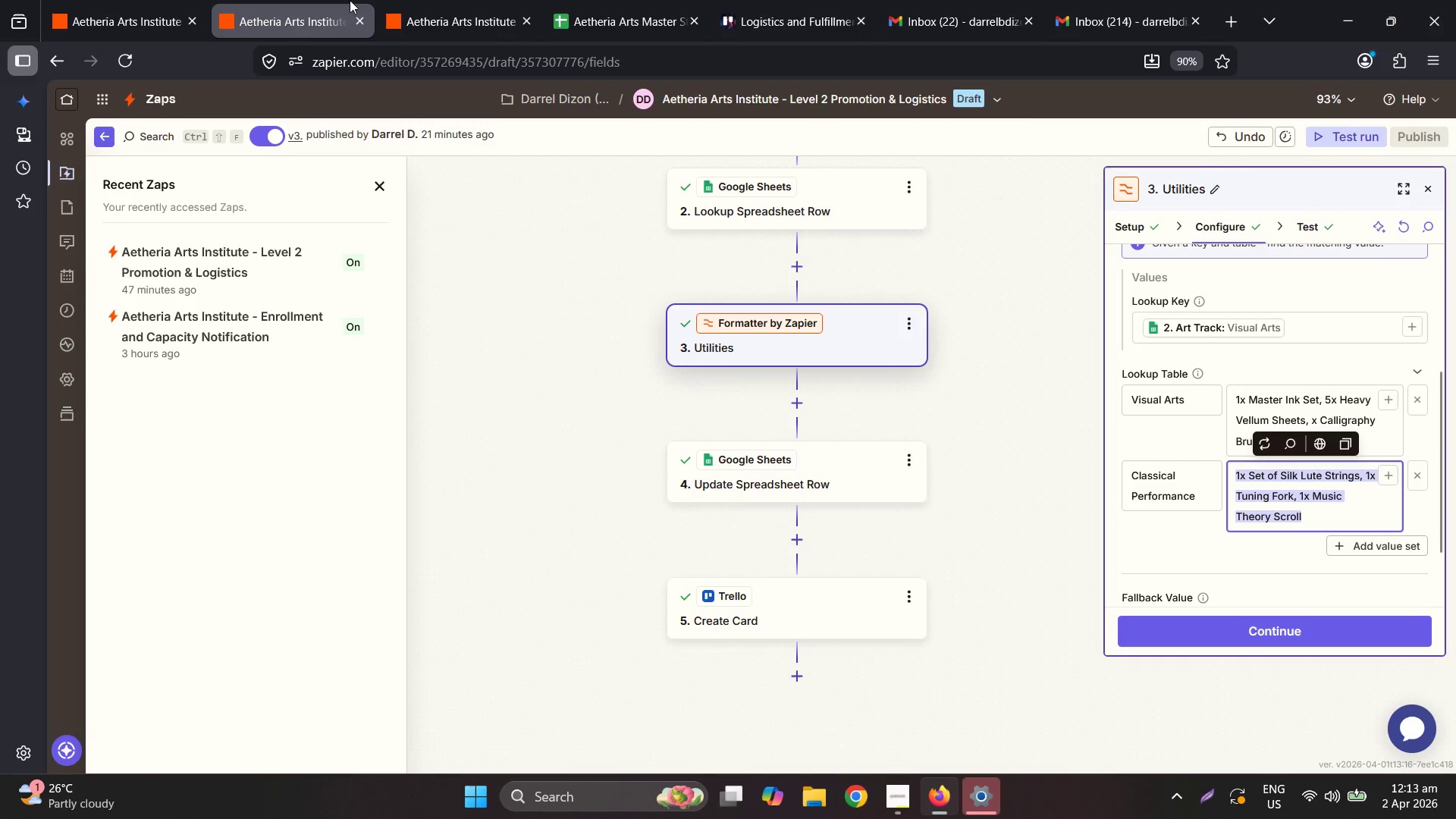 
left_click([167, 0])
 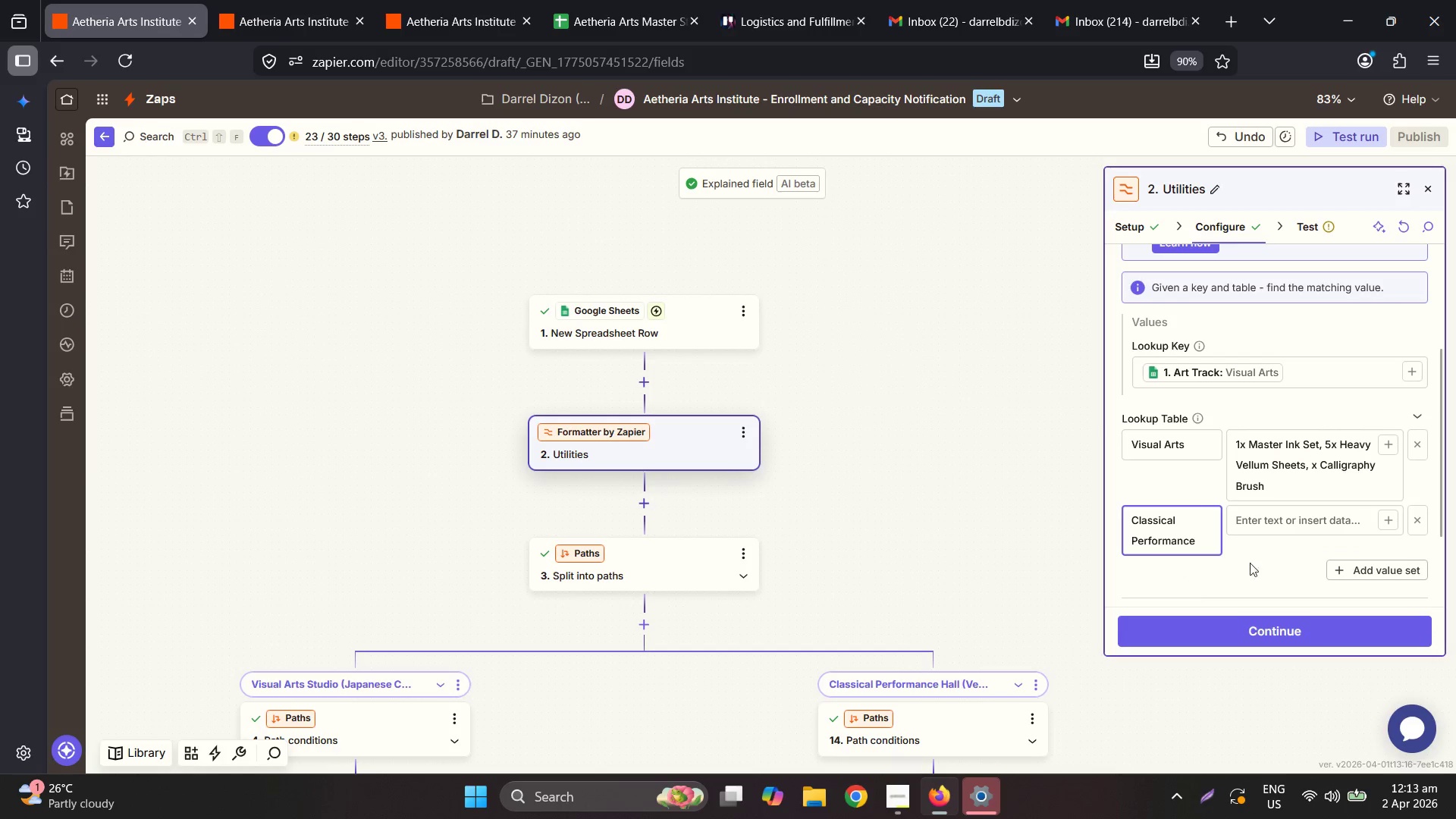 
left_click([1329, 524])
 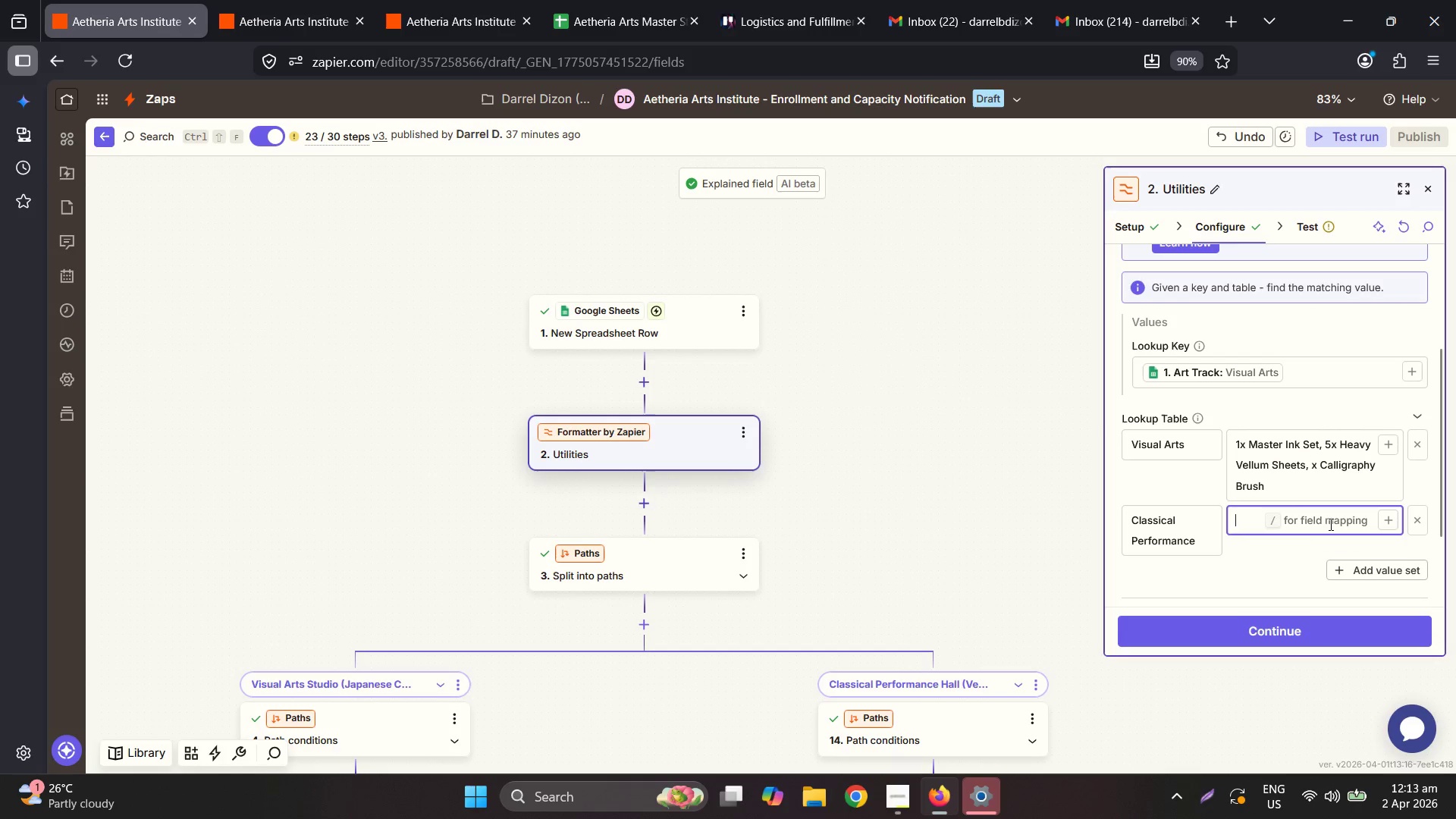 
key(Control+ControlLeft)
 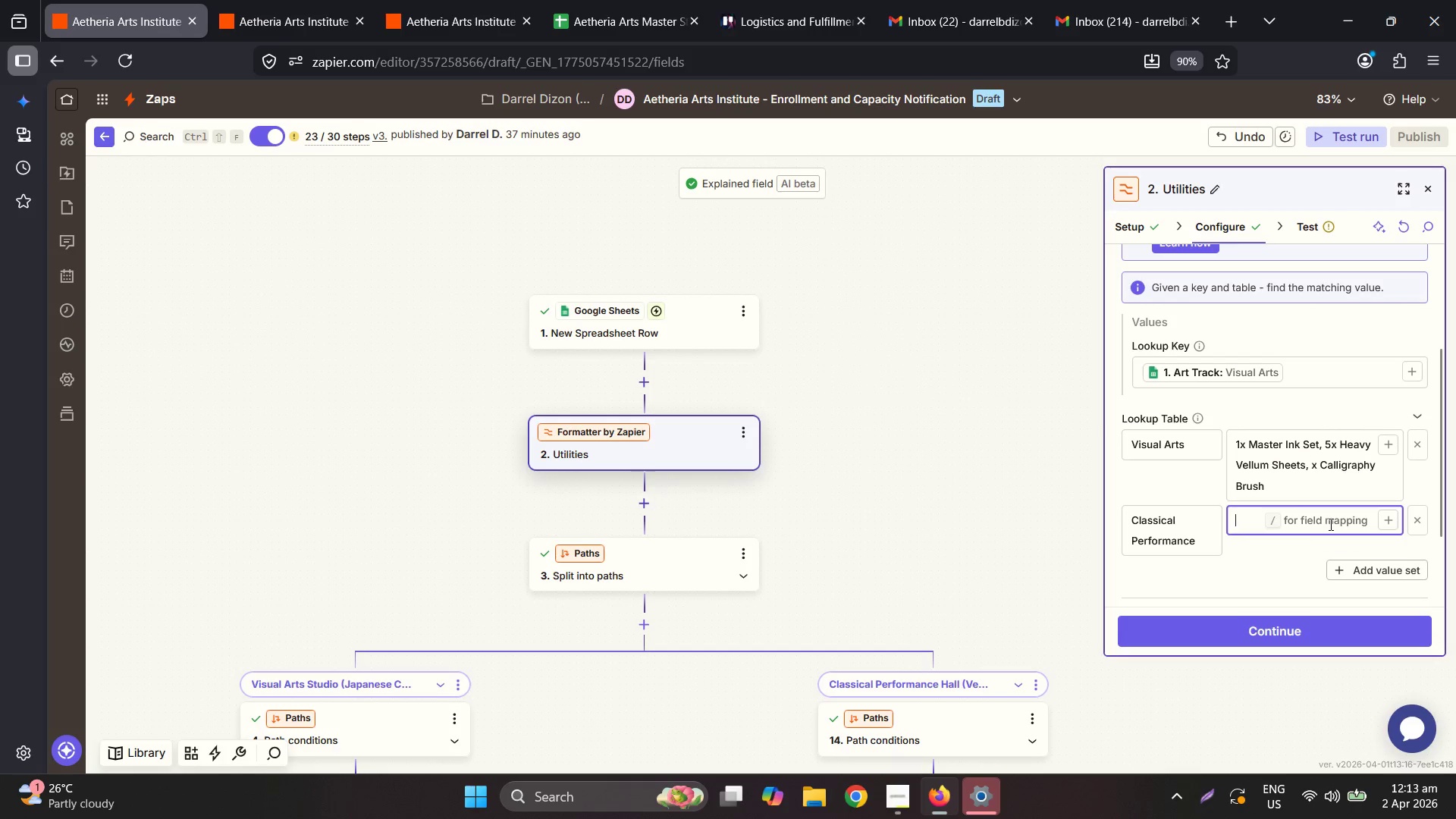 
key(Control+V)
 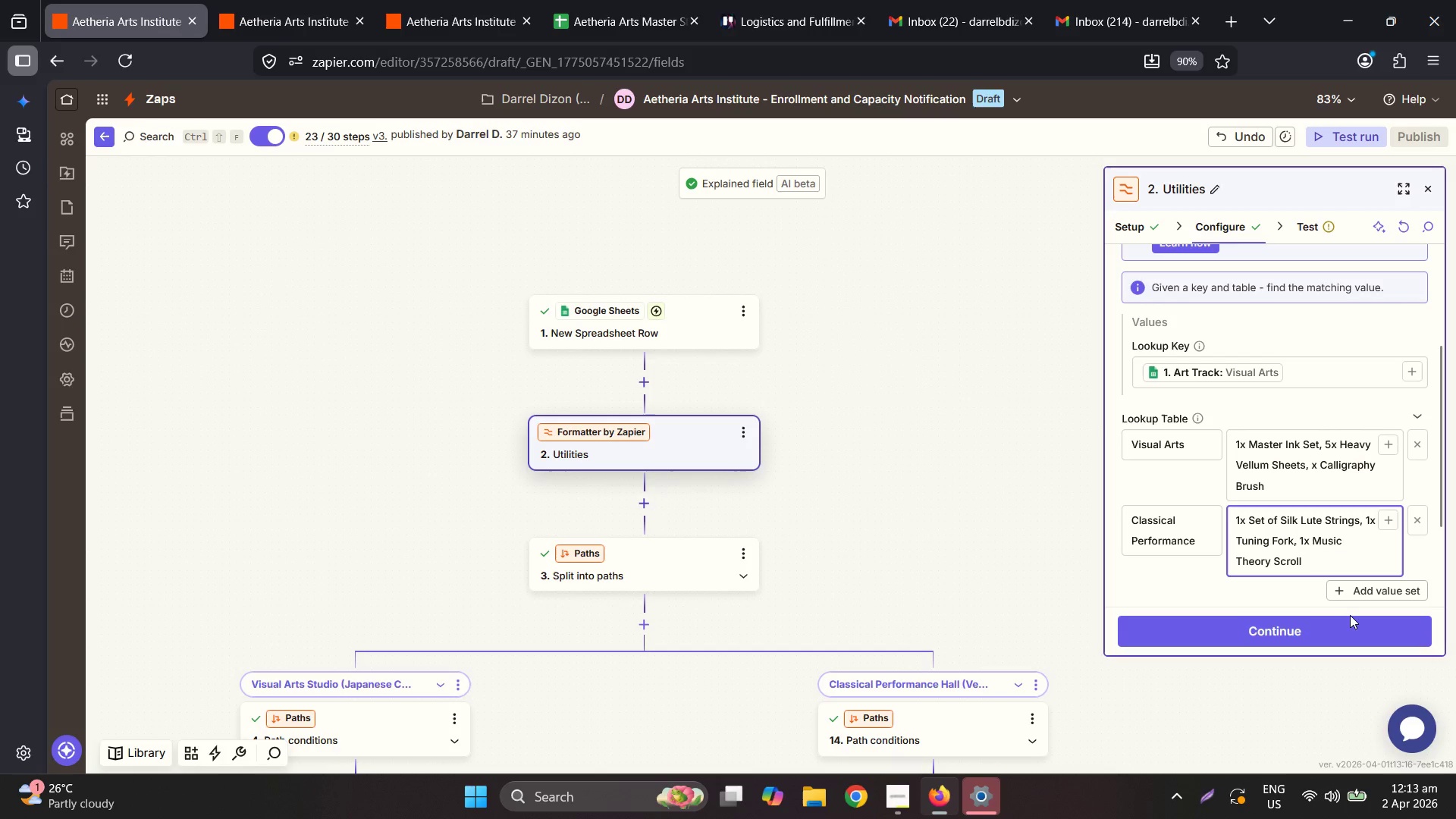 
left_click([1297, 625])
 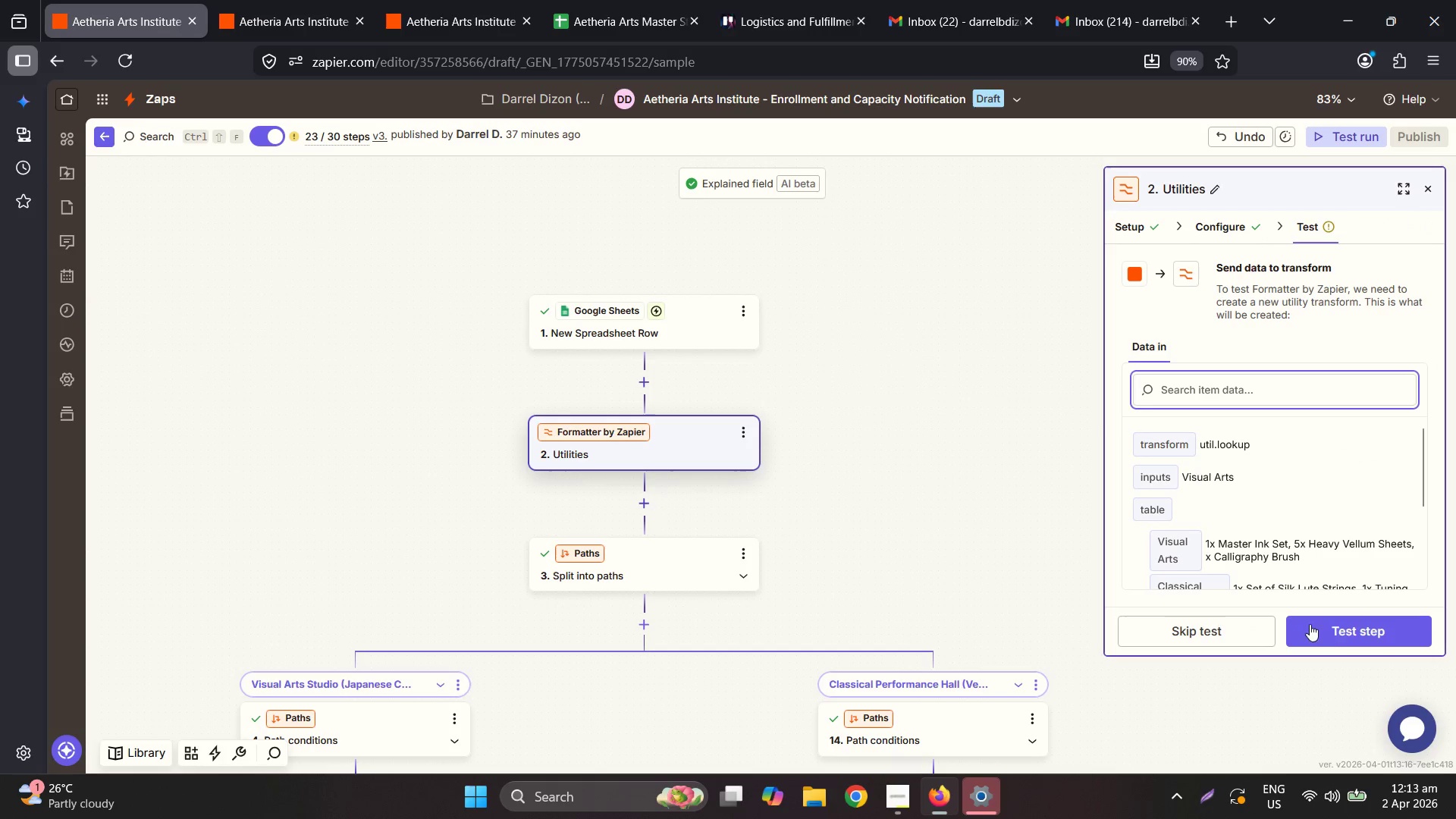 
left_click([1338, 623])
 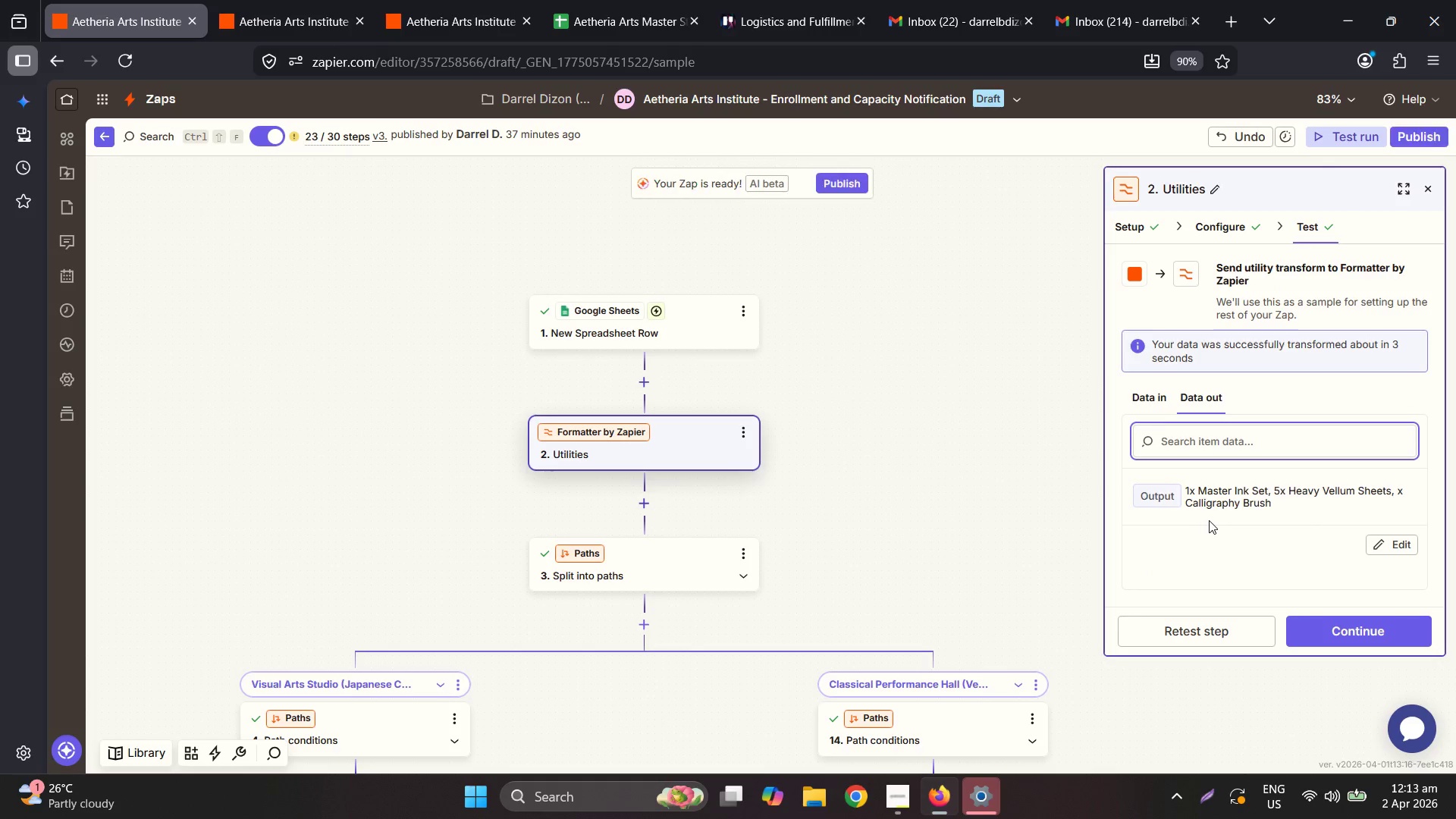 
scroll: coordinate [750, 535], scroll_direction: down, amount: 22.0
 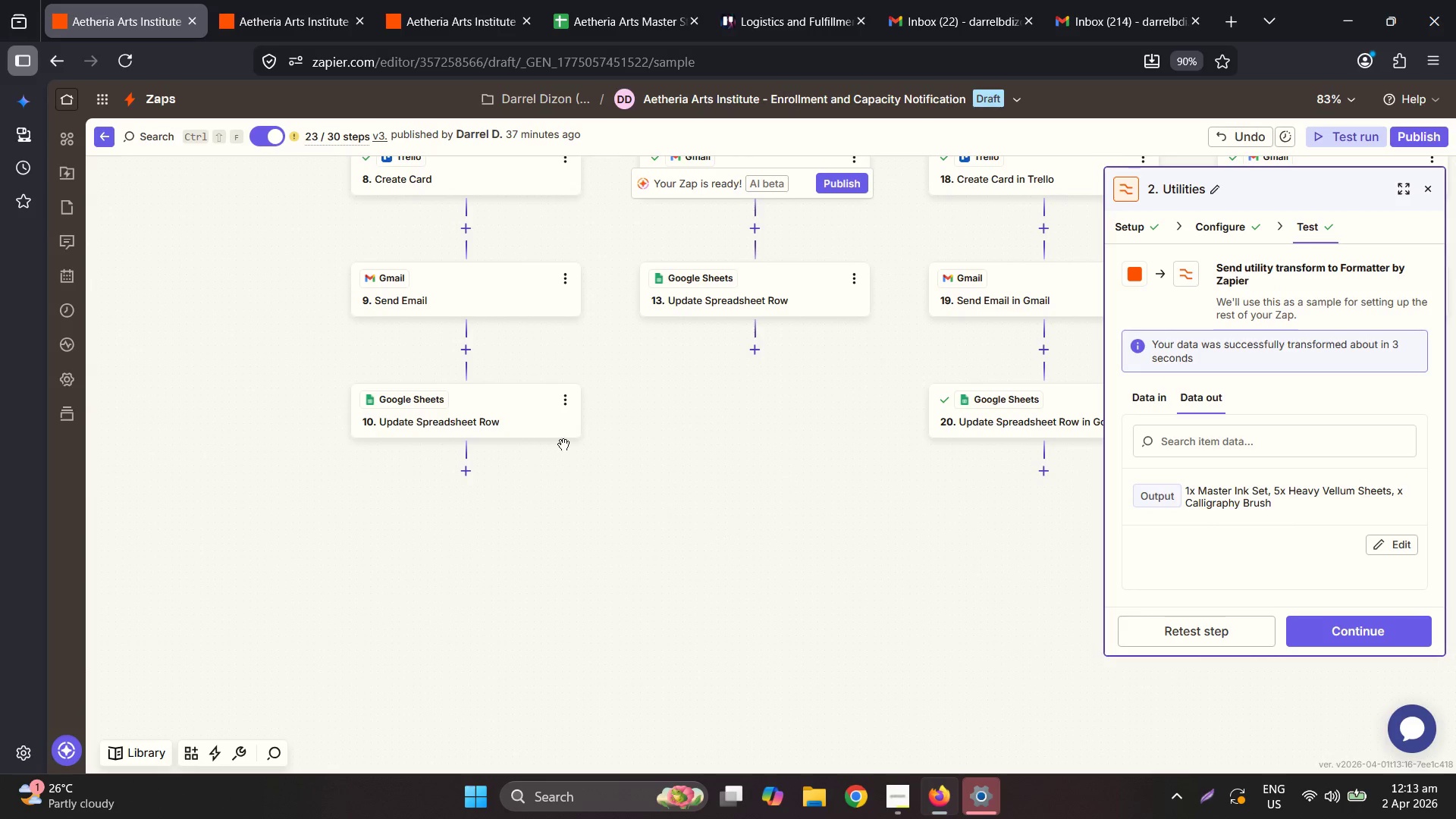 
left_click([504, 406])
 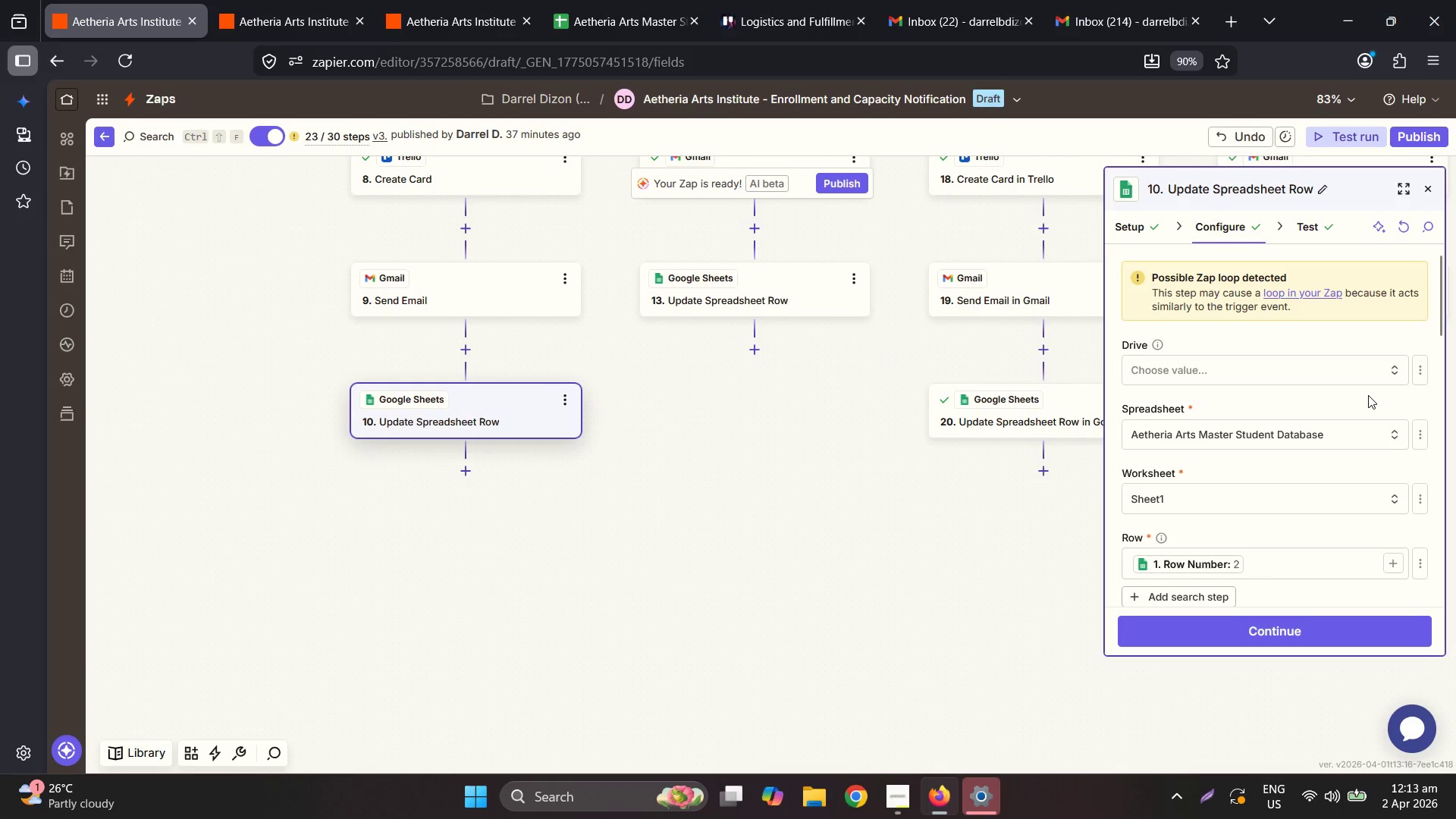 
scroll: coordinate [1238, 415], scroll_direction: down, amount: 6.0
 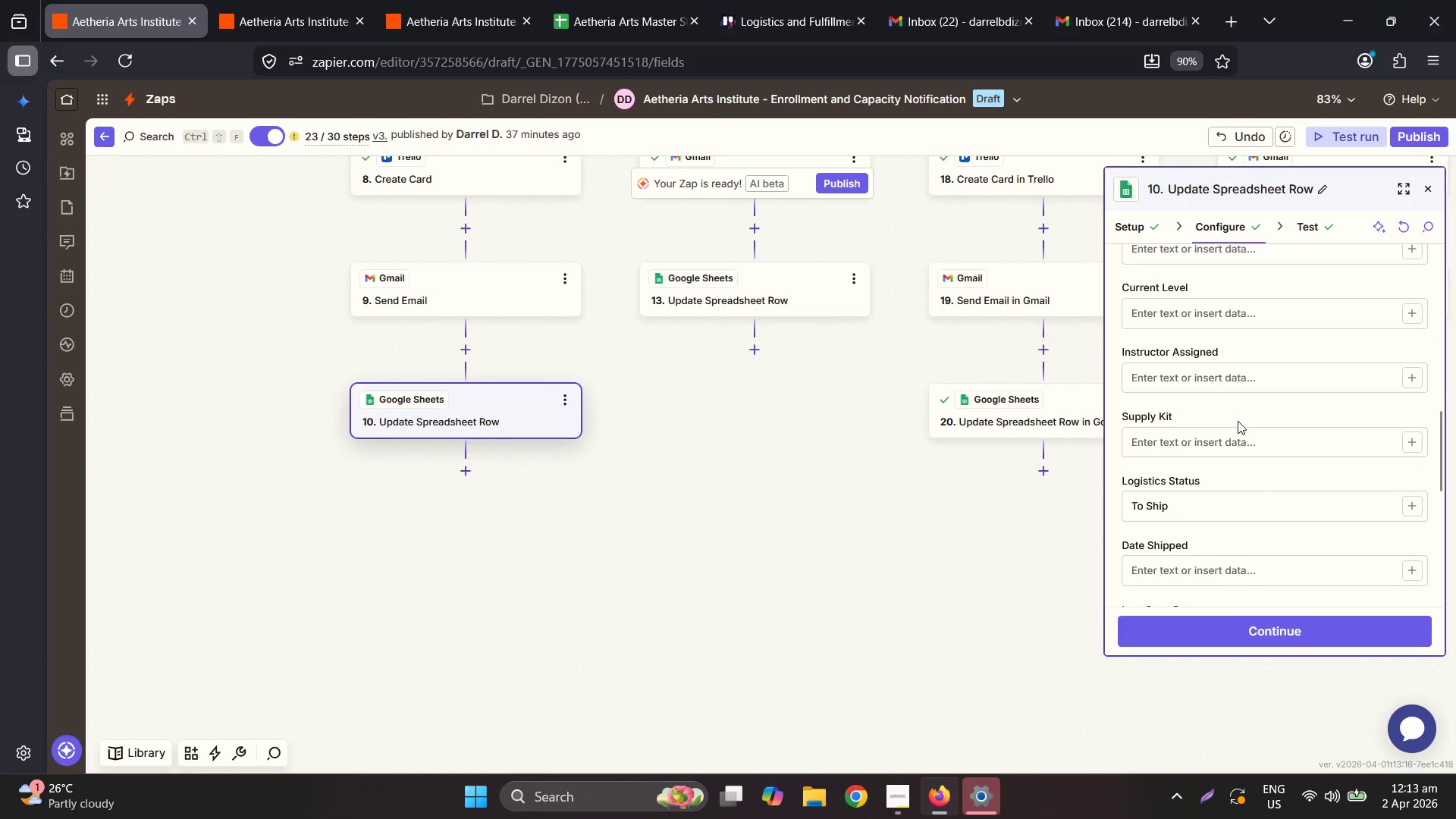 
left_click([1240, 434])
 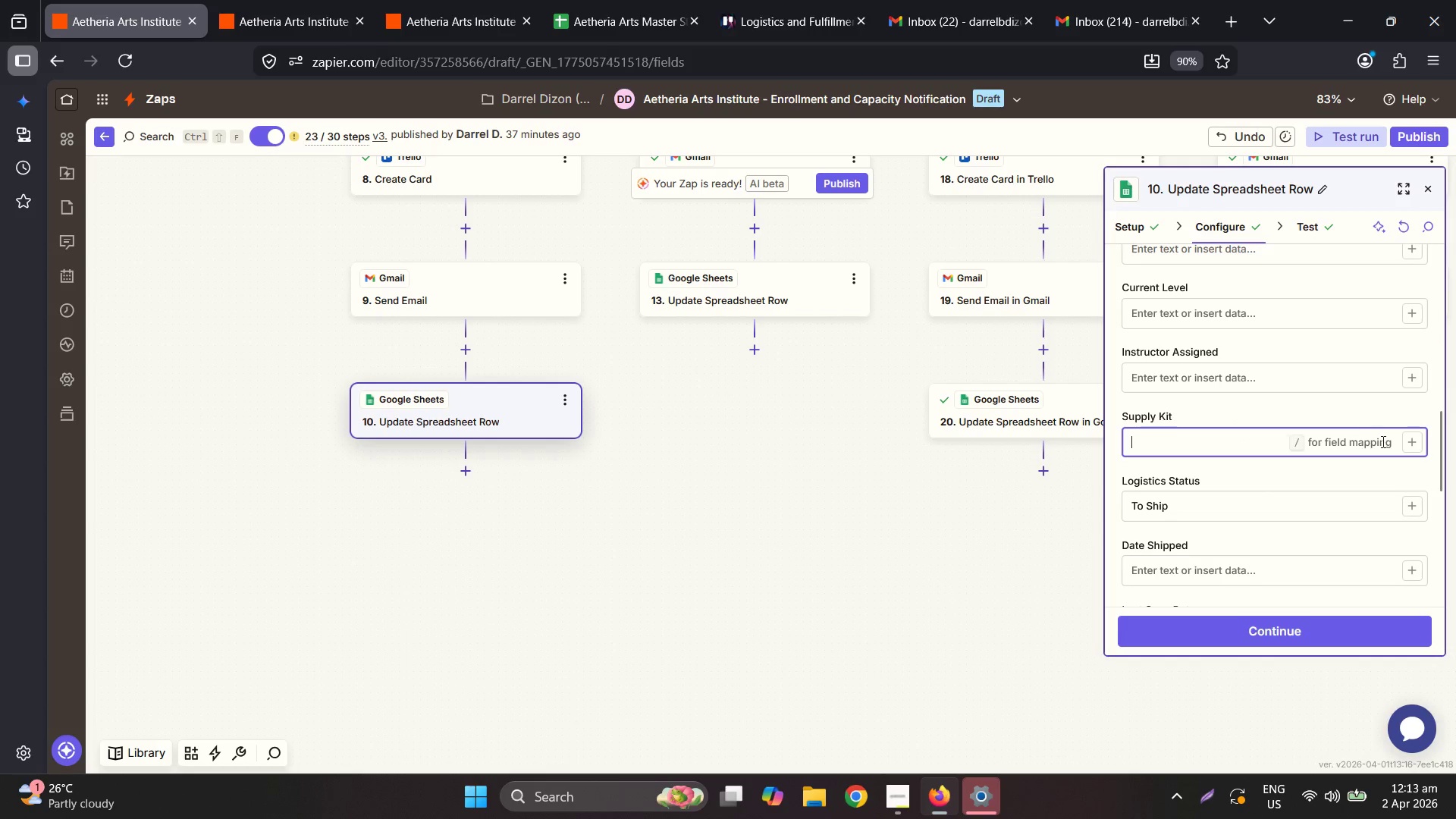 
left_click([1404, 446])
 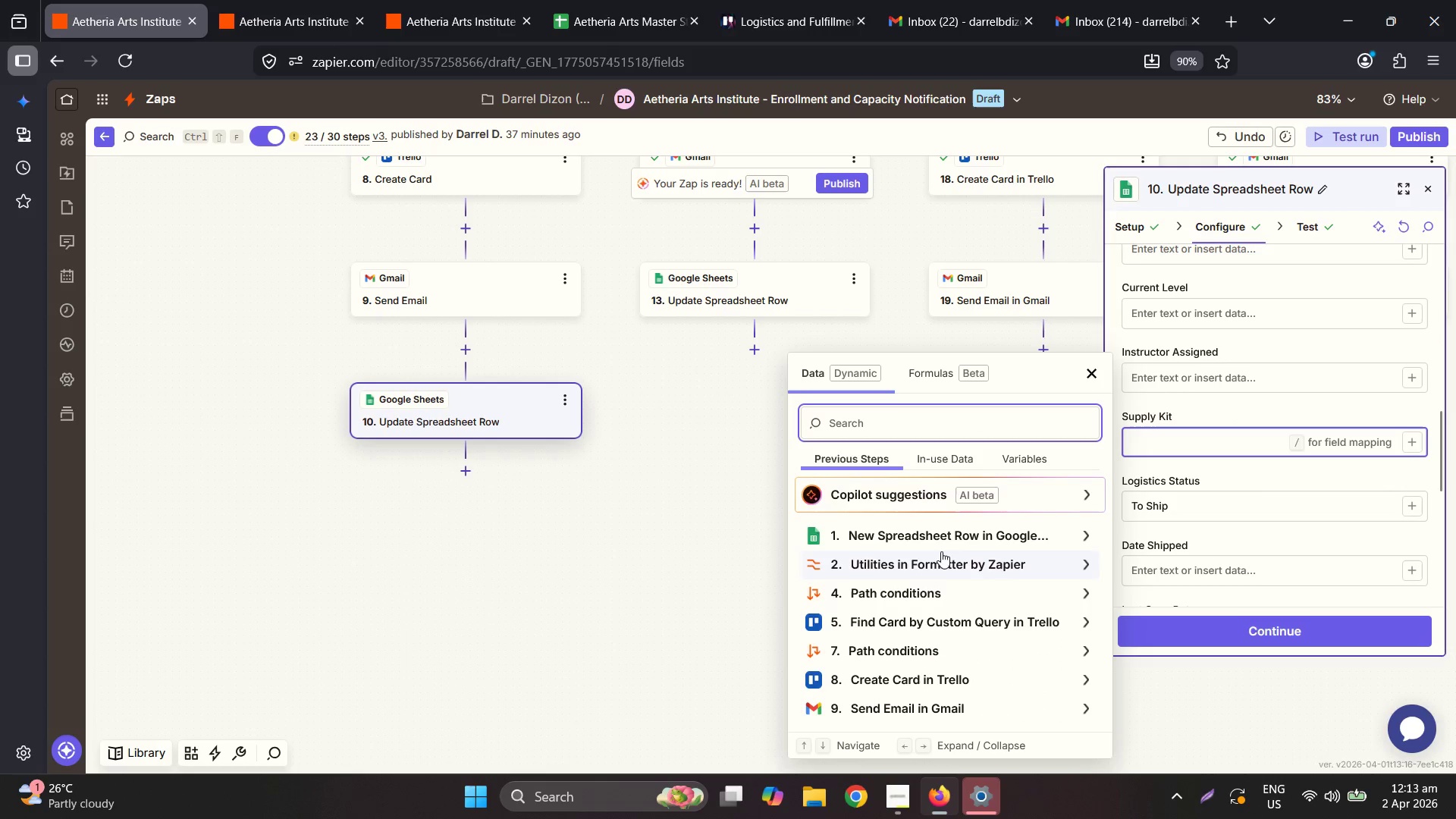 
left_click([937, 557])
 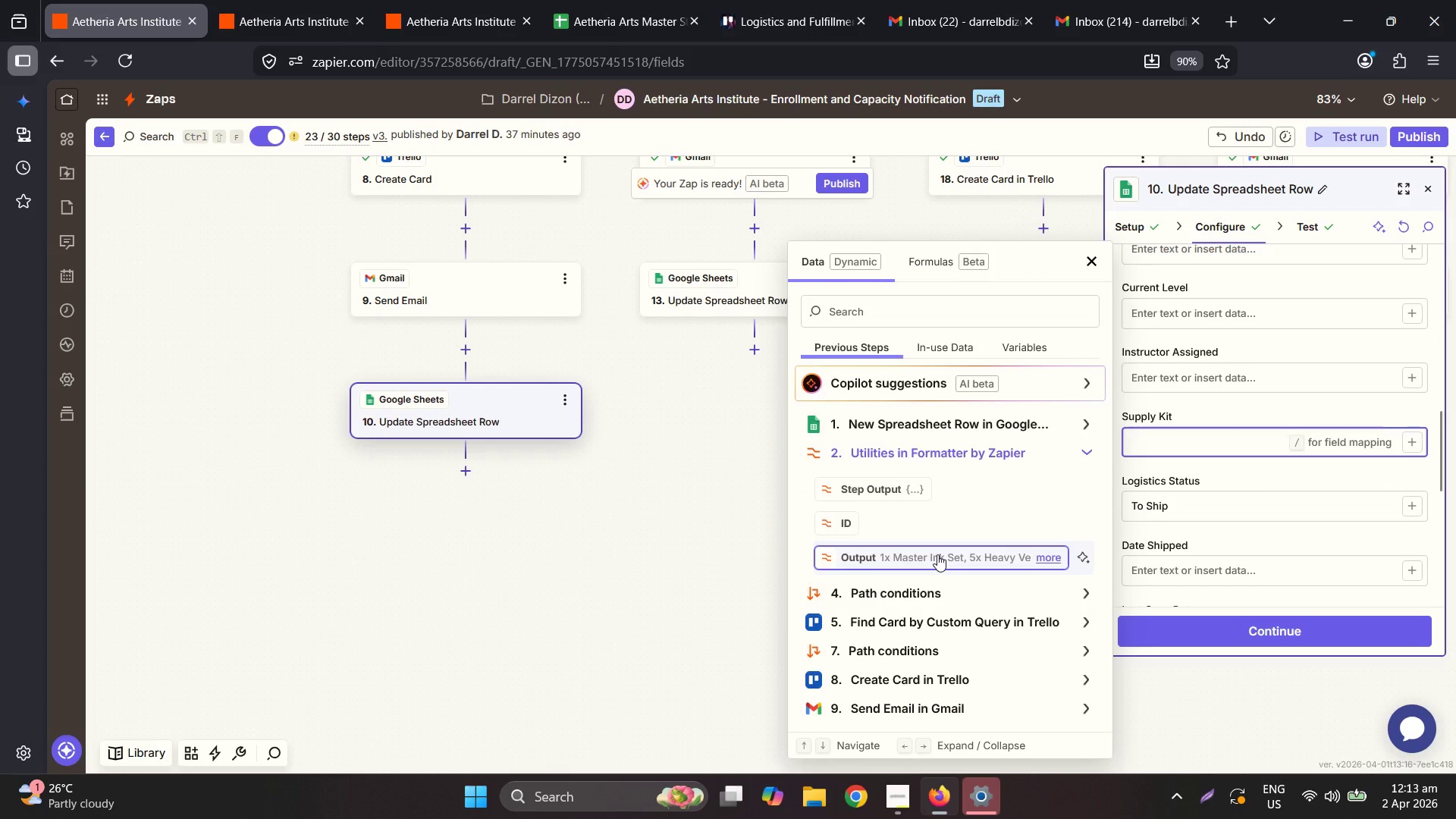 
left_click([937, 554])
 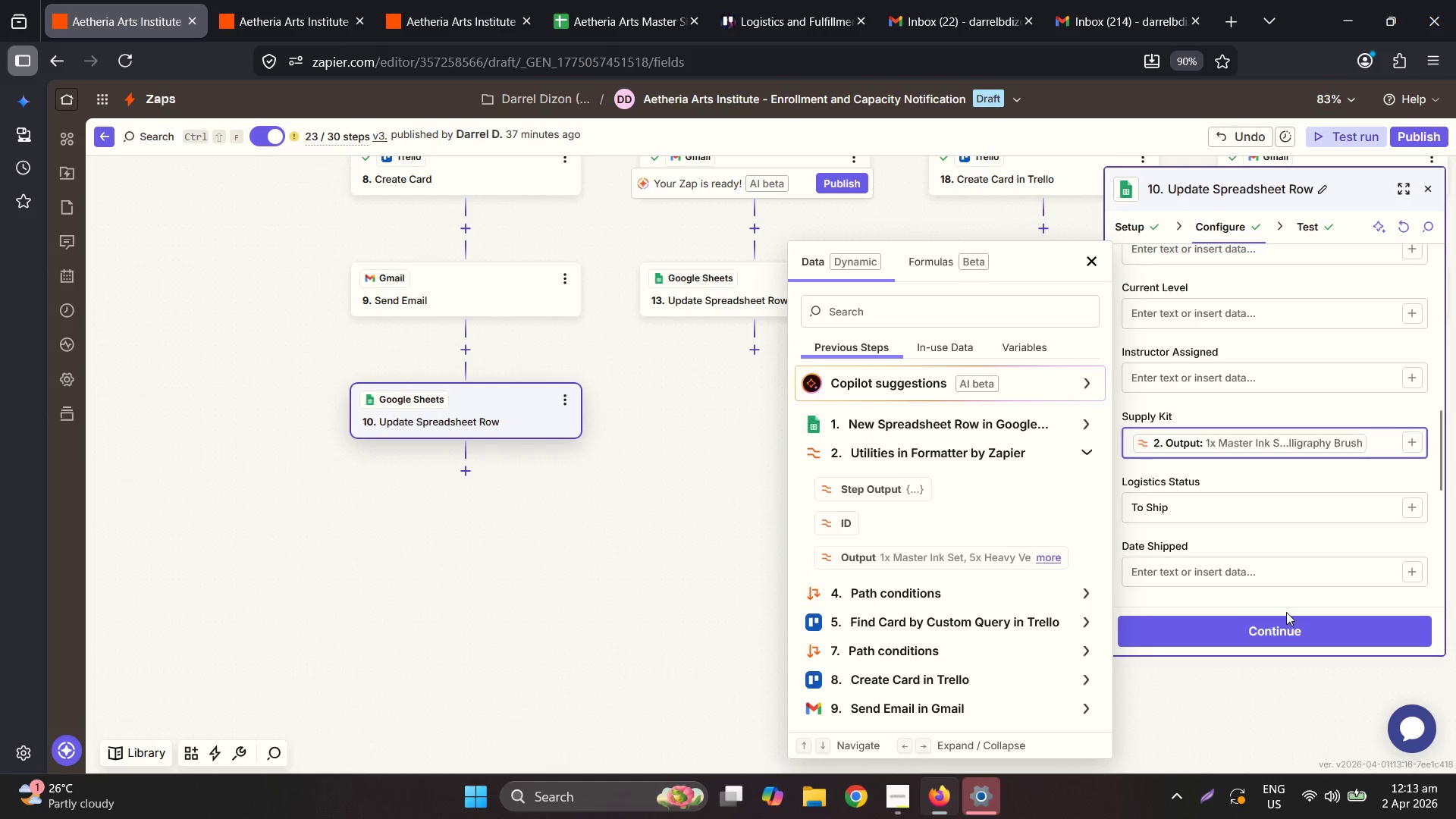 
left_click([1285, 622])
 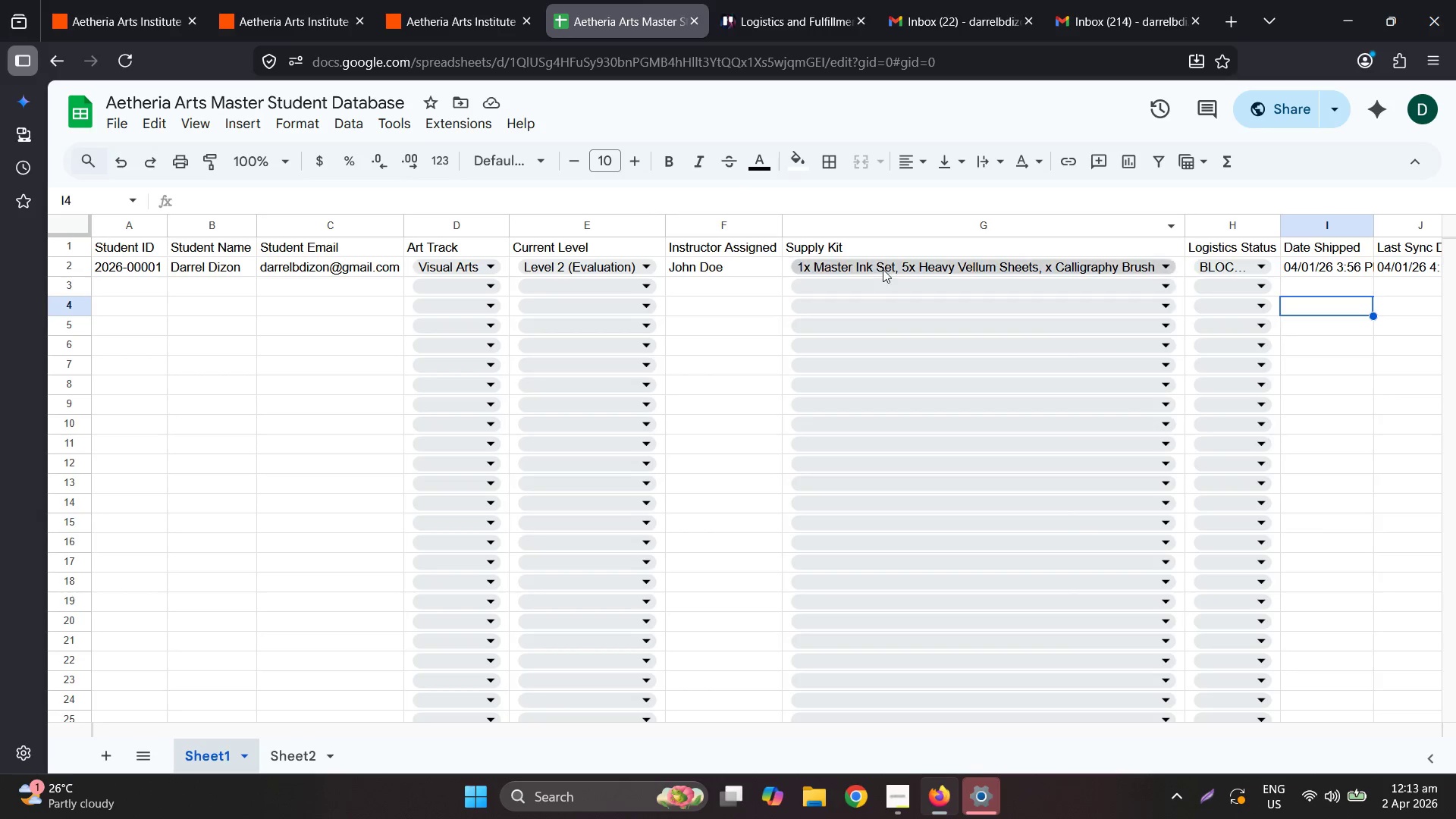 
key(Backspace)
 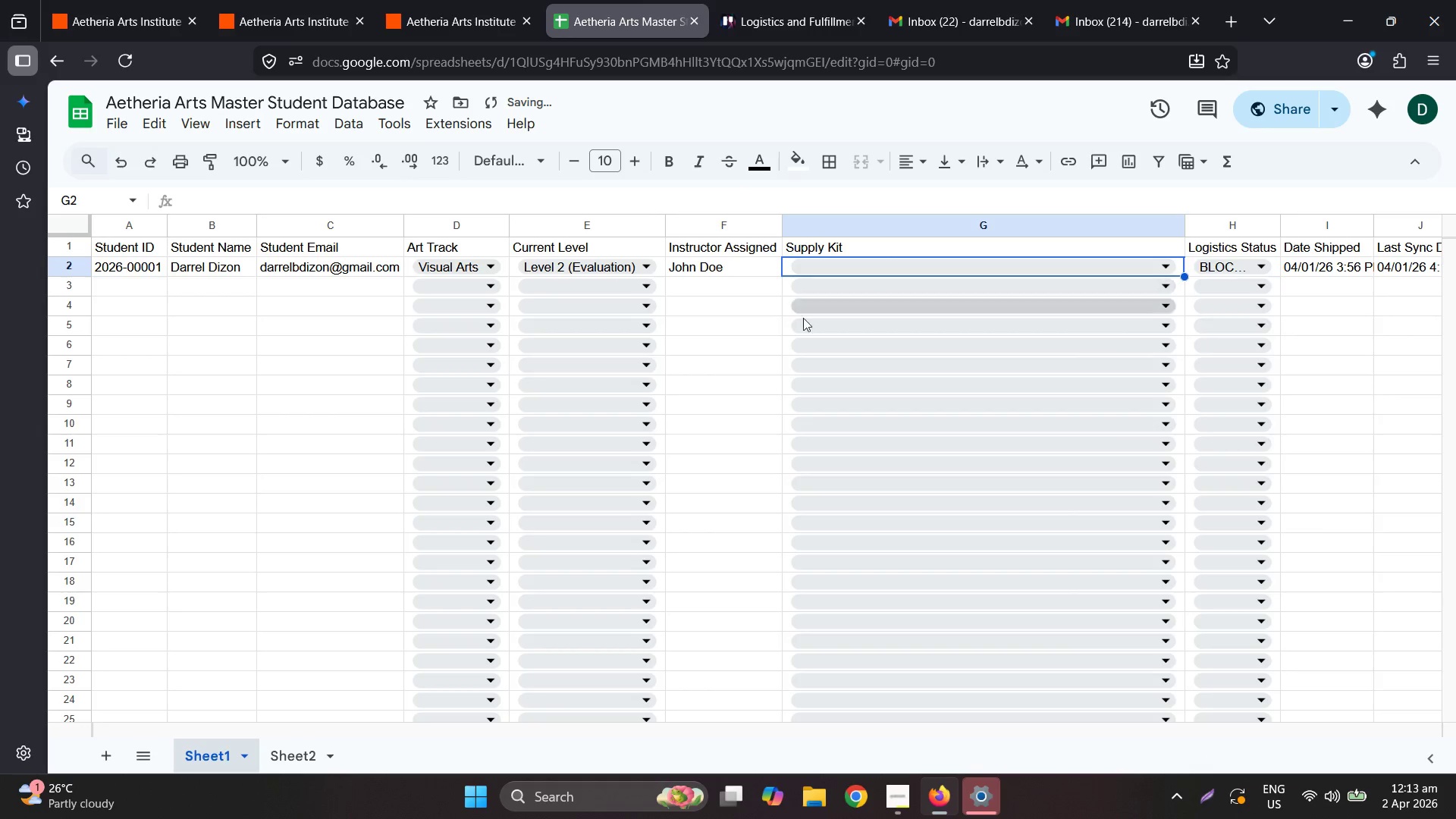 
left_click([791, 318])
 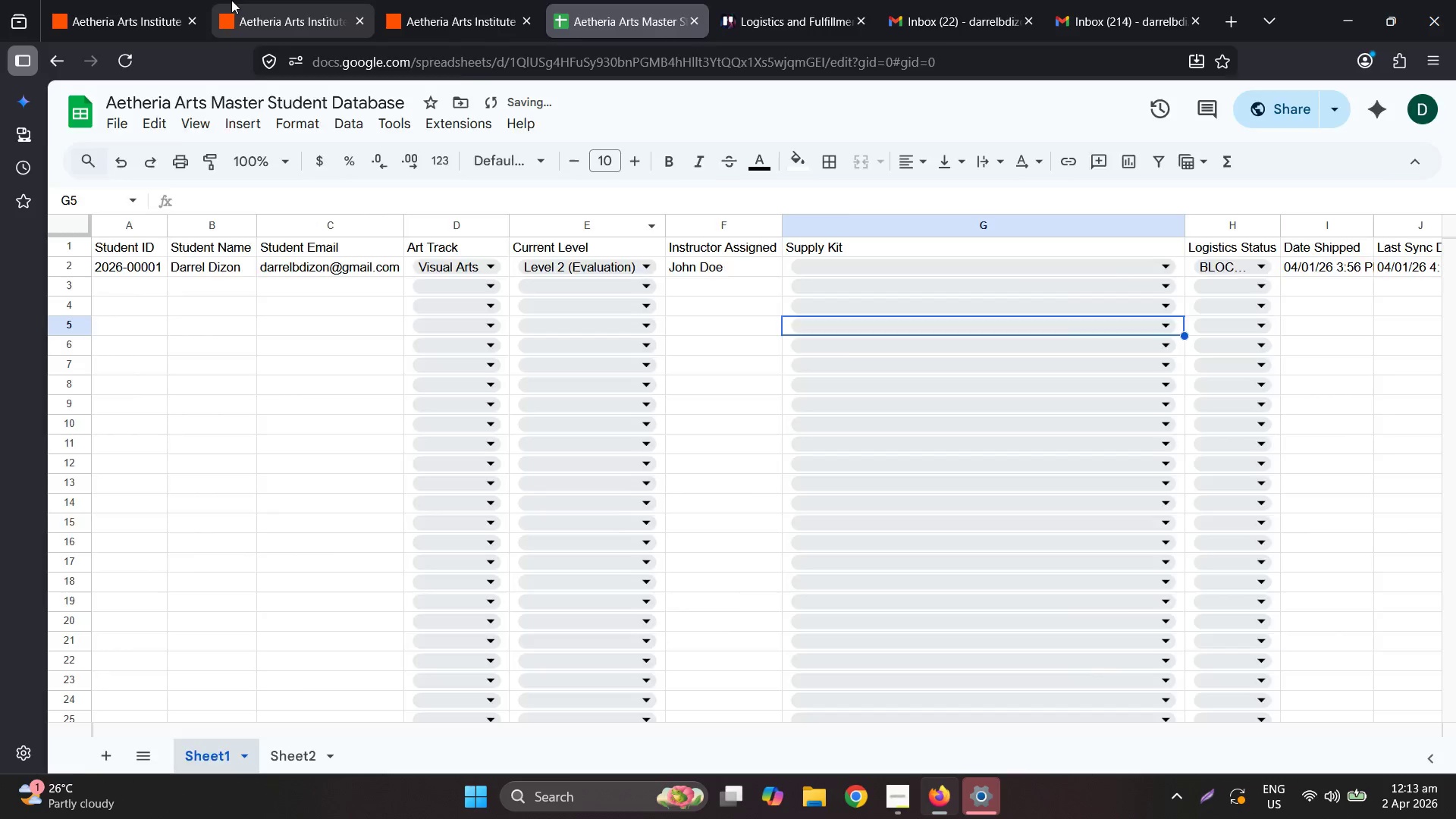 
double_click([190, 0])
 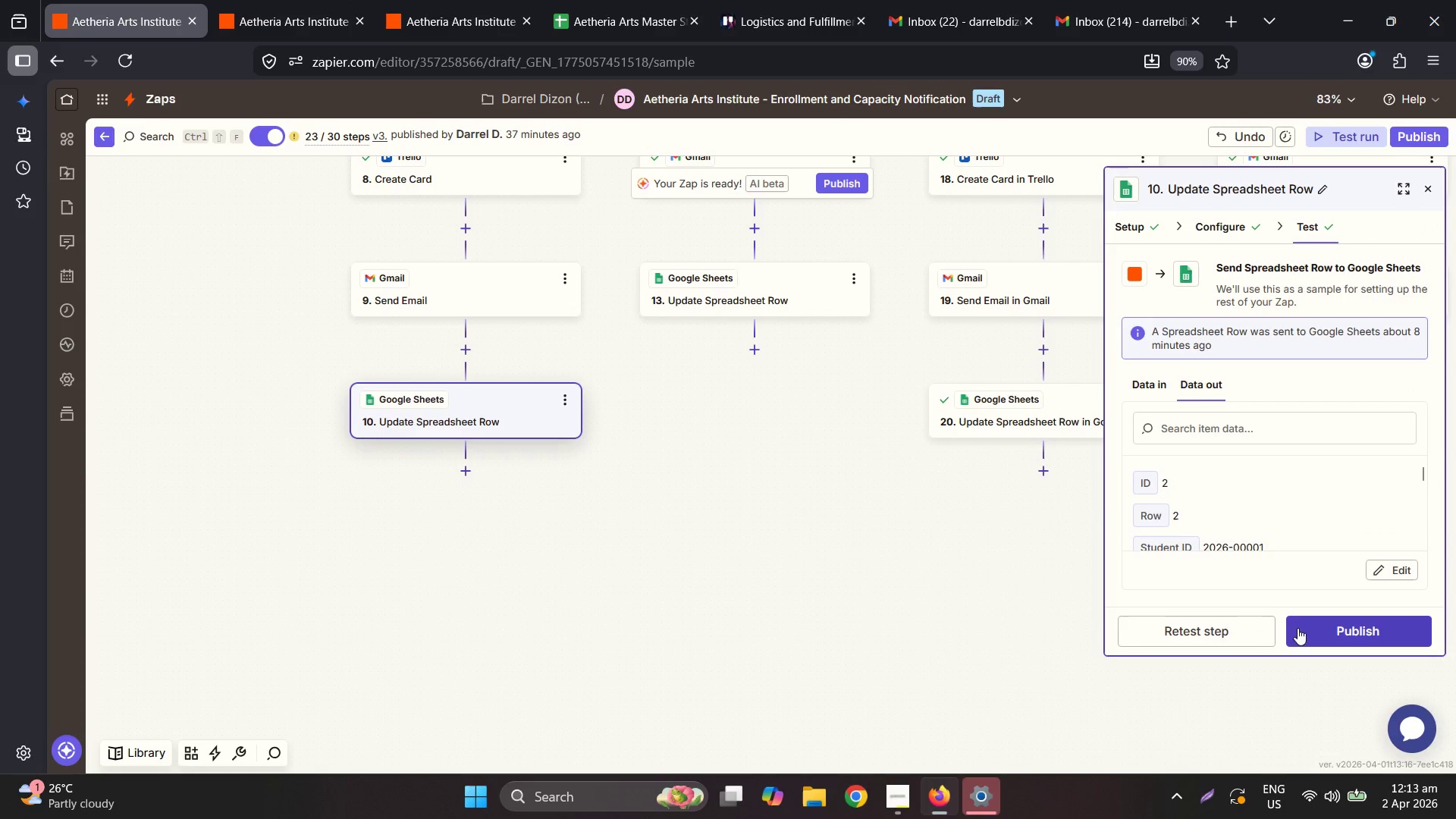 
left_click([1198, 636])
 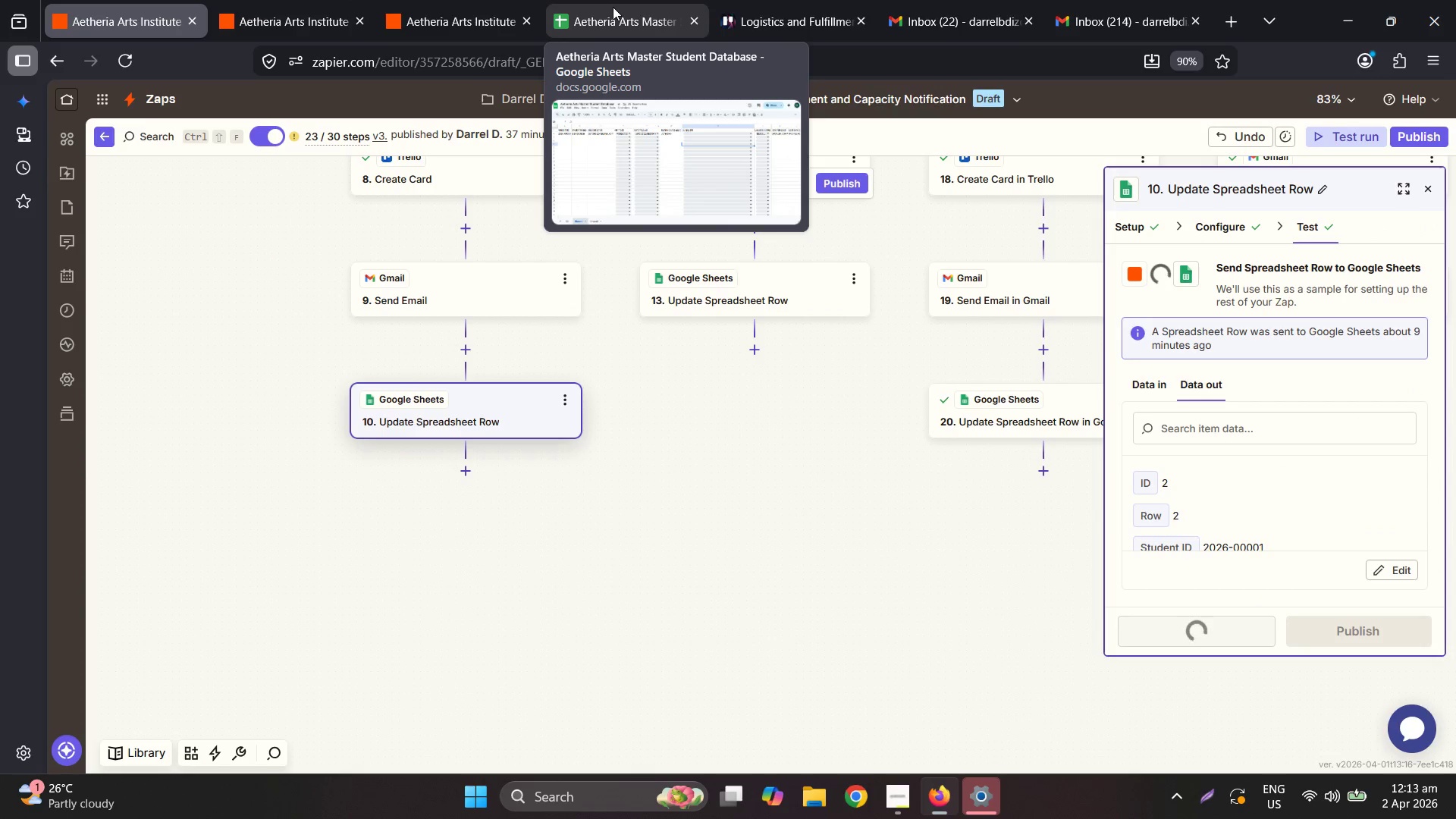 
wait(5.31)
 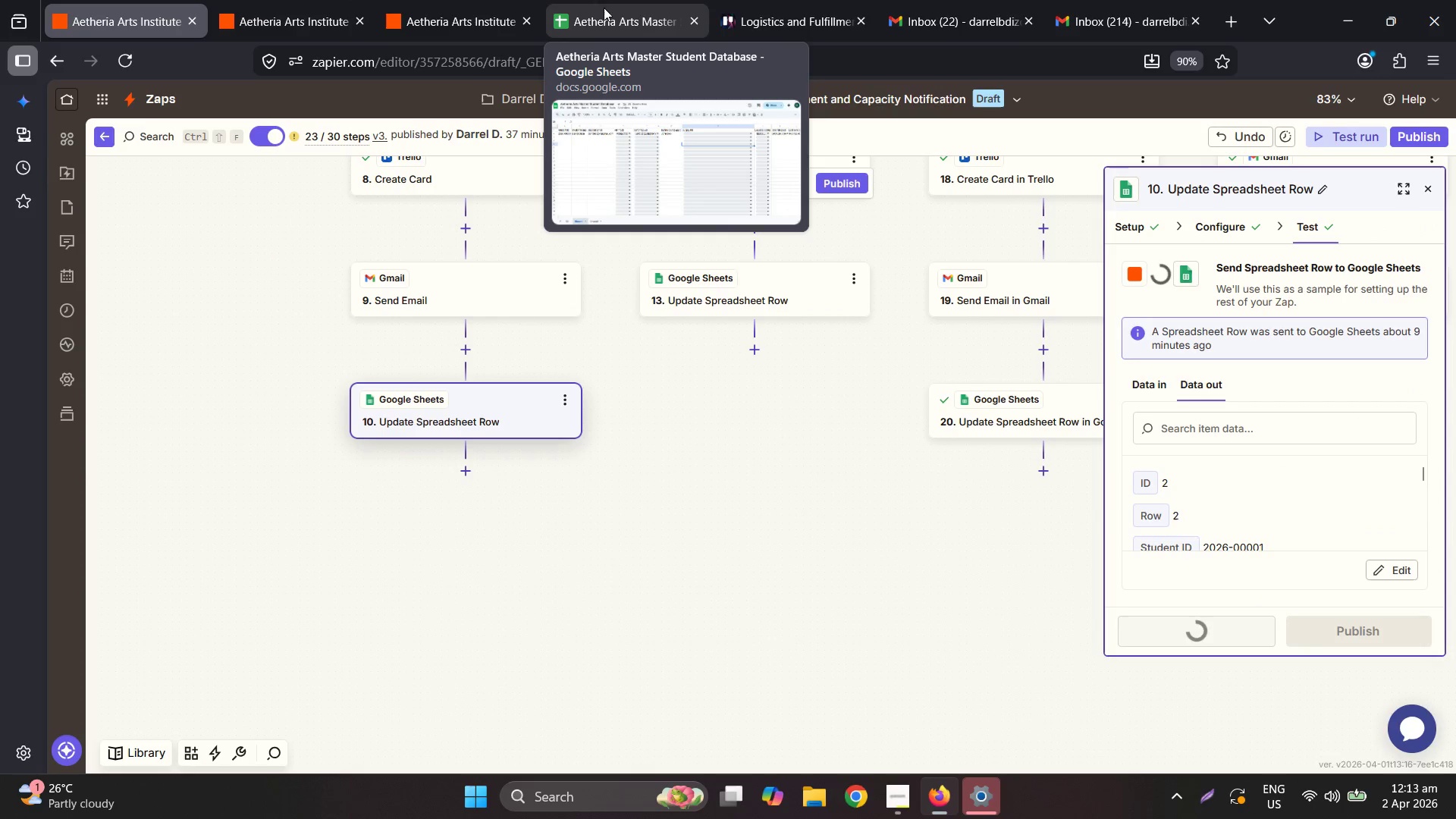 
left_click([613, 7])
 